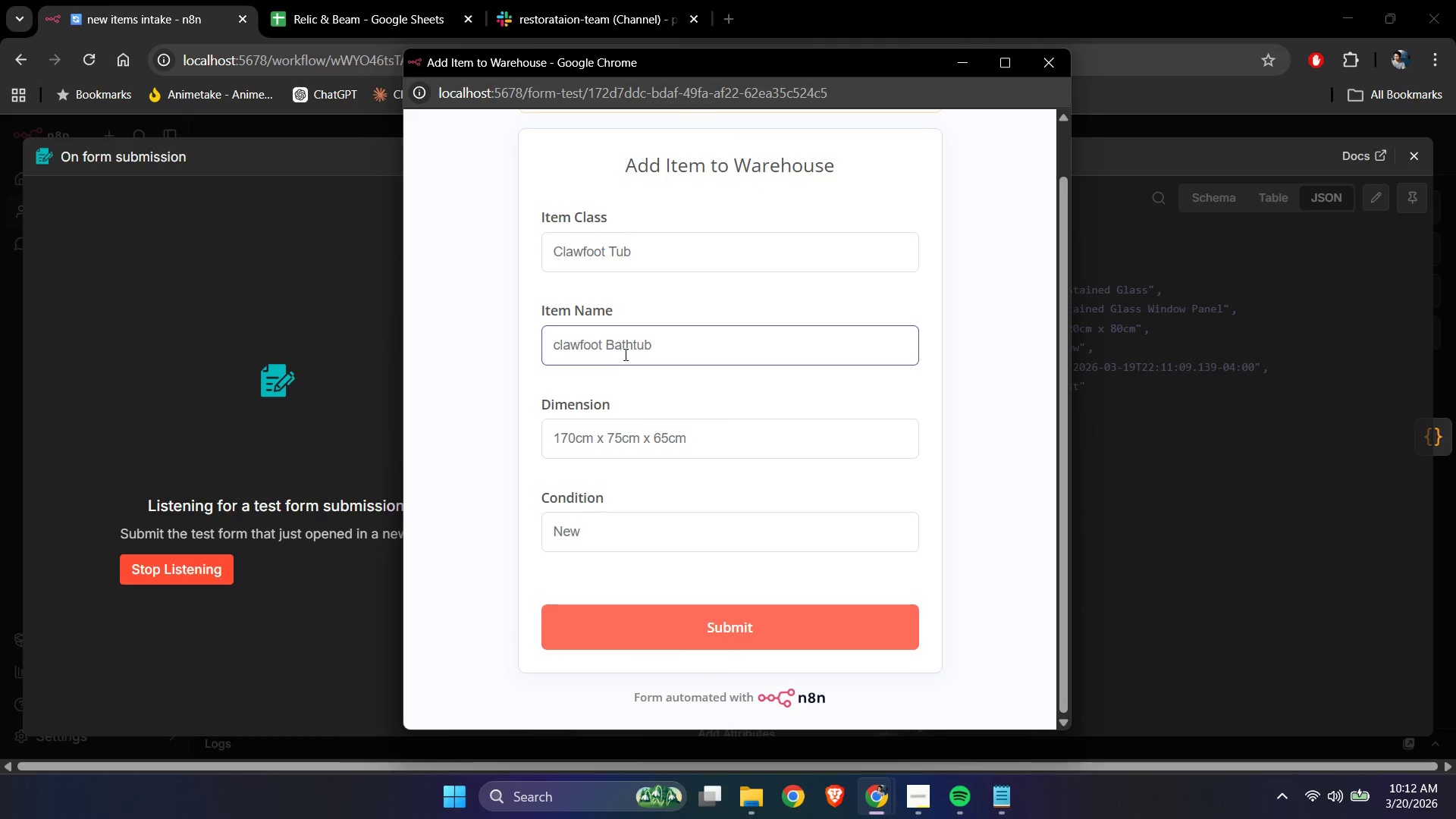 
left_click([613, 345])
 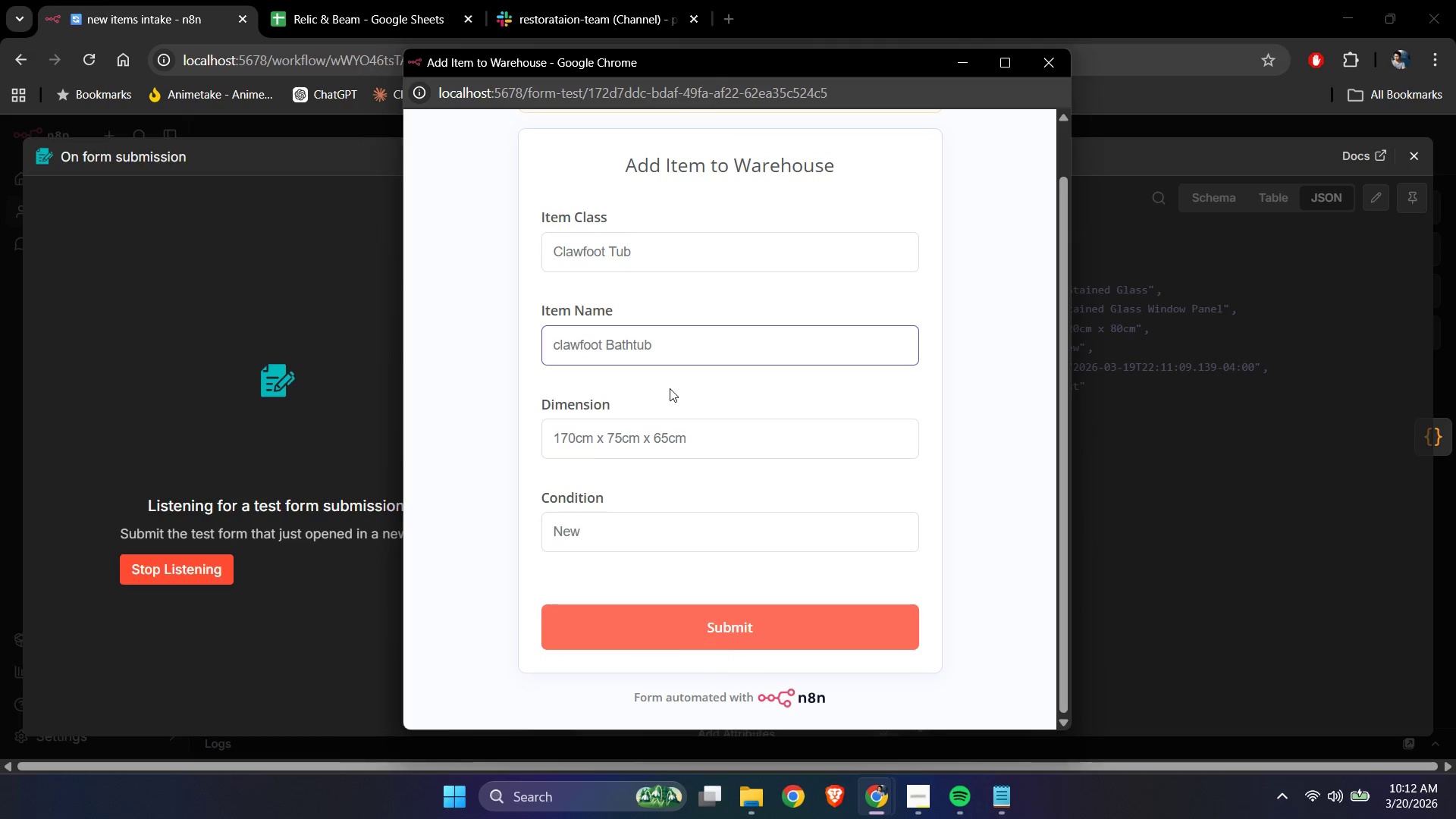 
key(Backspace)
 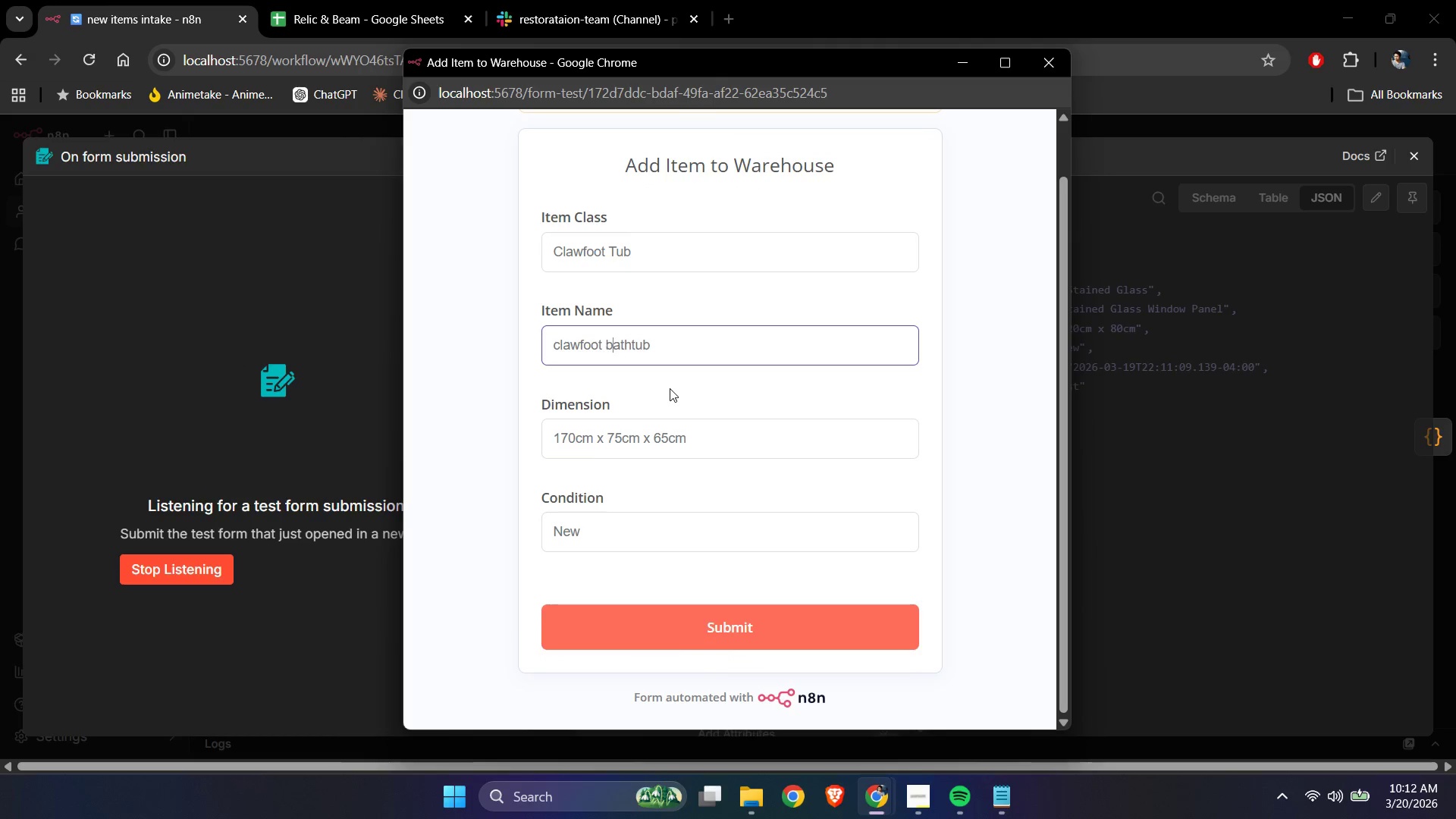 
key(B)
 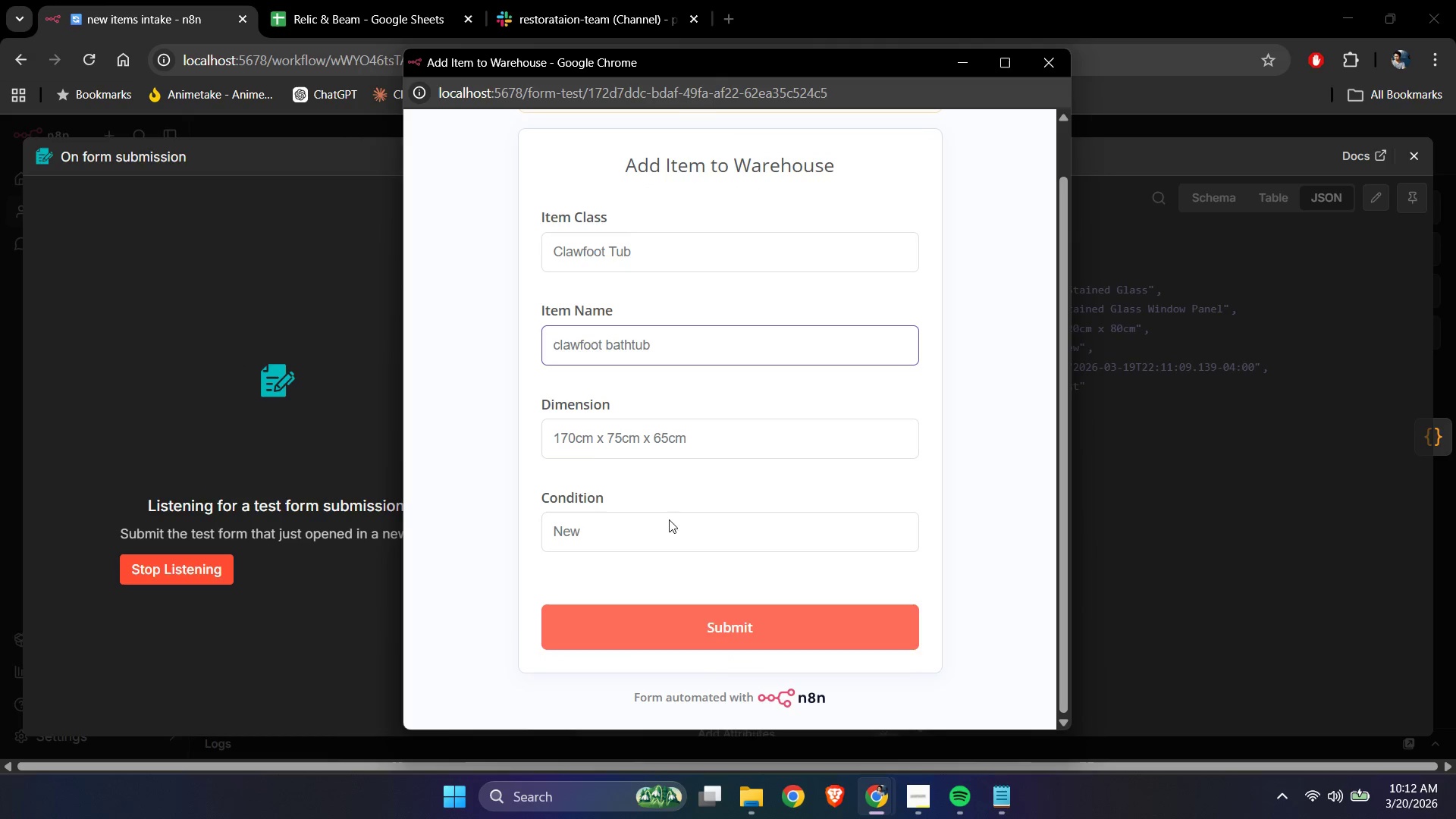 
left_click([648, 618])
 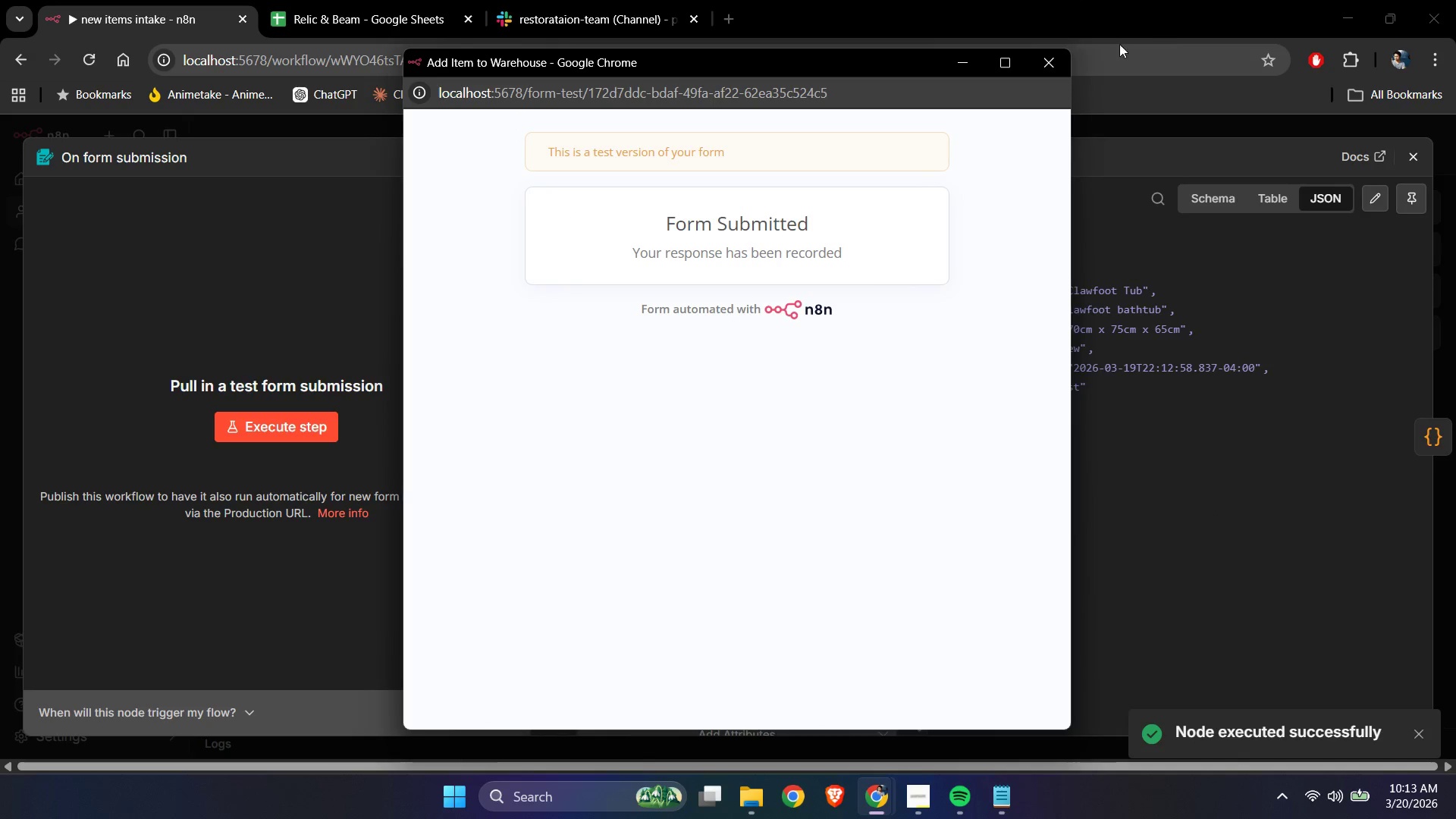 
left_click([1046, 70])
 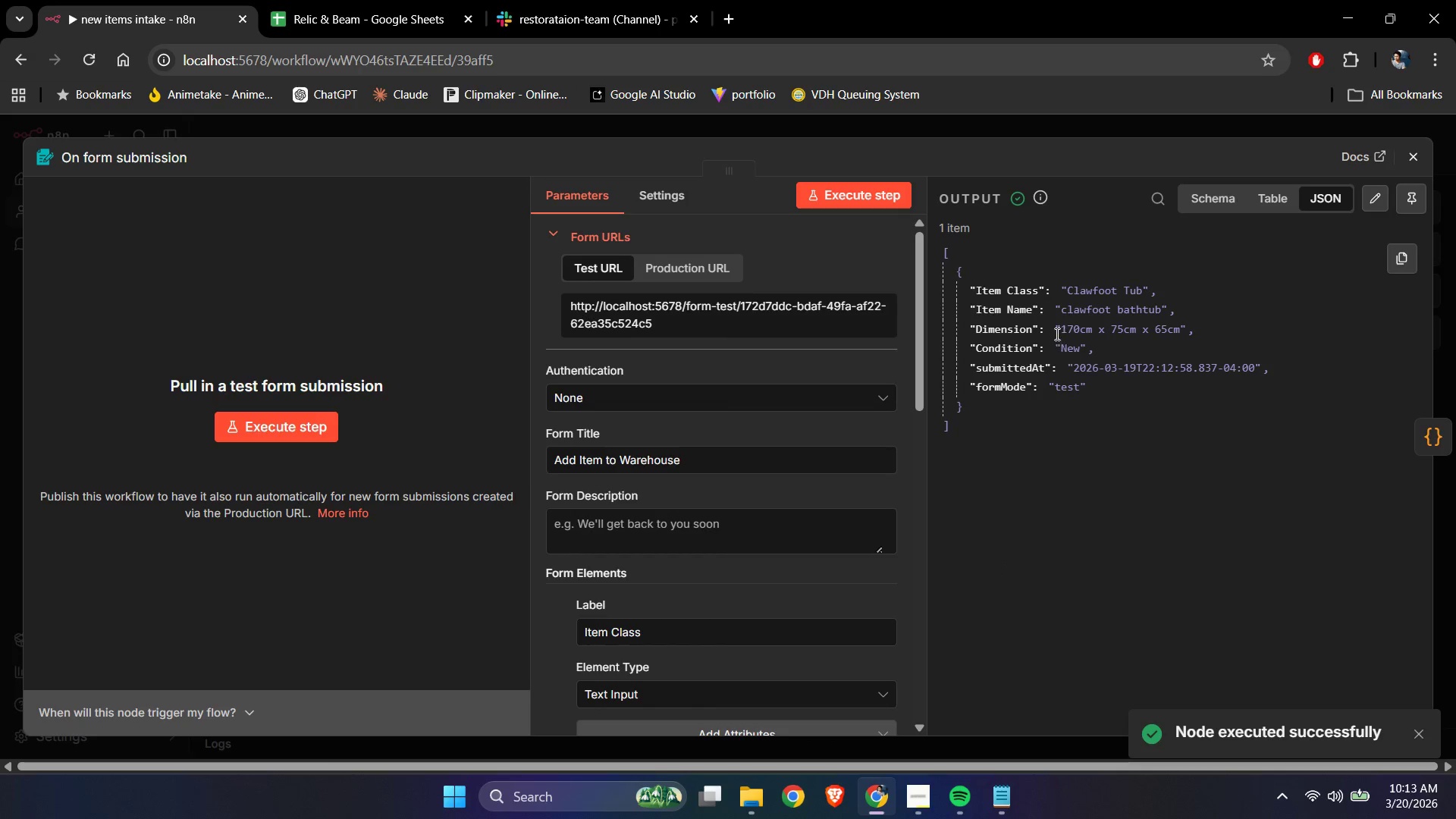 
left_click([1417, 440])
 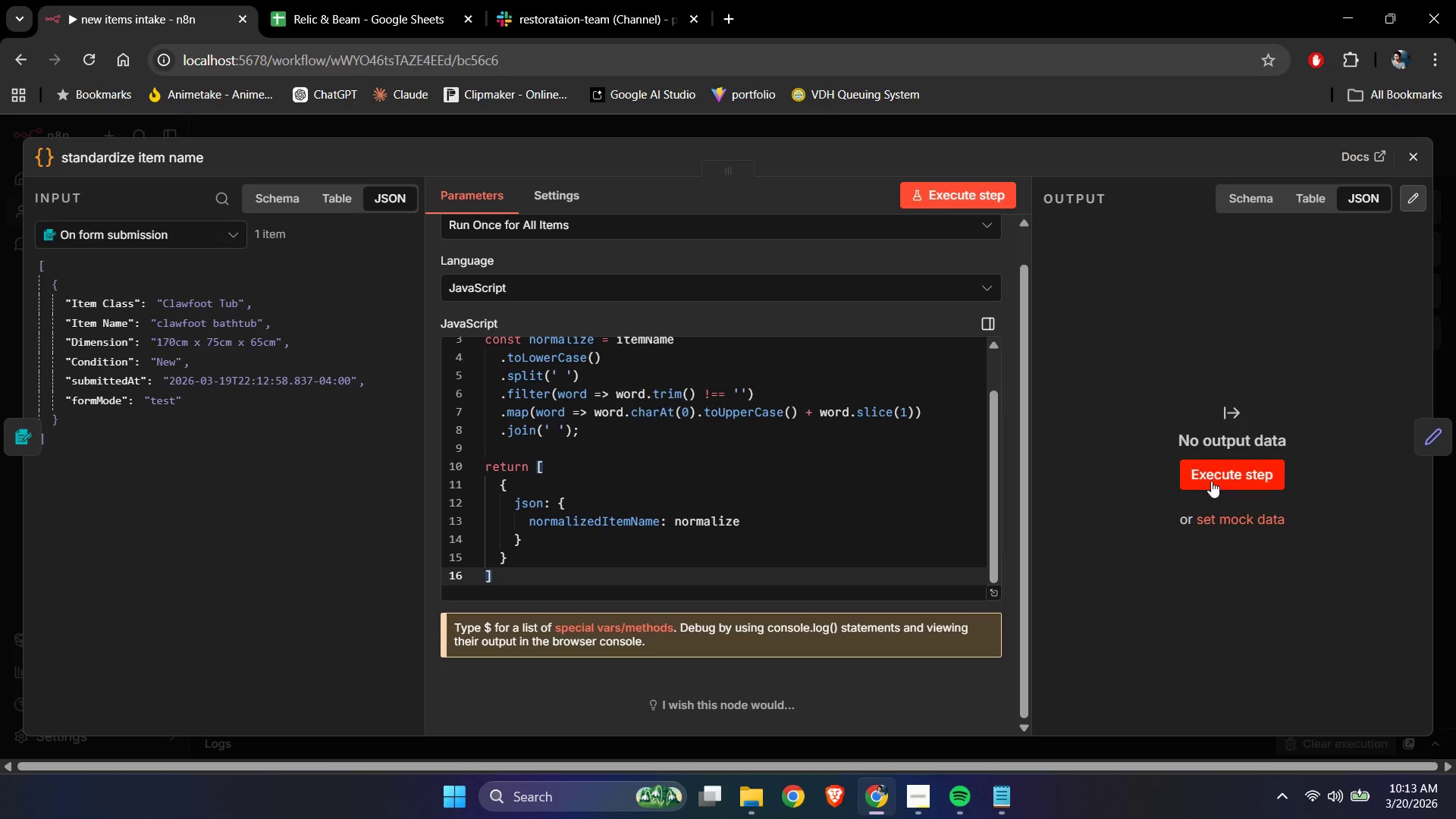 
left_click([1219, 481])
 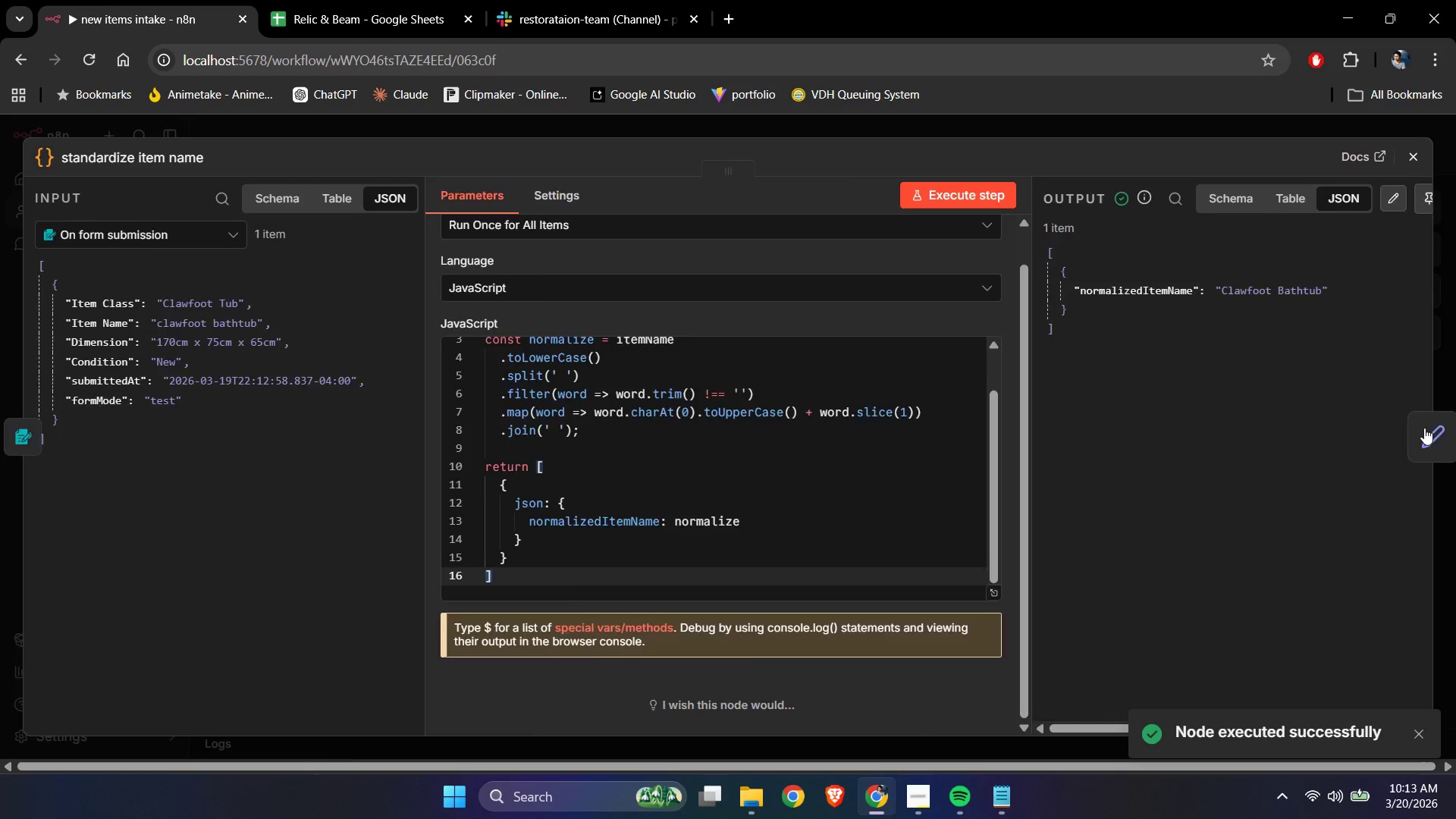 
wait(6.58)
 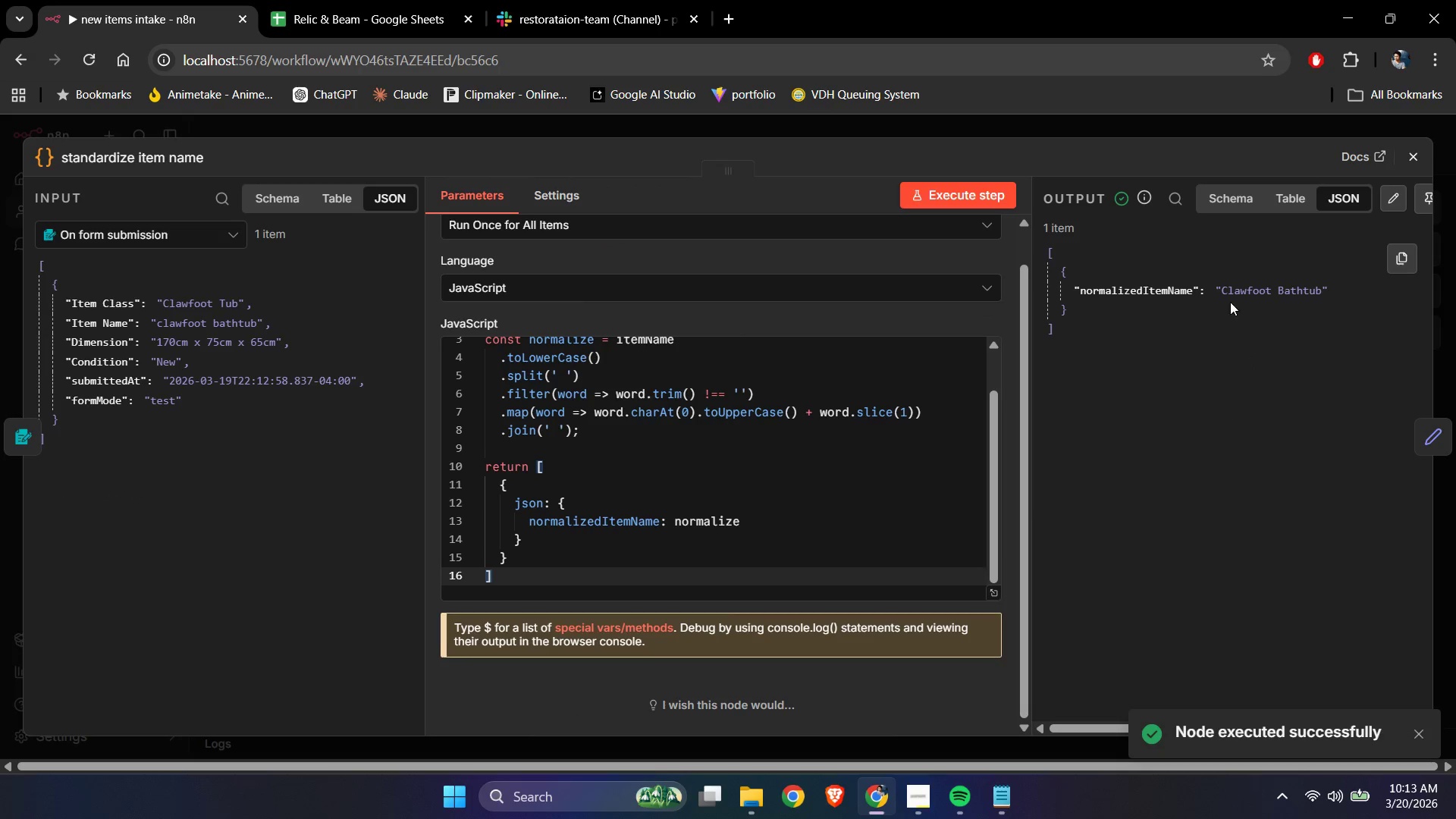 
left_click([880, 196])
 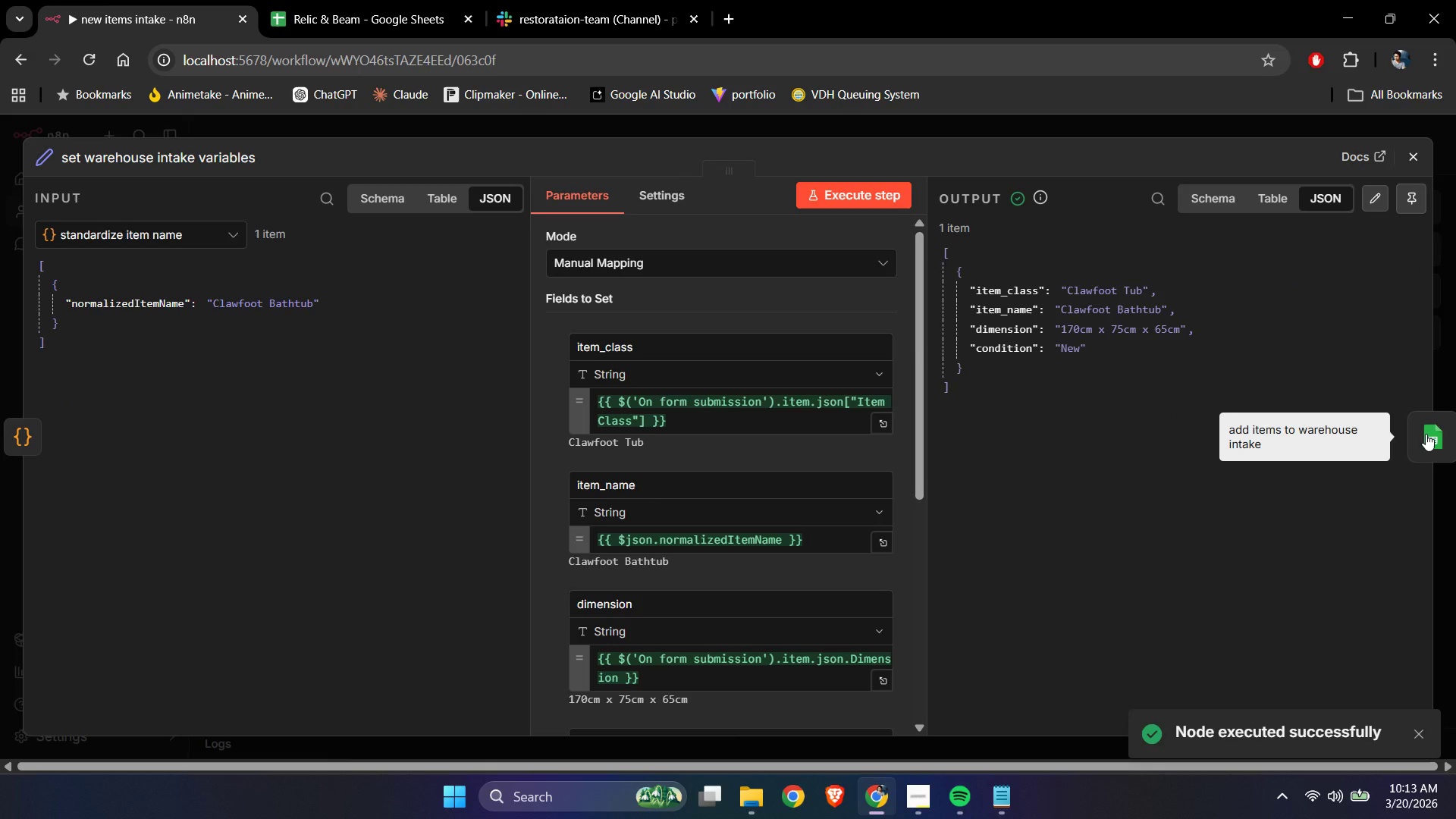 
left_click([1426, 434])
 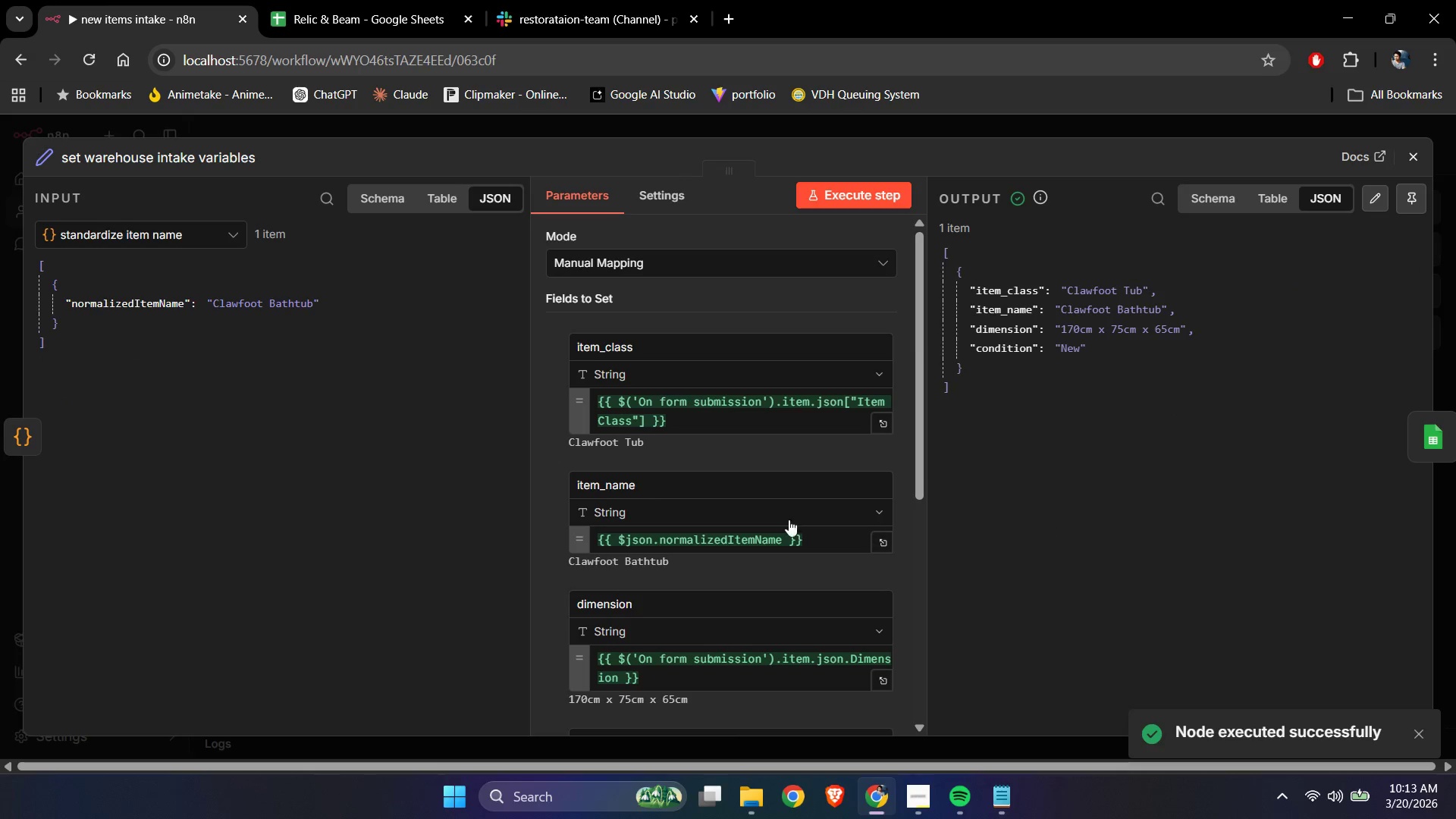 
mouse_move([765, 469])
 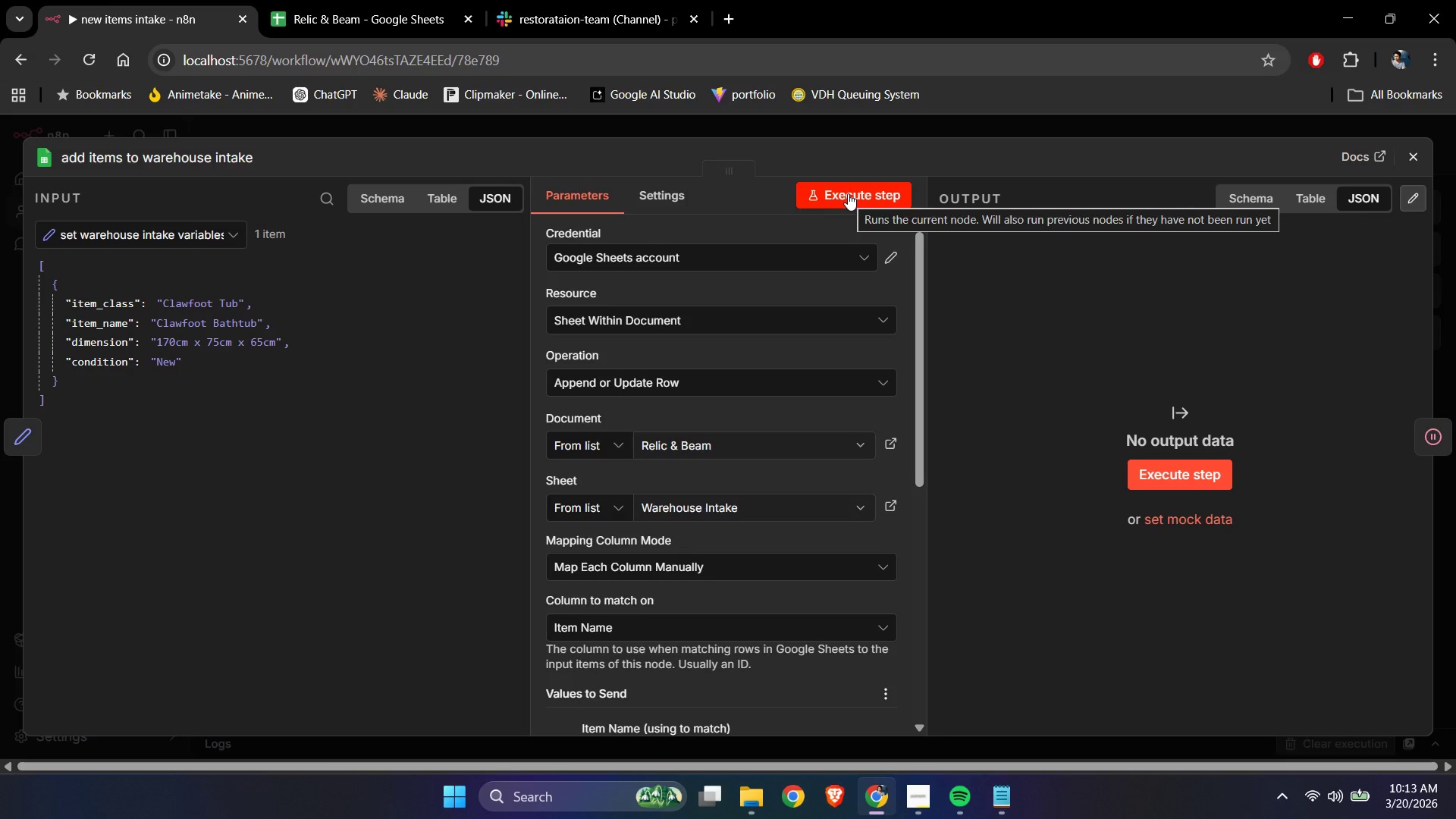 
left_click([848, 193])
 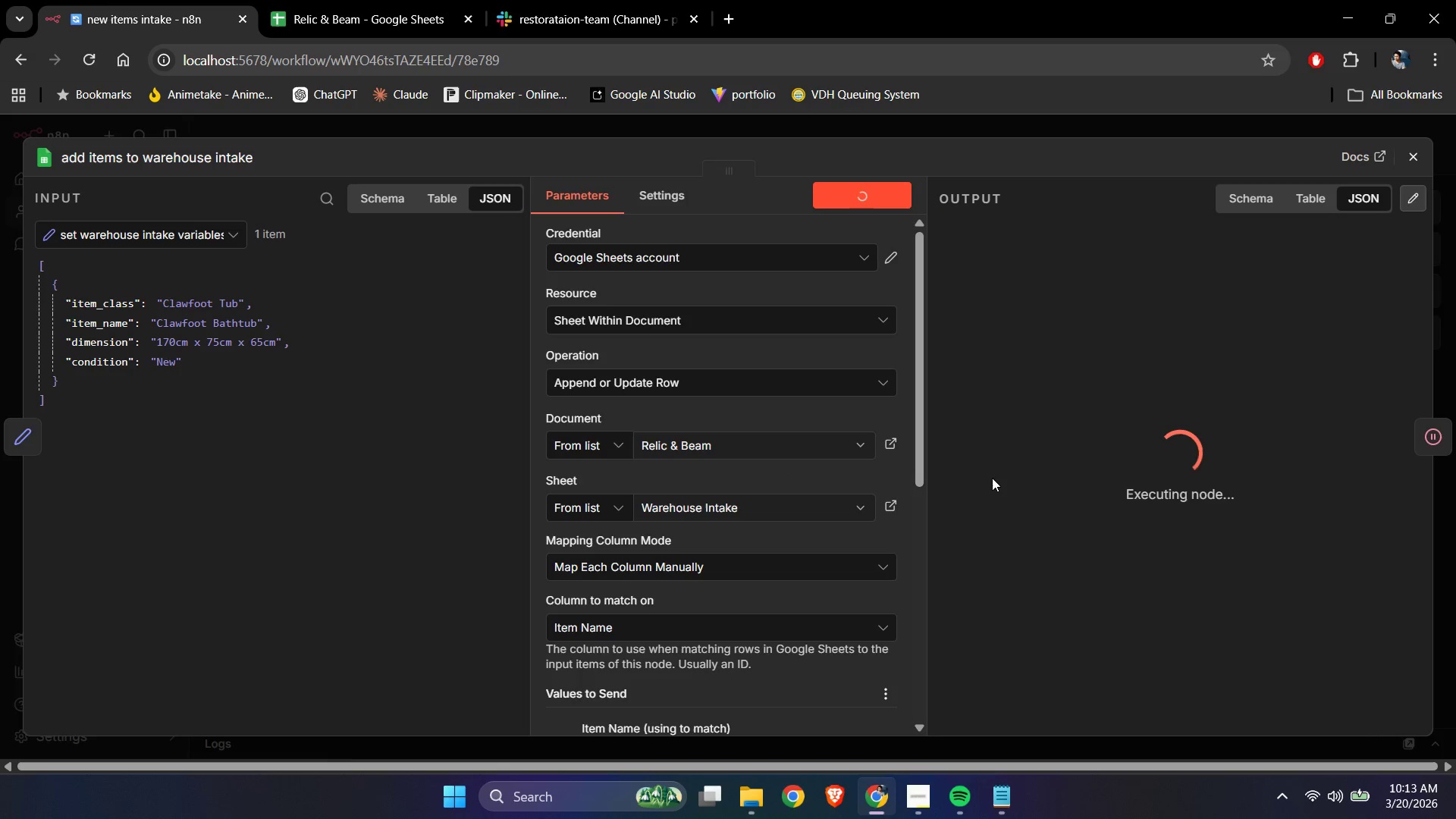 
wait(8.88)
 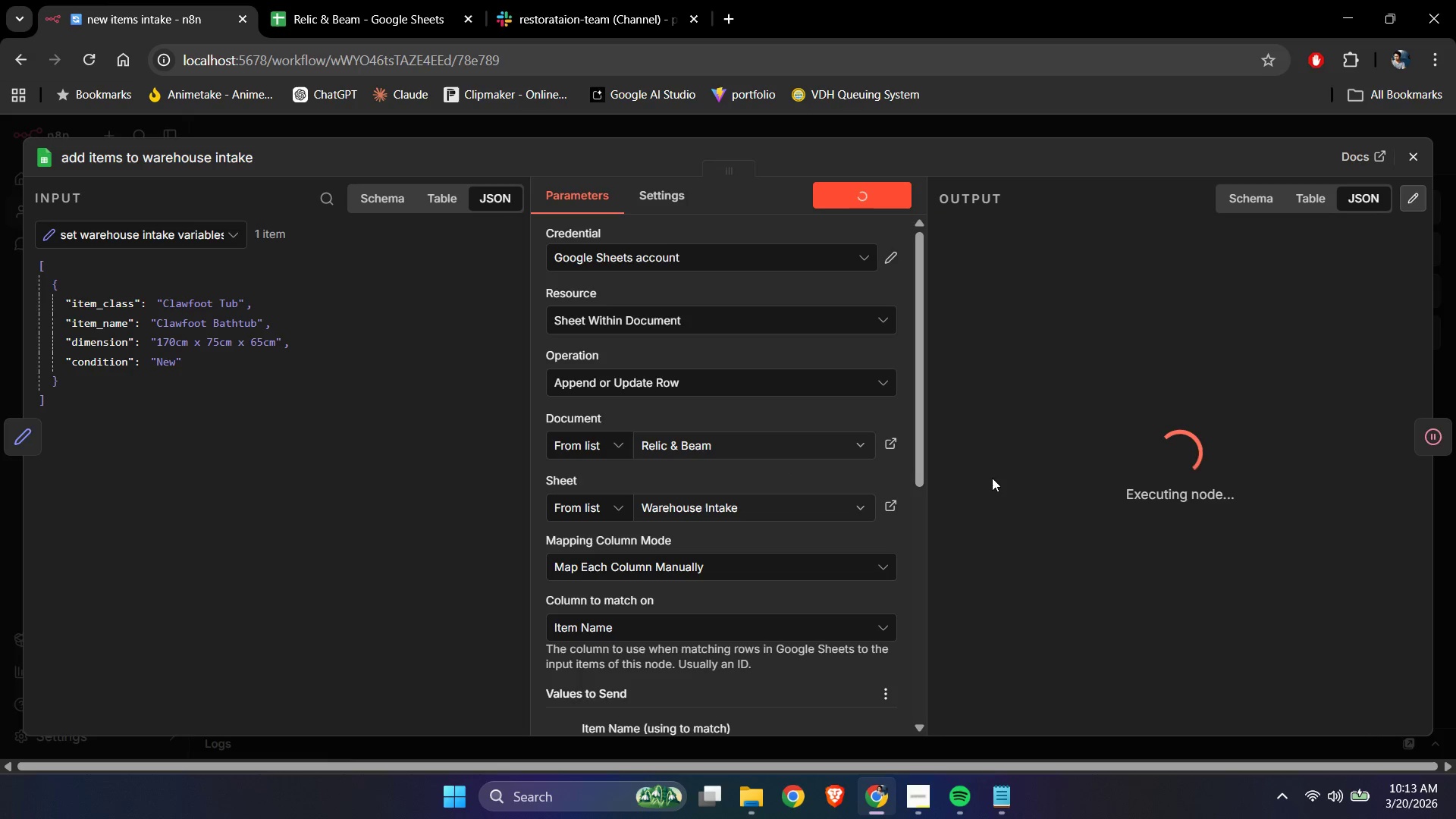 
left_click([359, 0])
 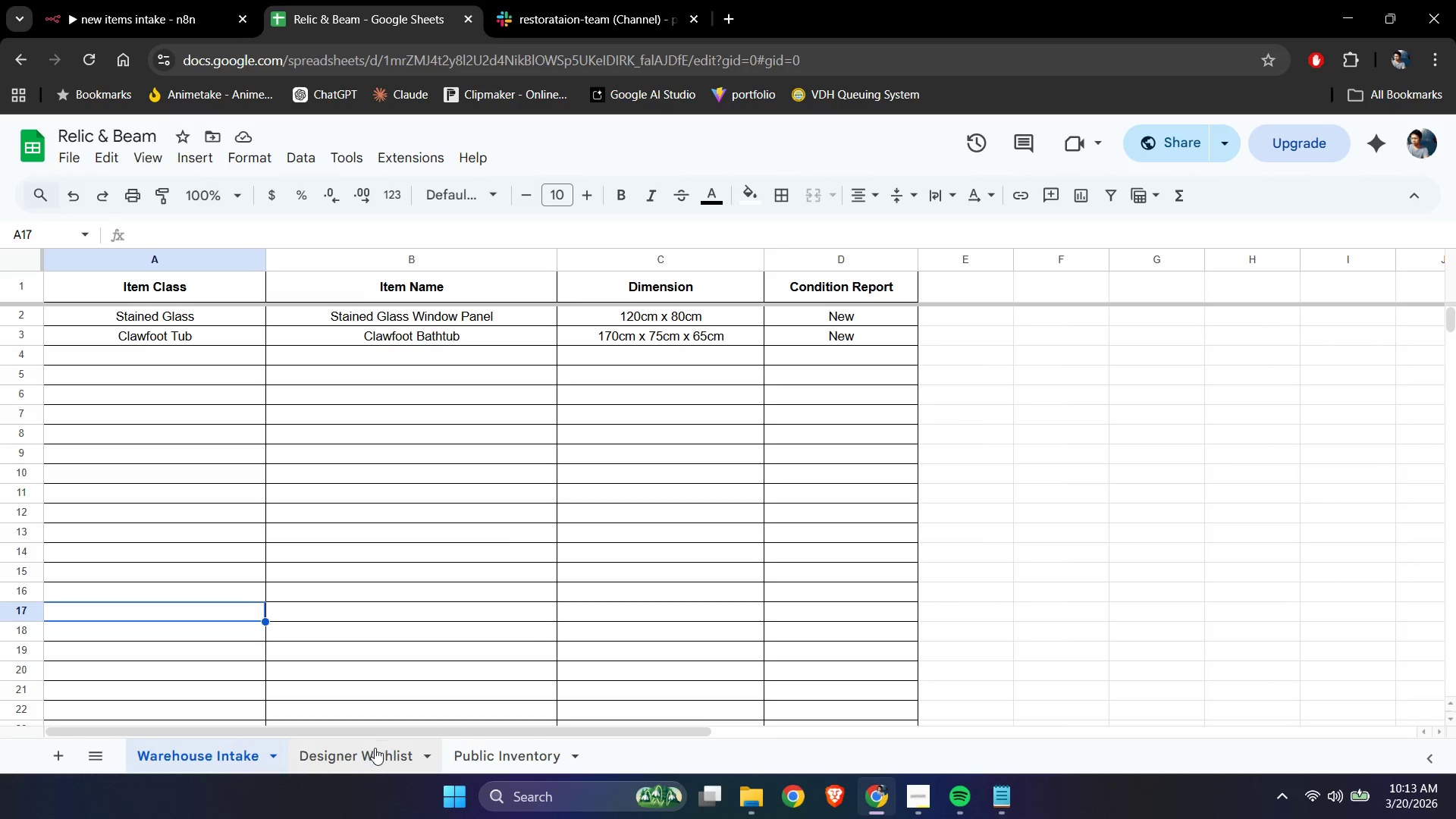 
wait(6.98)
 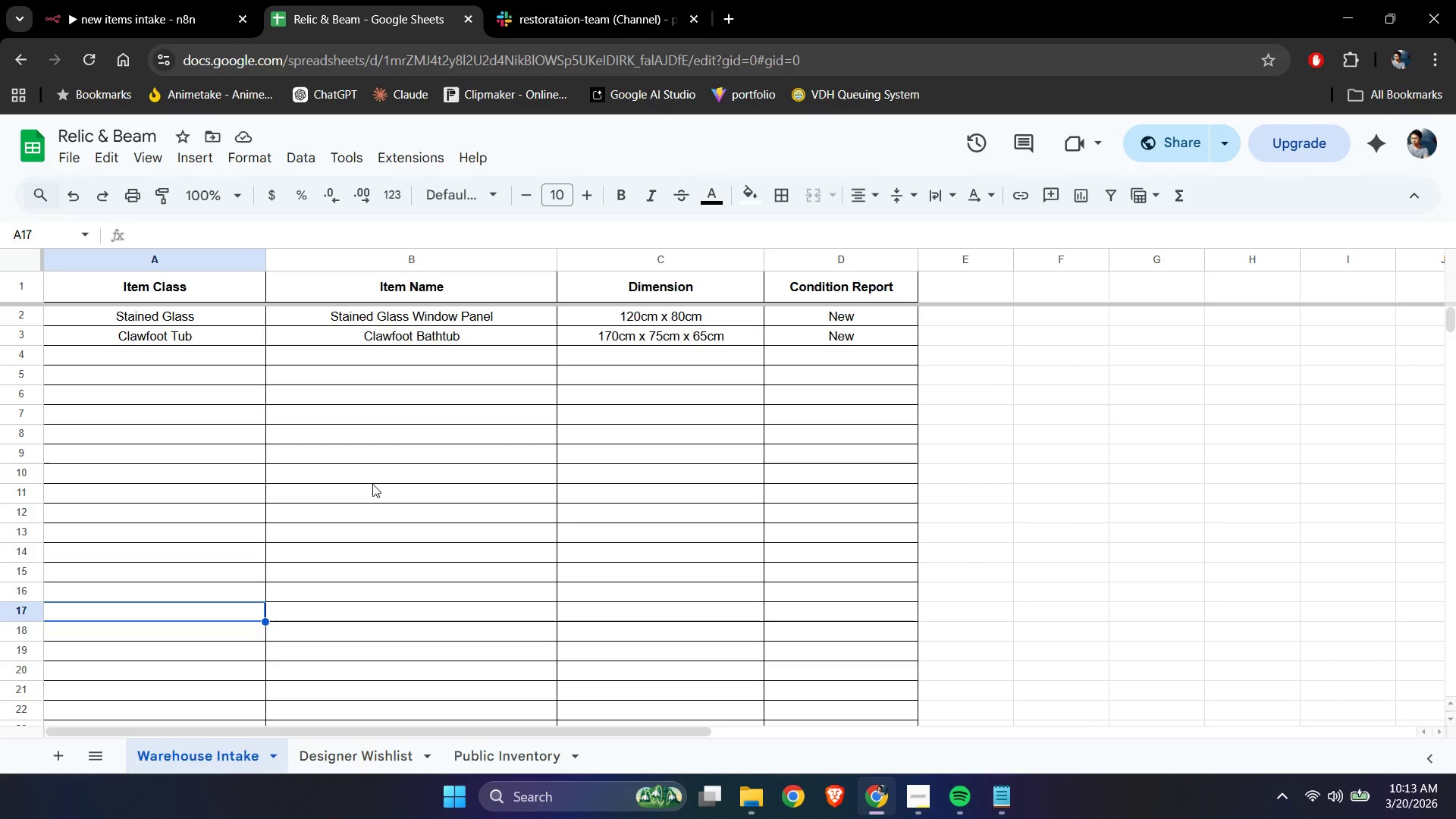 
left_click([209, 758])
 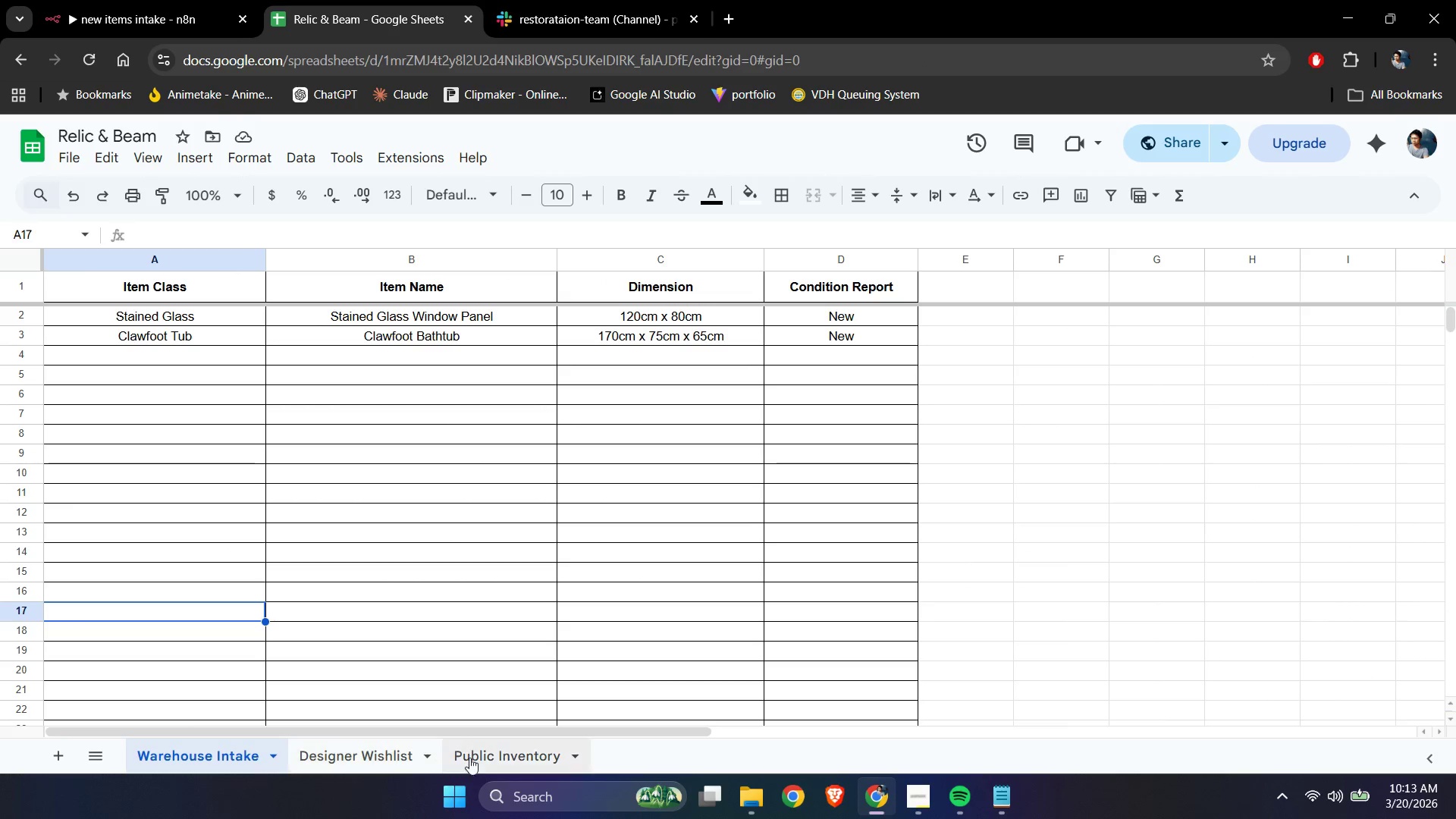 
left_click([494, 756])
 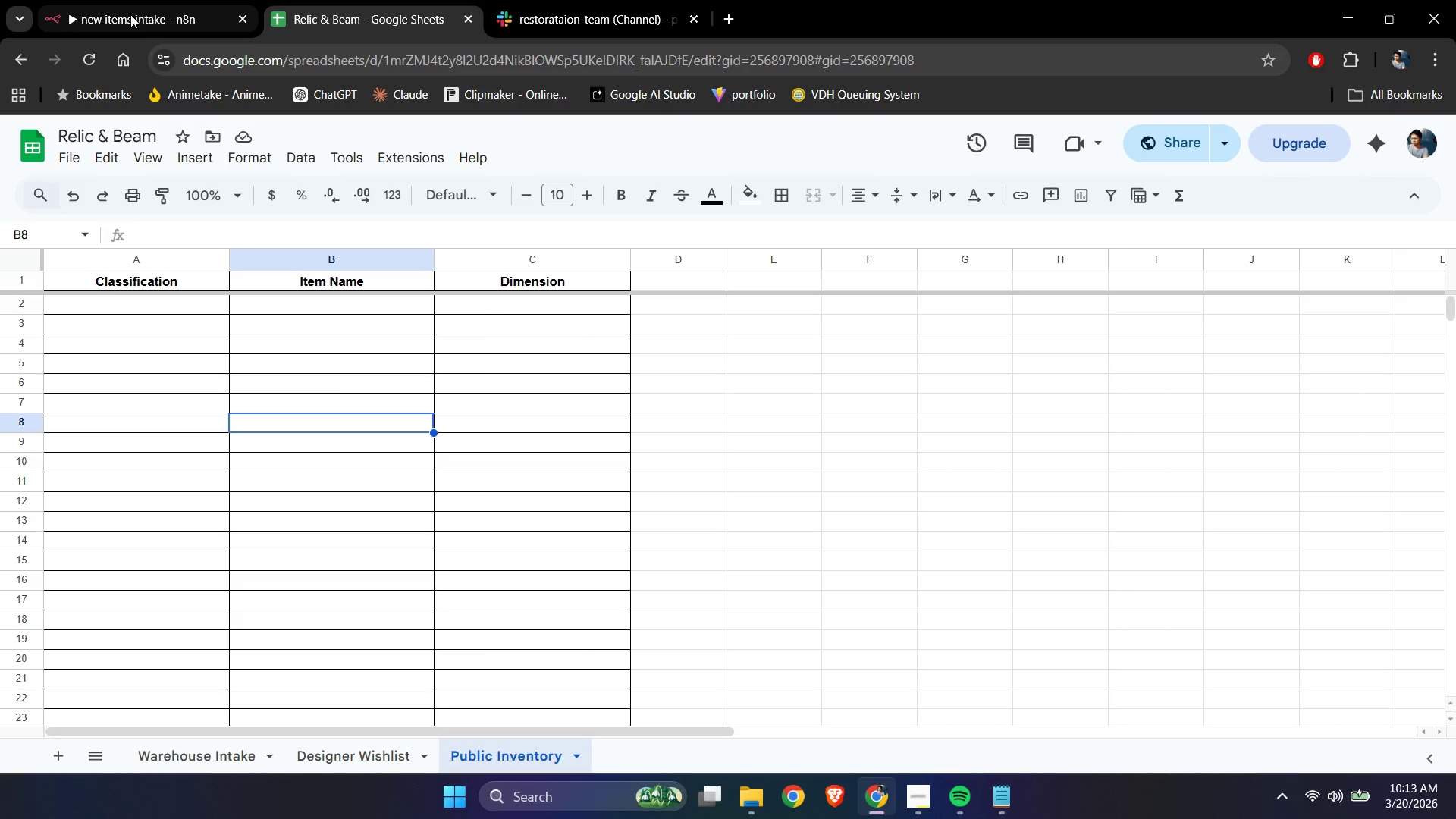 
left_click([130, 14])
 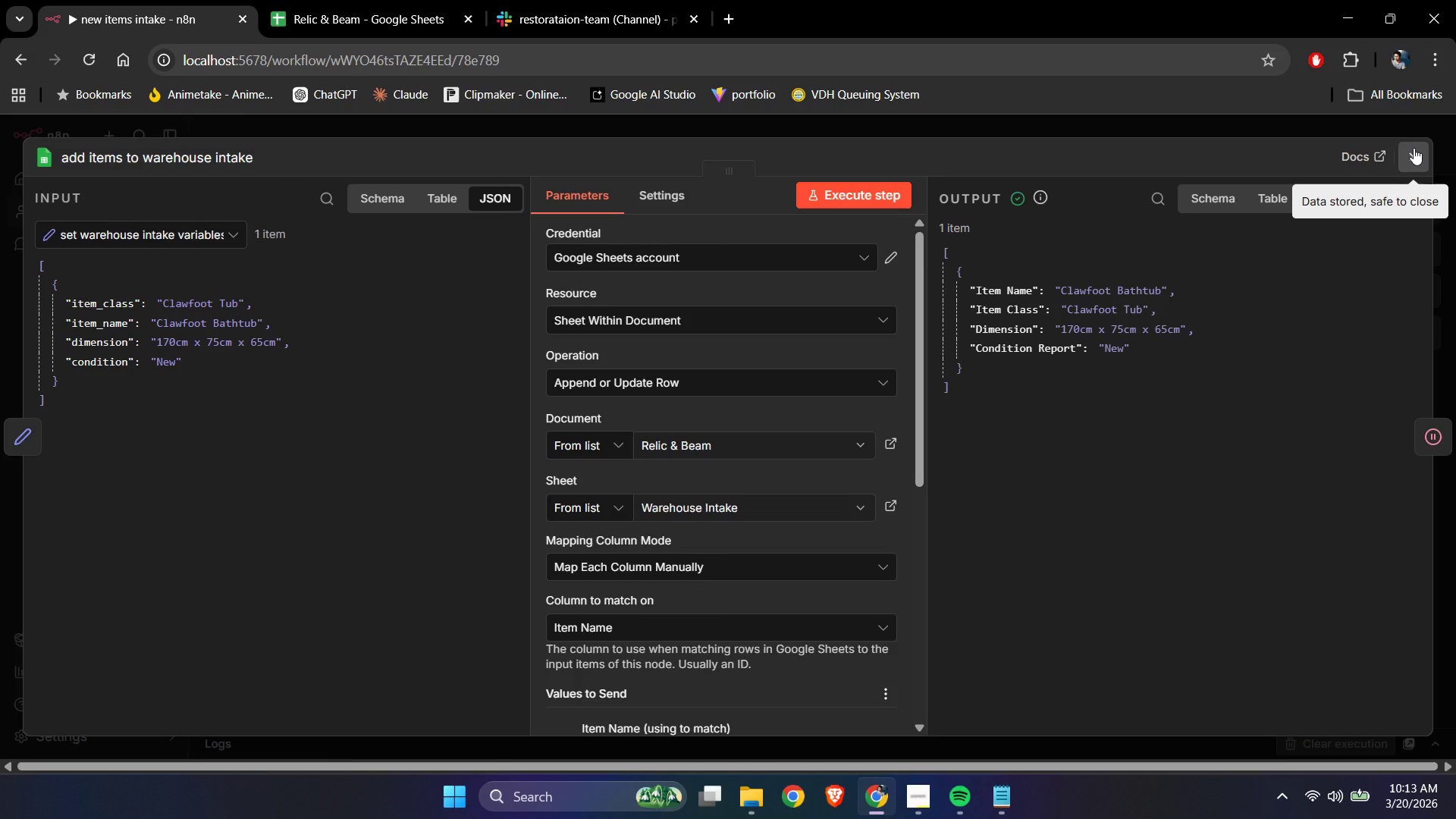 
left_click([1414, 148])
 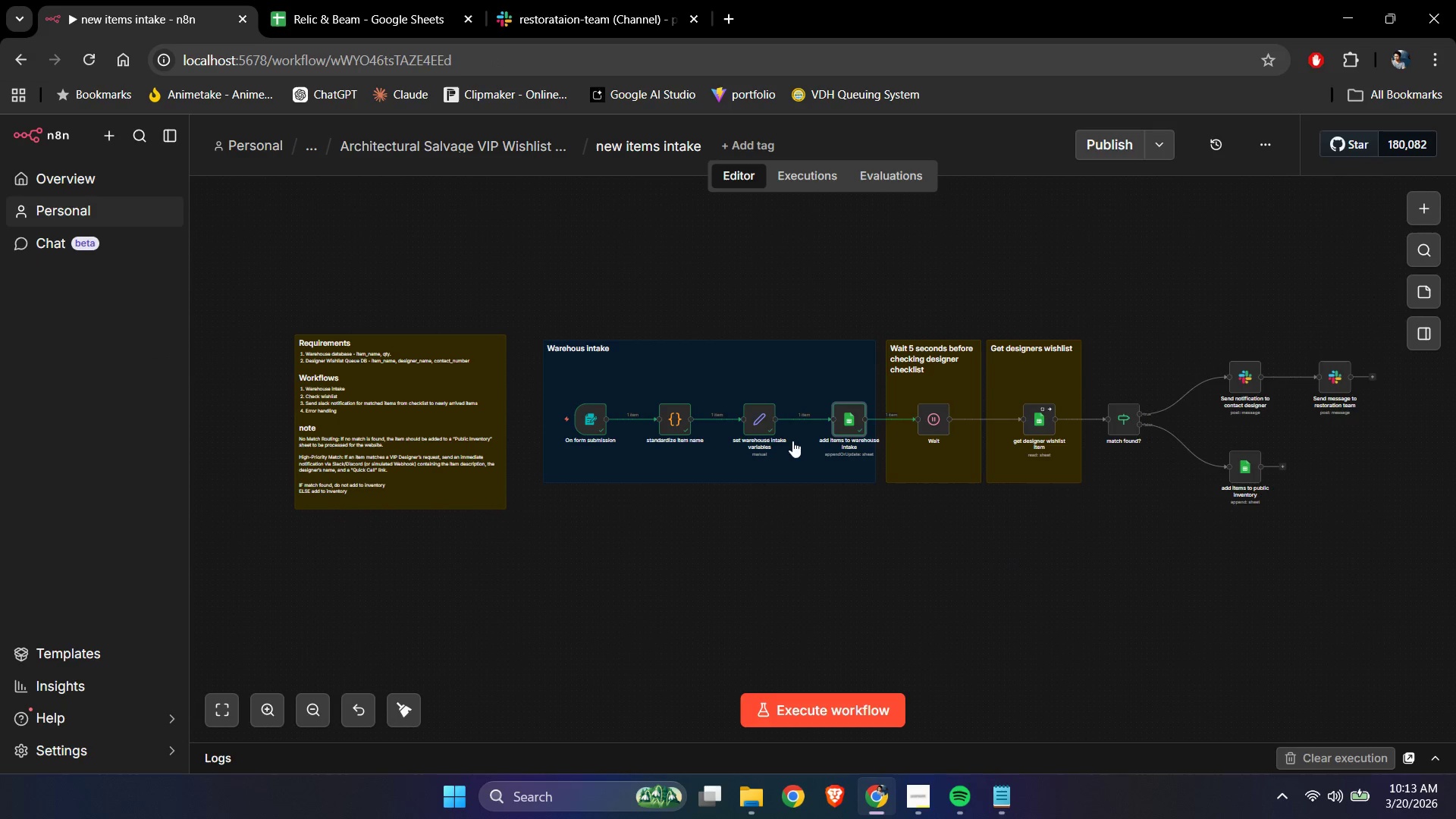 
left_click([298, 0])
 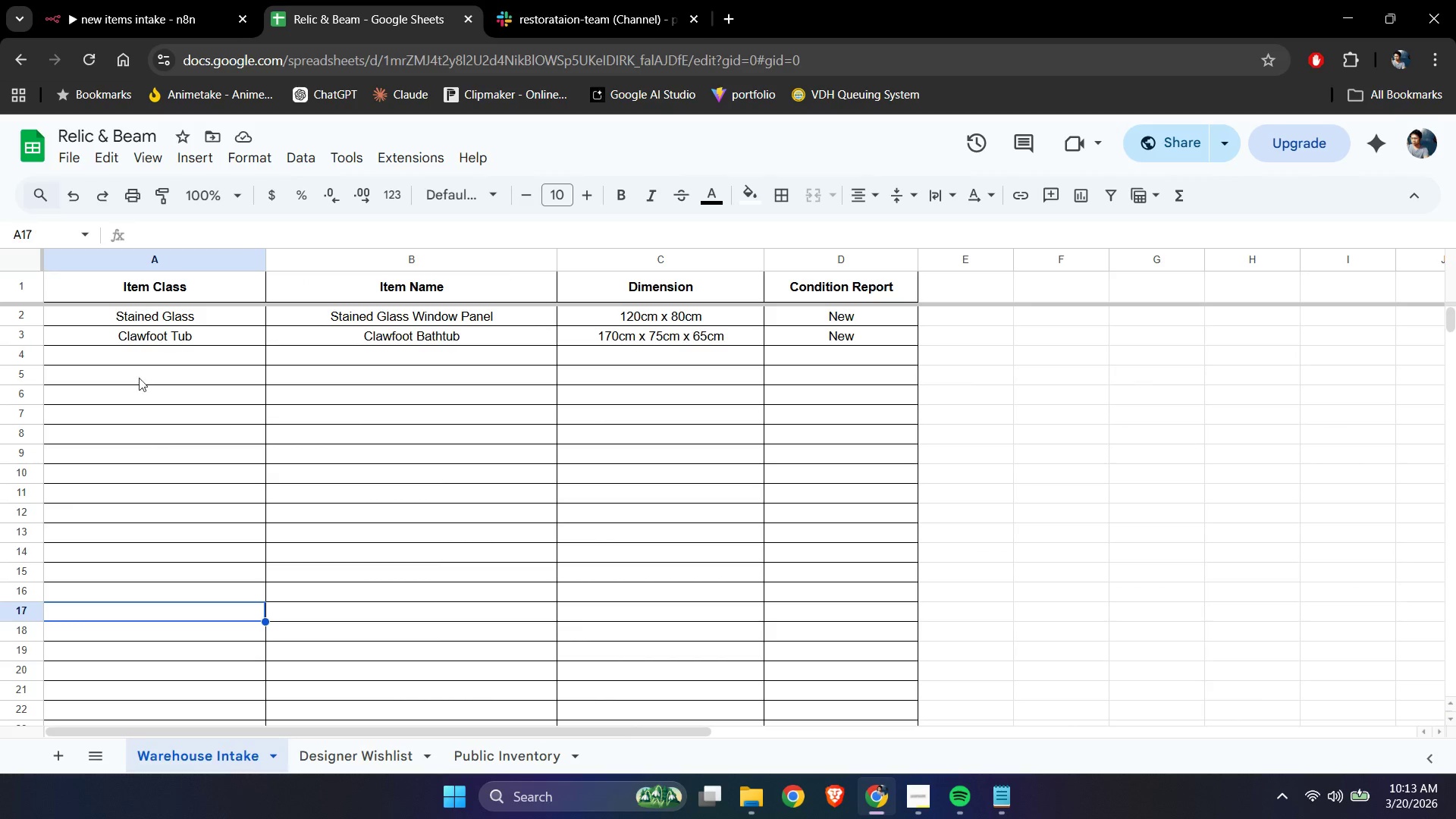 
left_click([14, 311])
 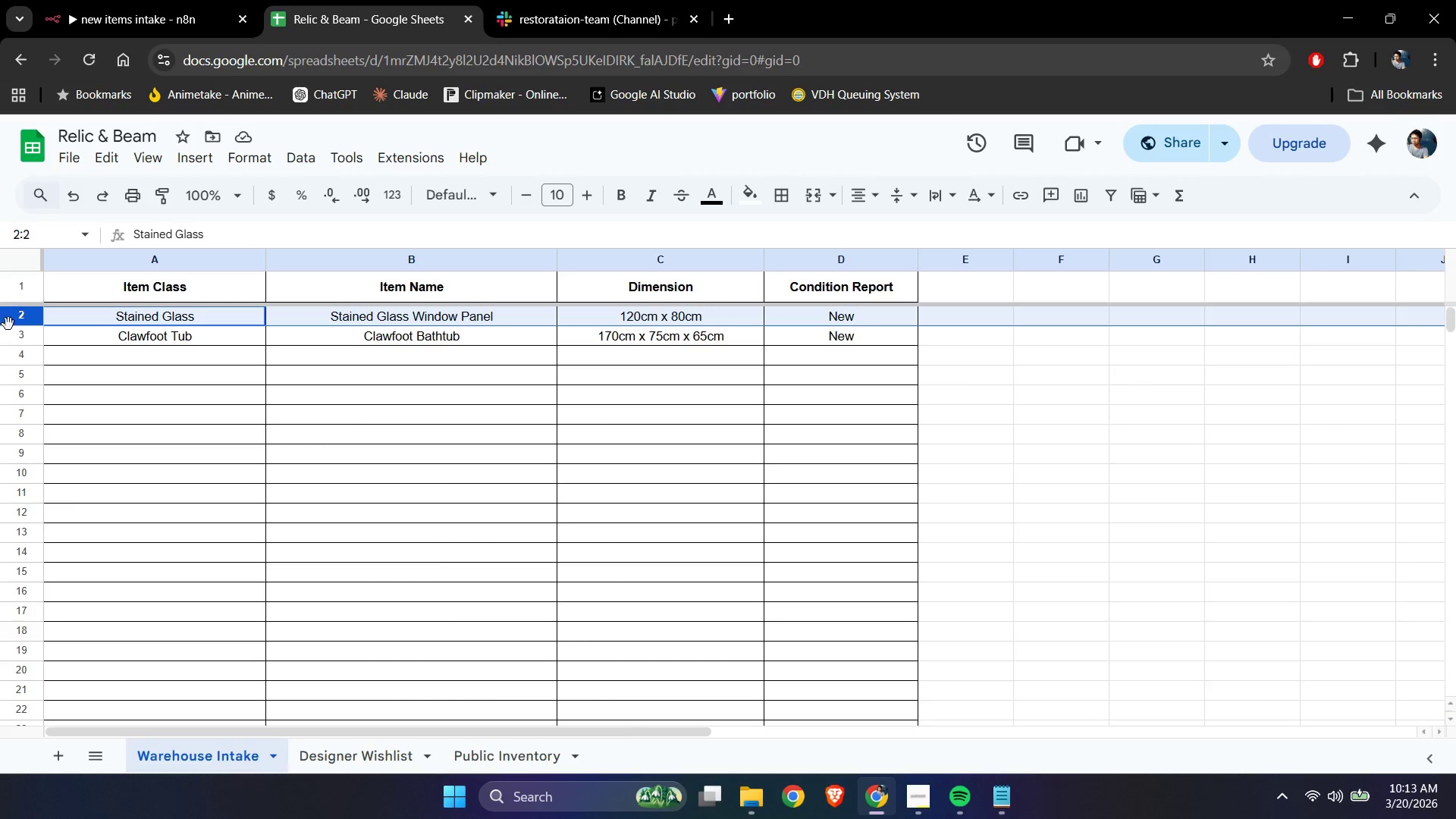 
hold_key(key=ShiftLeft, duration=0.56)
double_click([6, 344])
 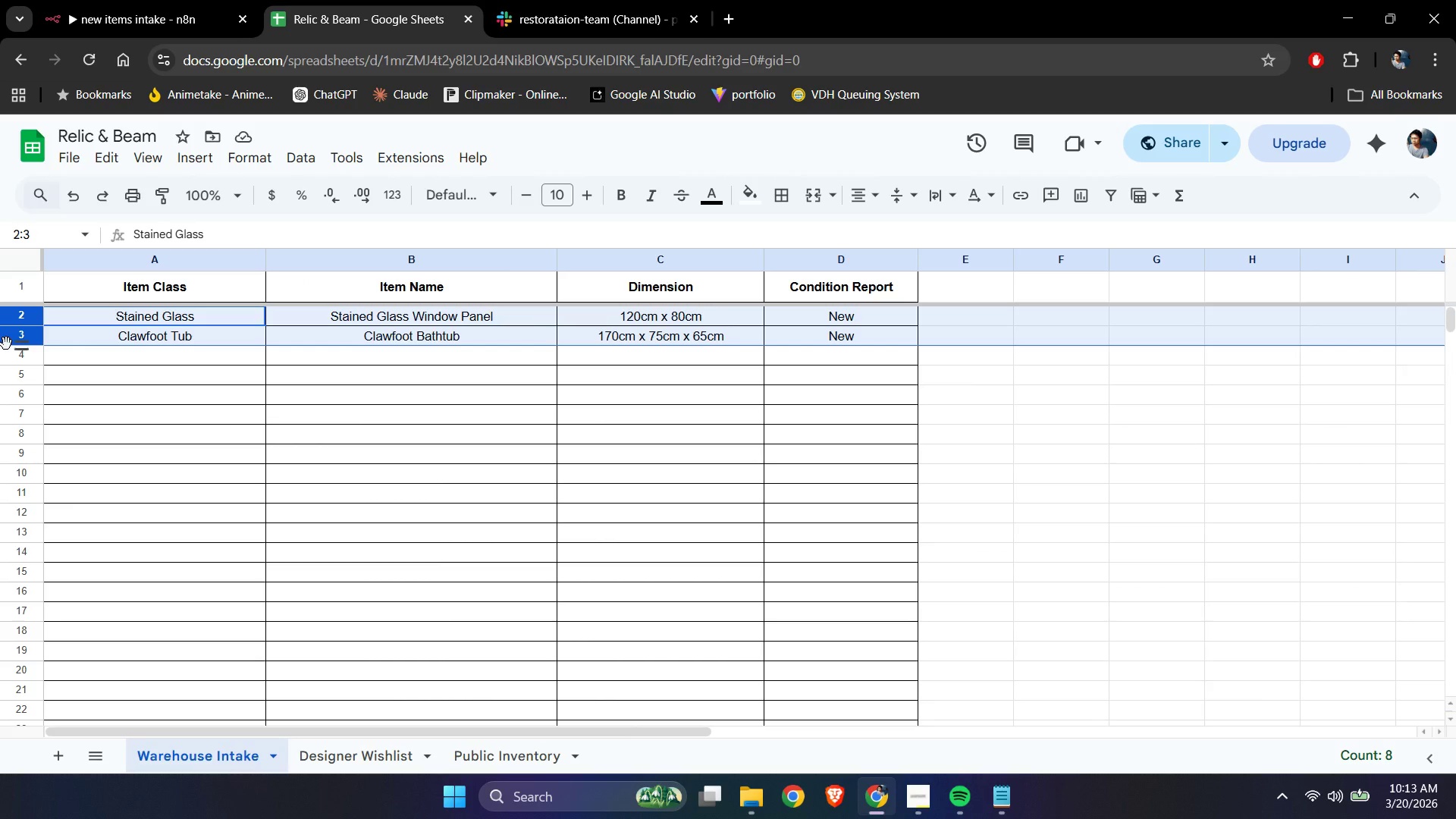 
key(Backspace)
 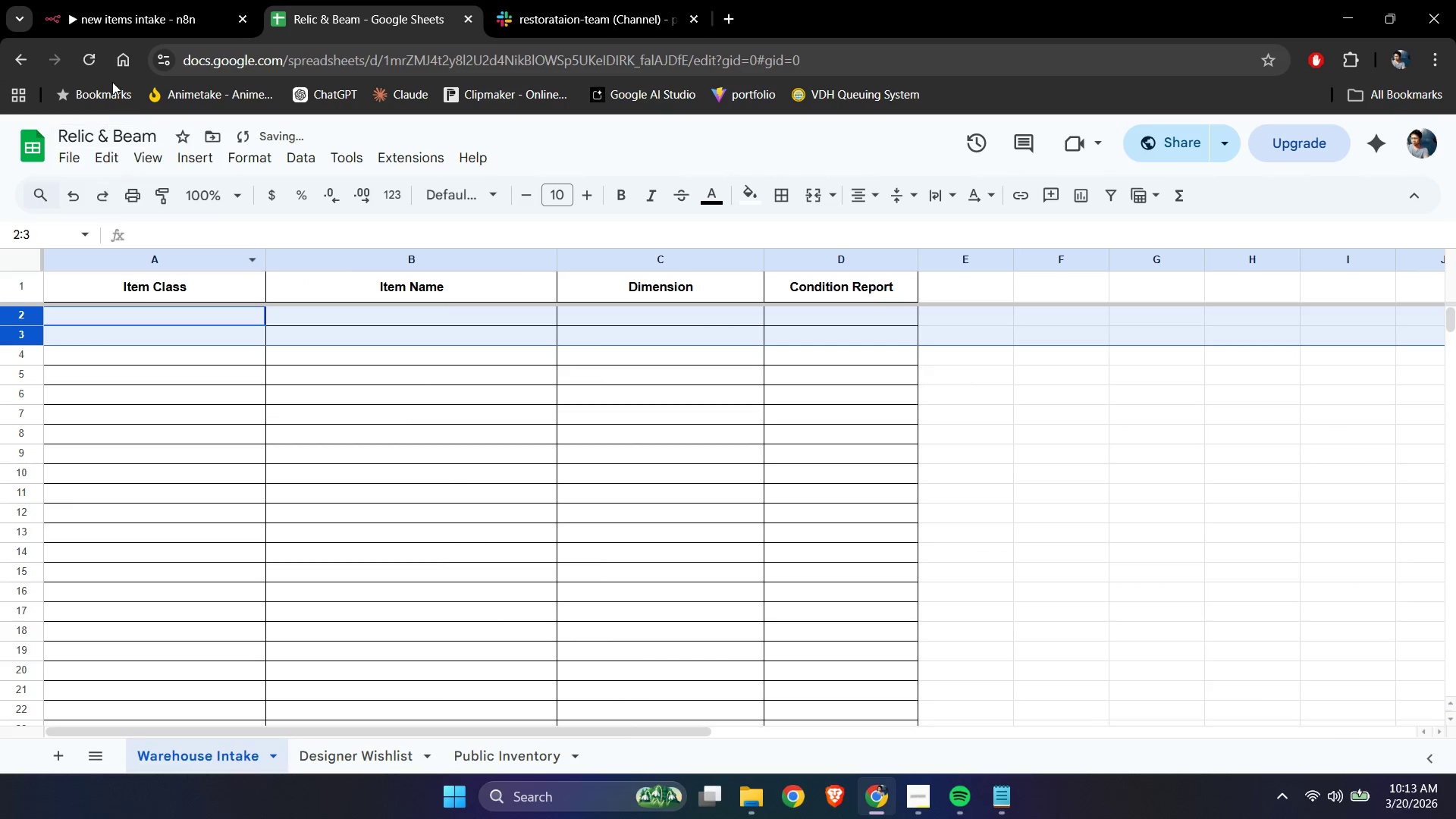 
left_click([133, 0])
 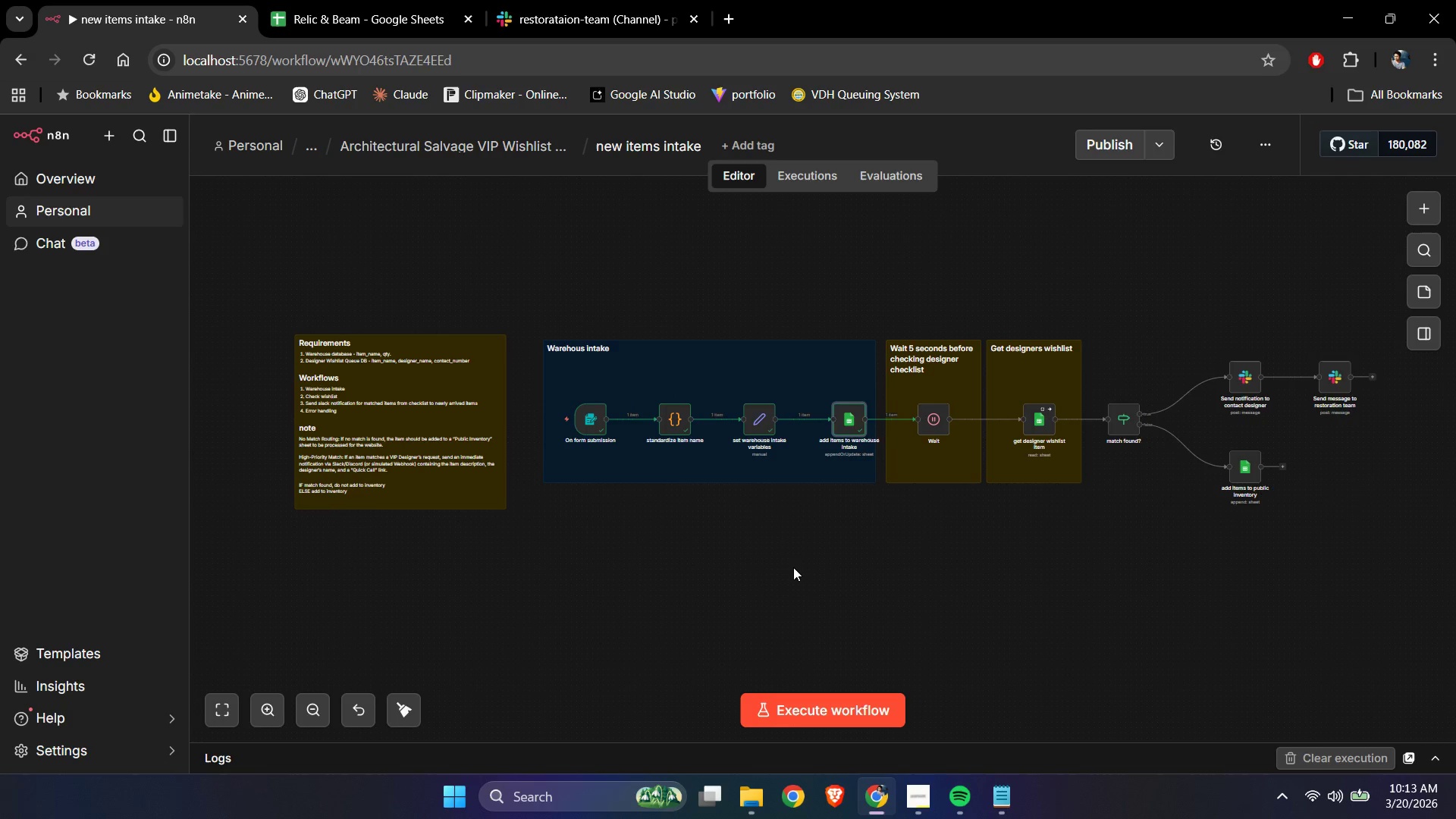 
left_click([801, 568])
 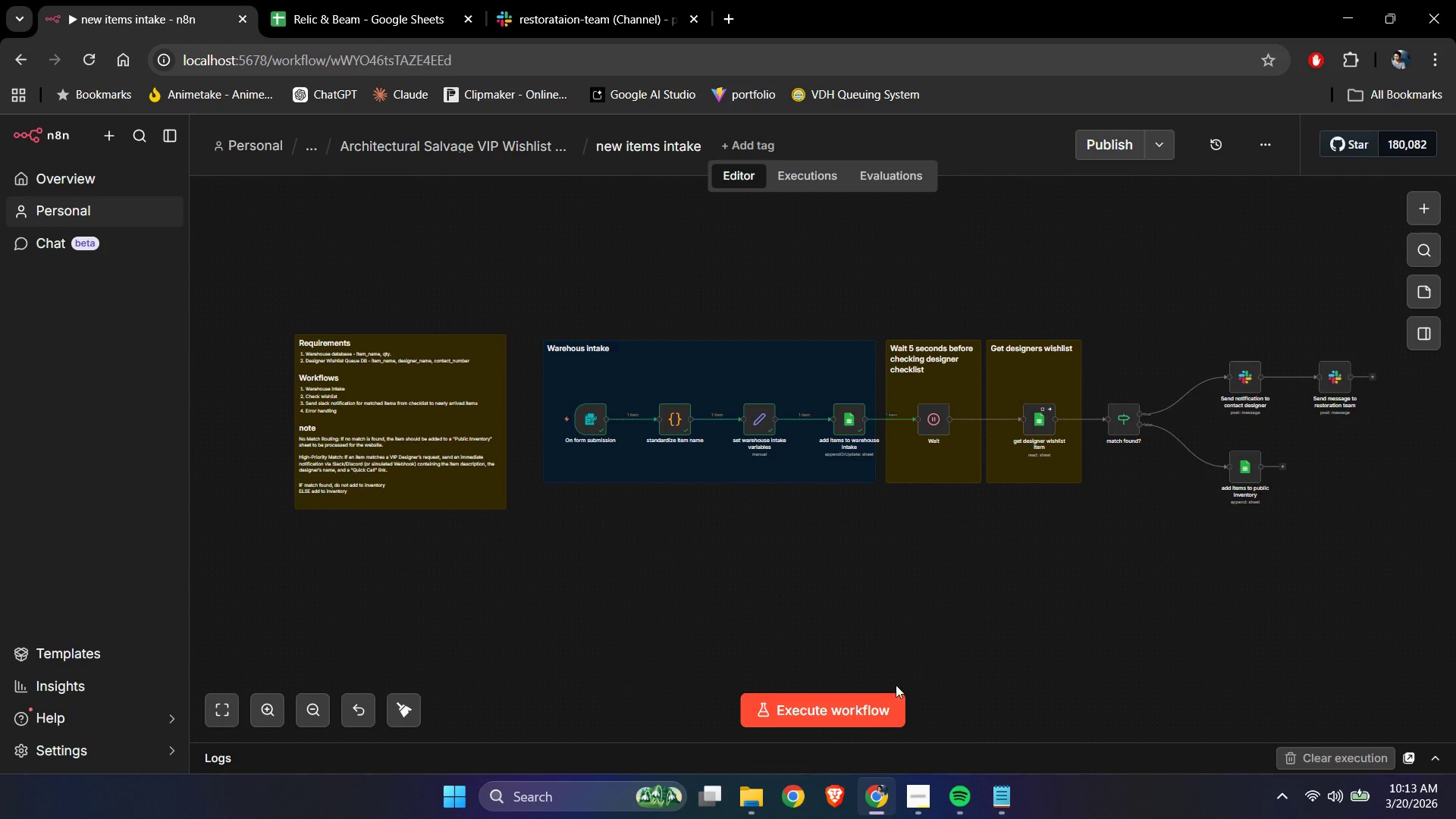 
left_click([852, 708])
 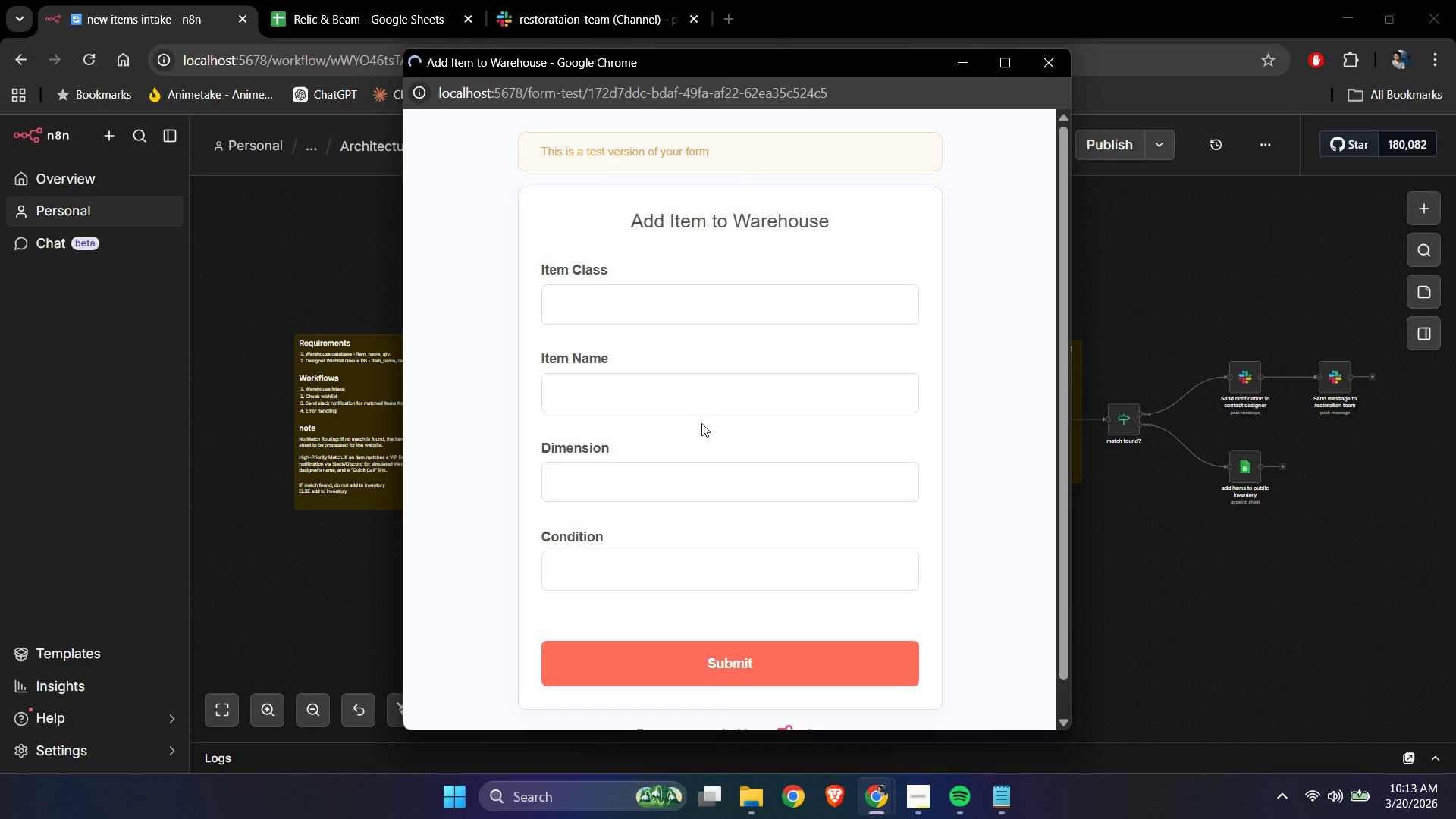 
left_click([654, 321])
 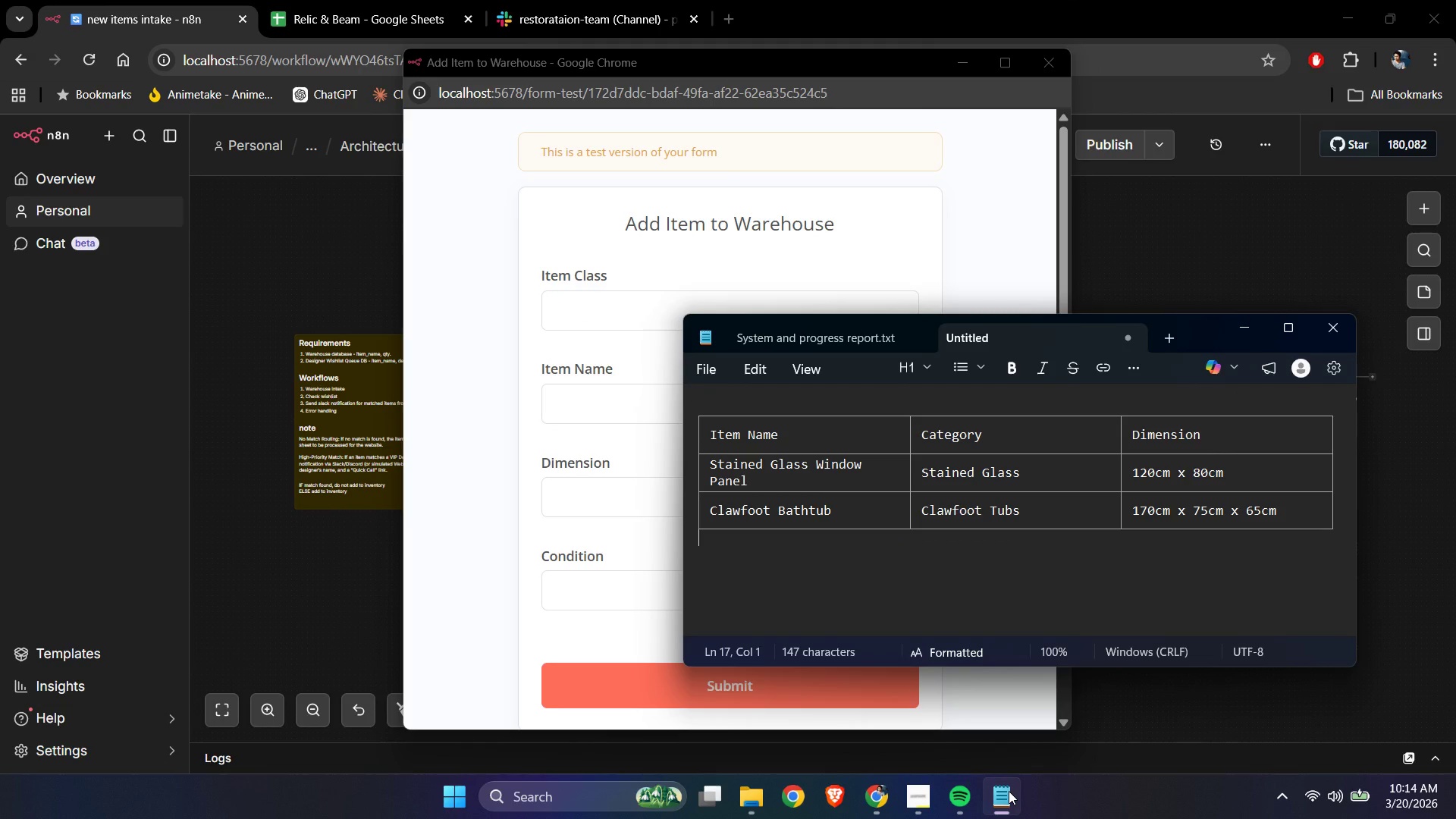 
wait(5.92)
 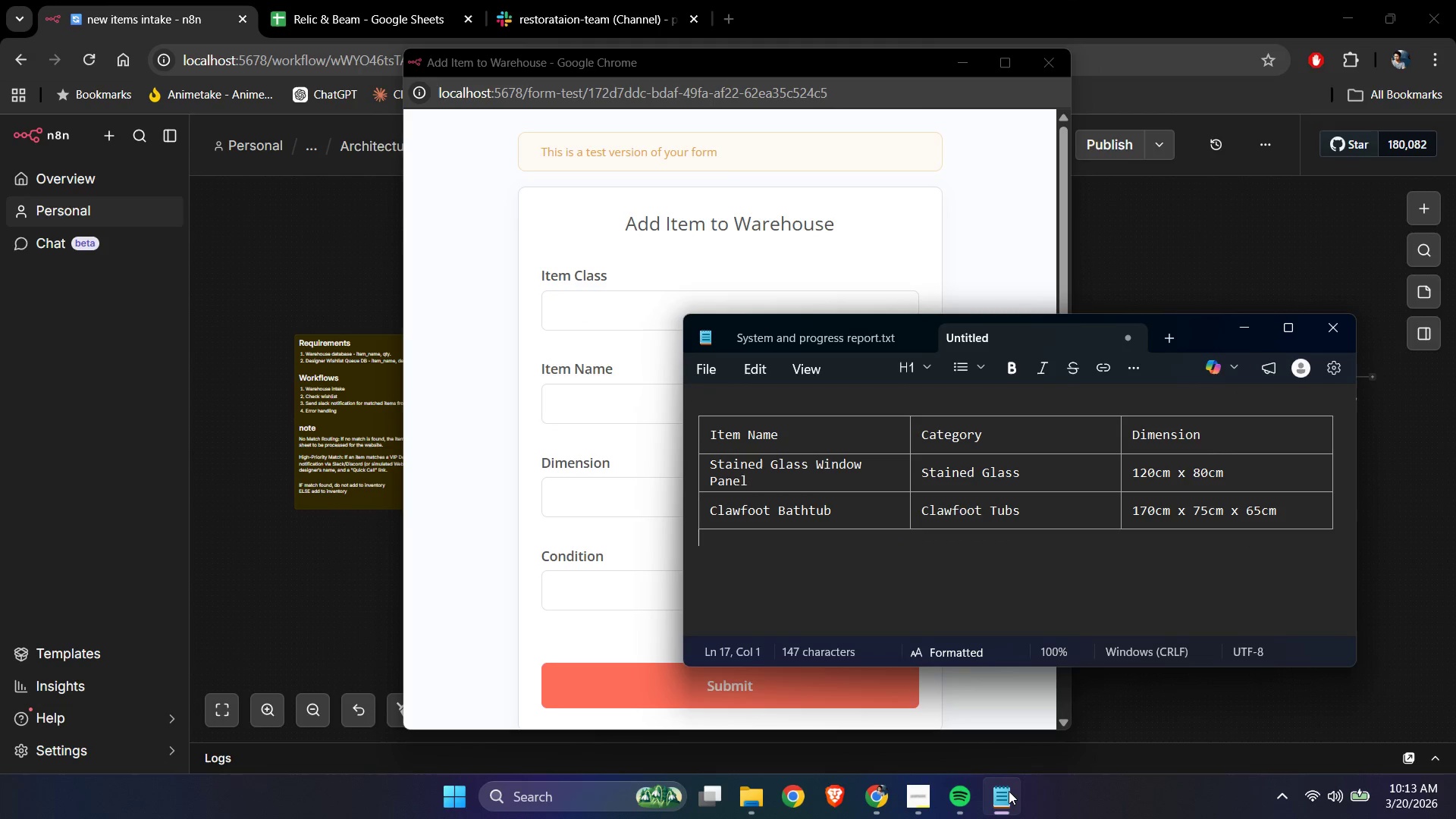 
left_click([1009, 791])
 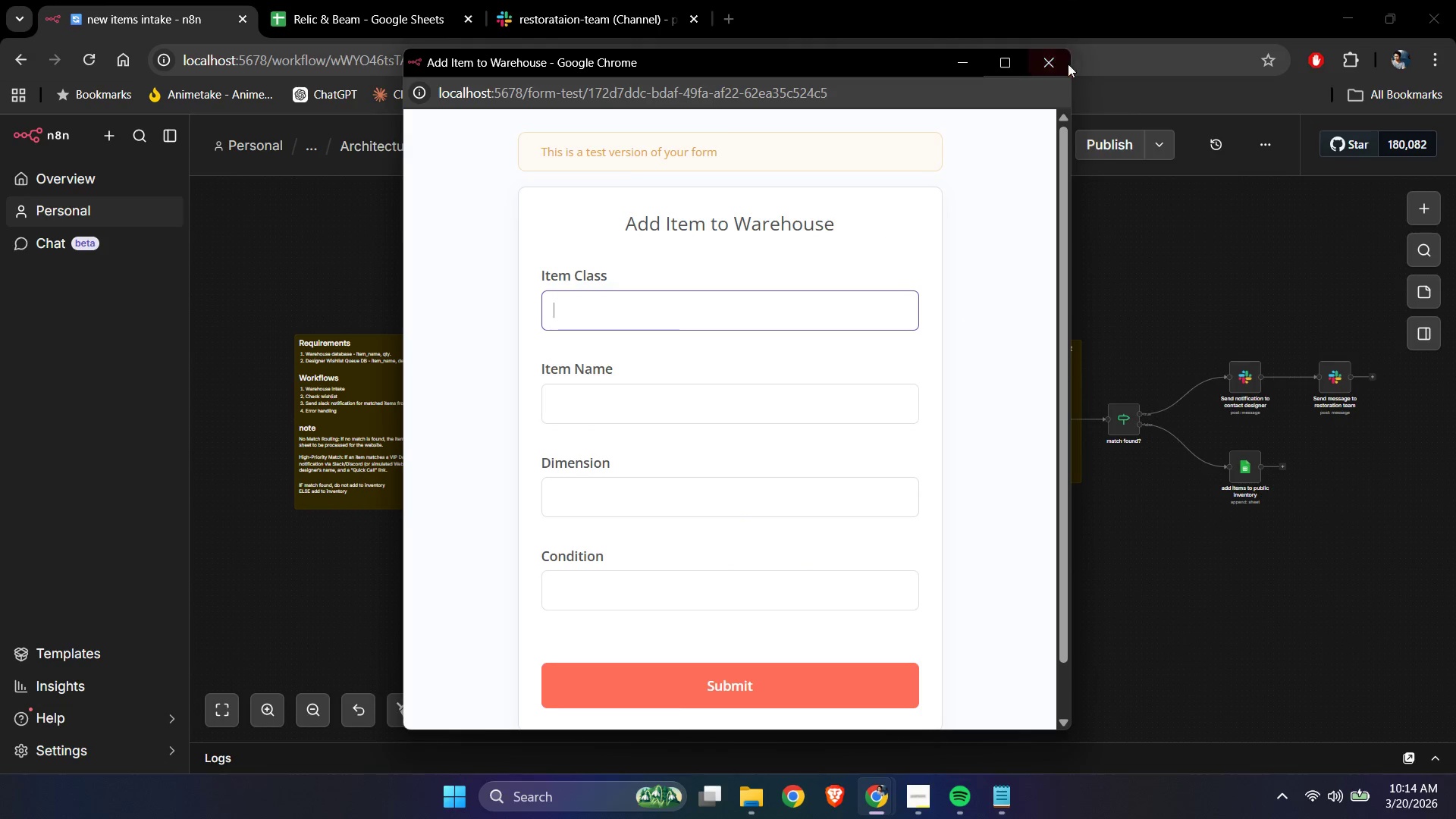 
left_click([1055, 65])
 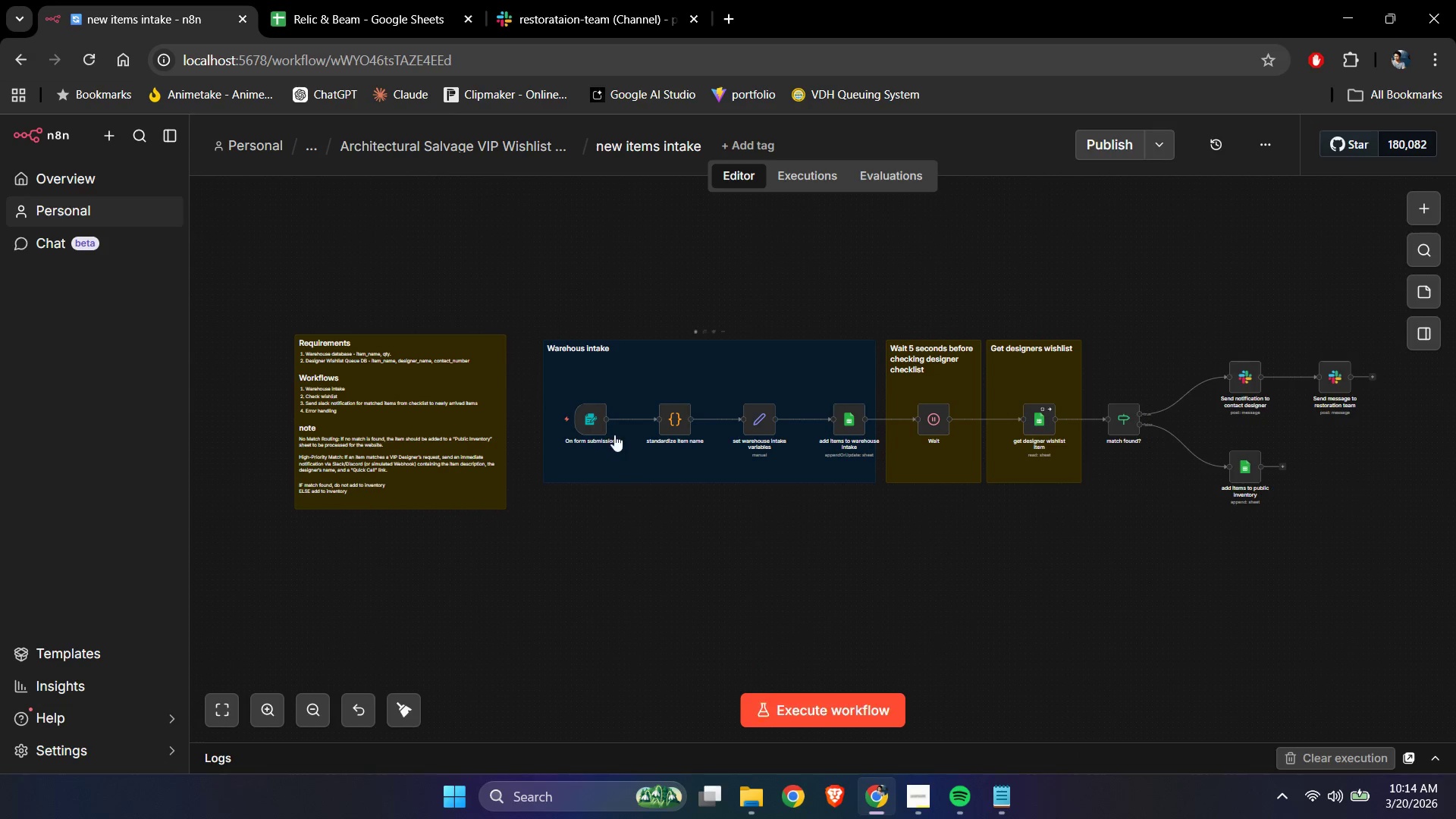 
double_click([595, 417])
 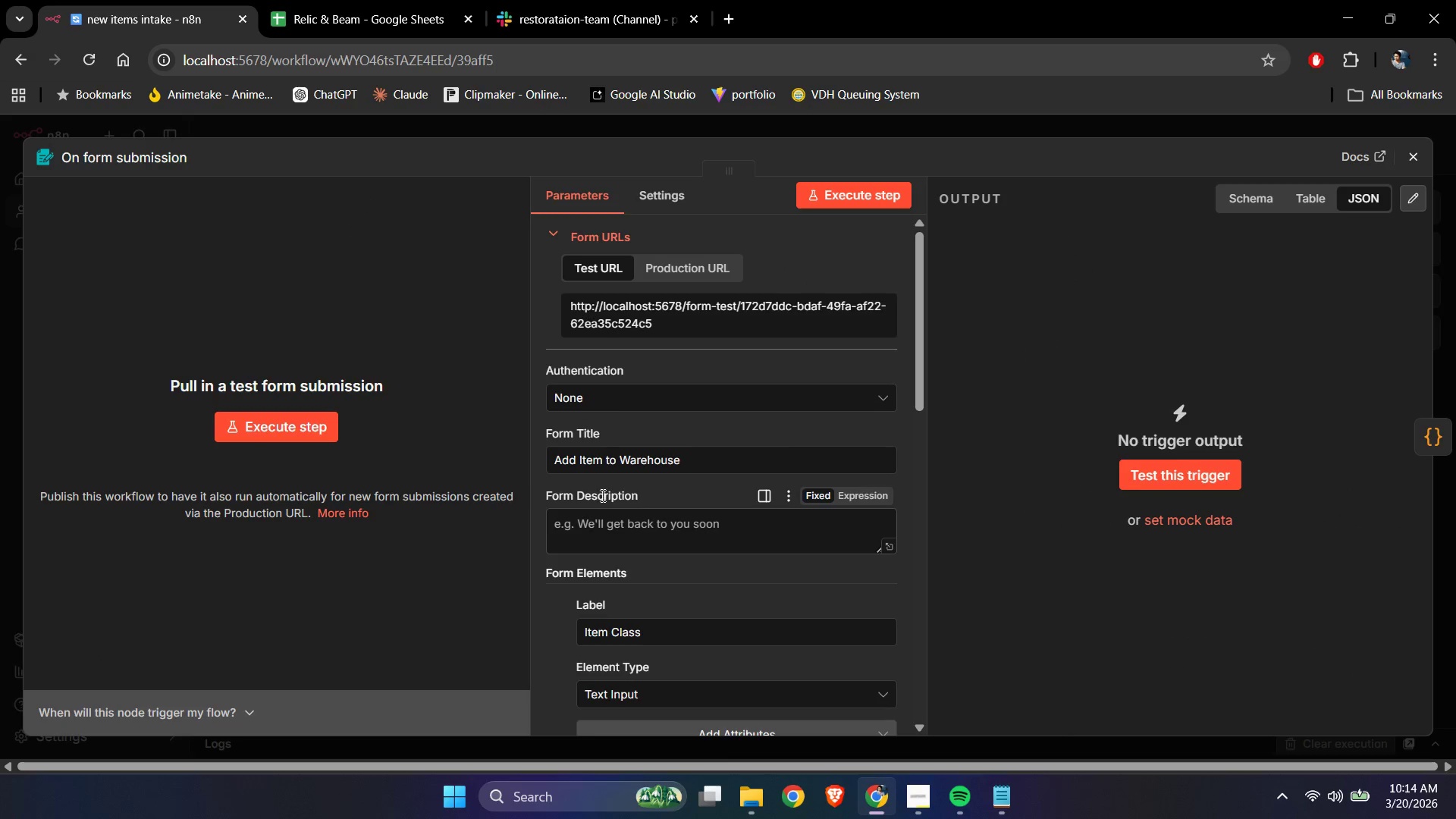 
scroll: coordinate [635, 574], scroll_direction: down, amount: 1.0
 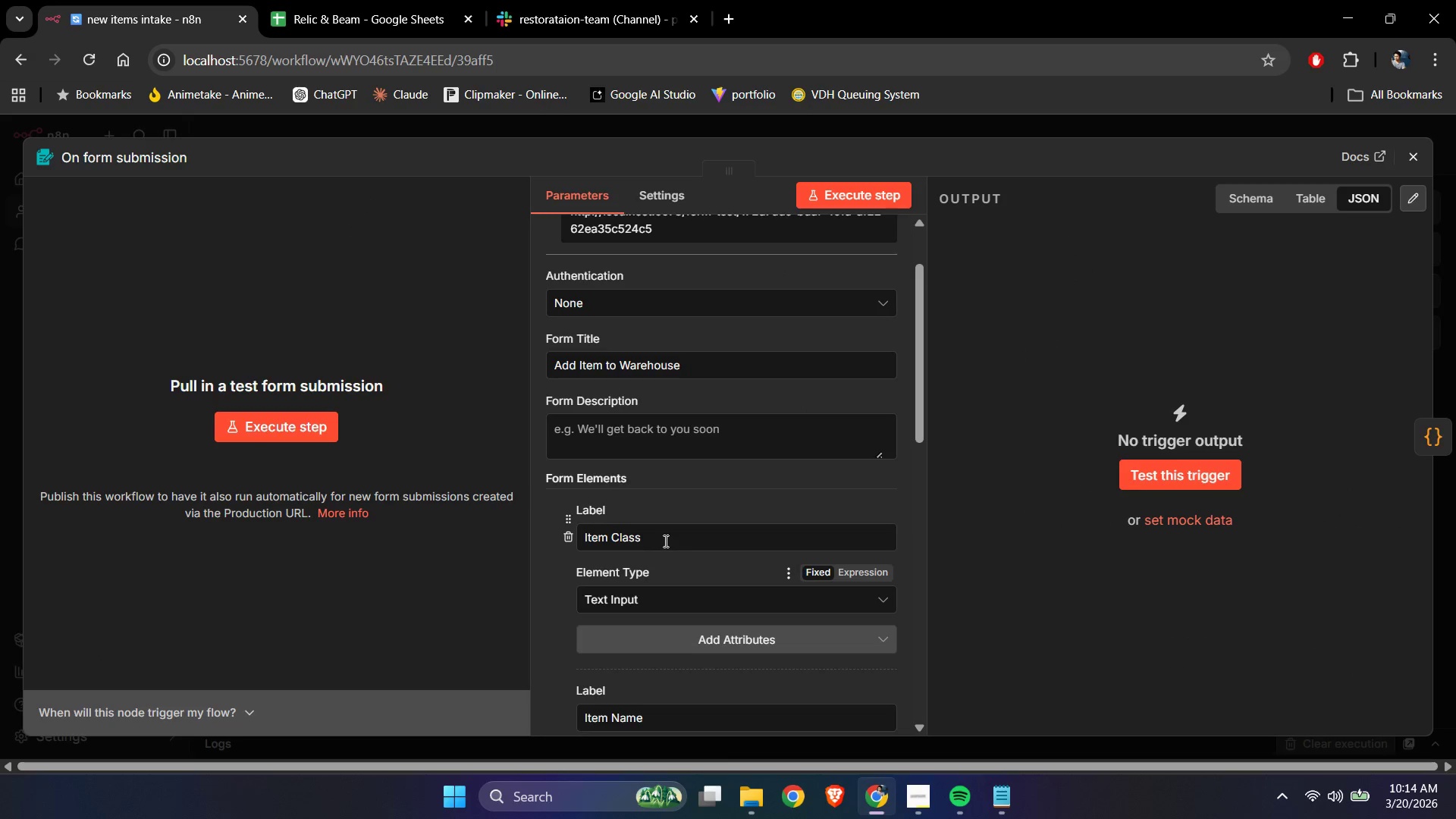 
left_click([664, 541])
 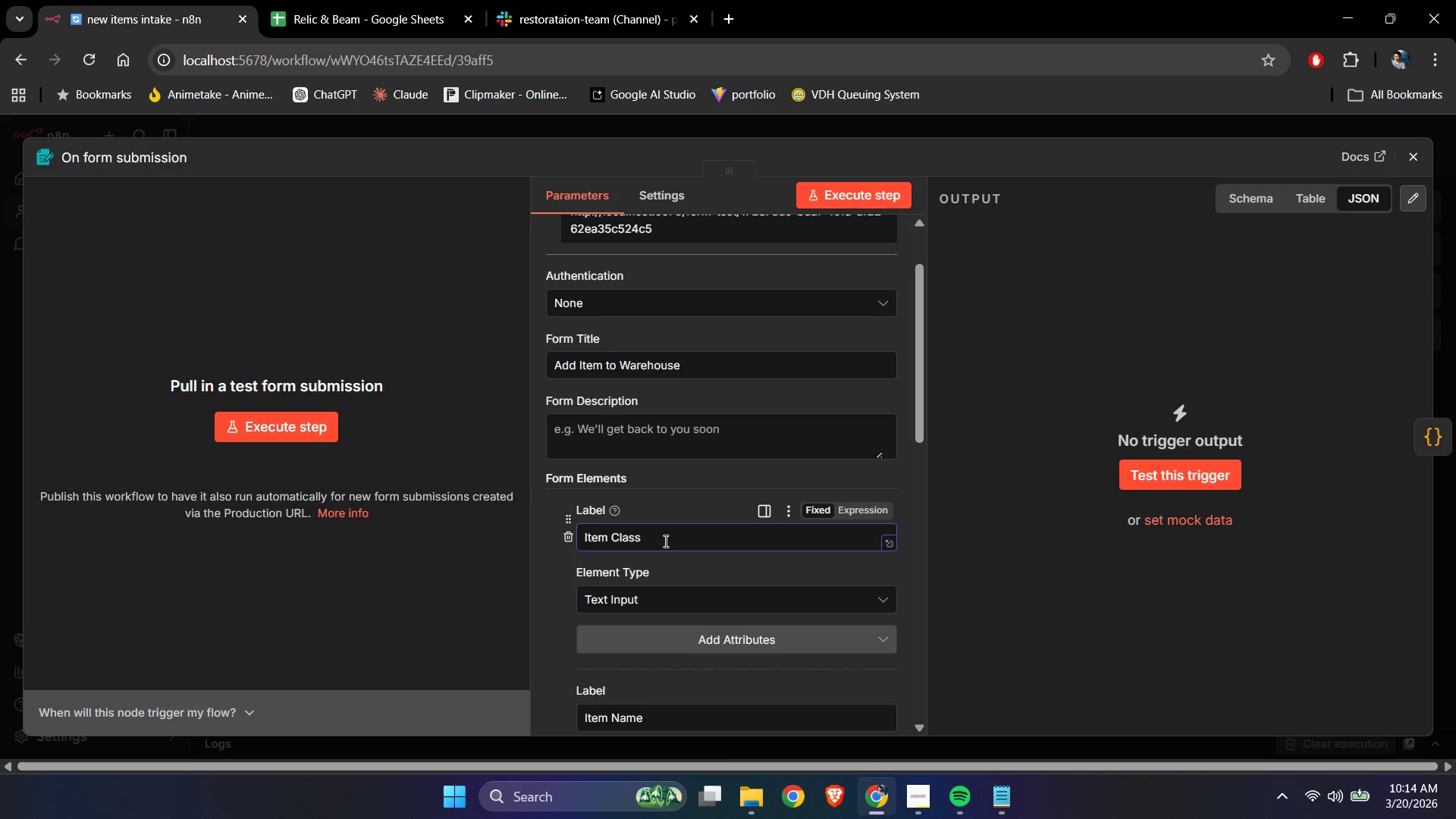 
key(Backspace)
key(Backspace)
key(Backspace)
key(Backspace)
type(ategory)
 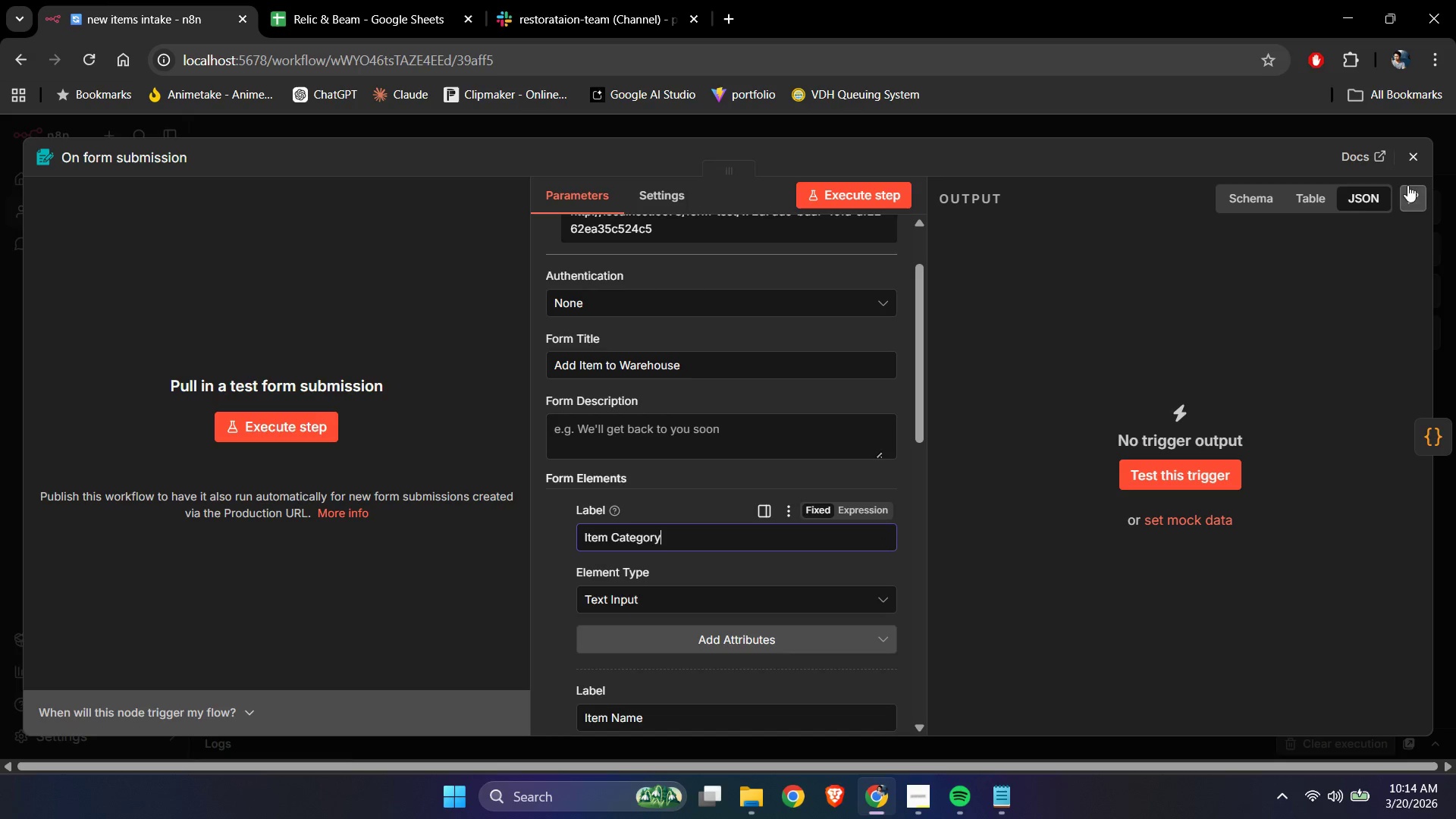 
left_click([1411, 158])
 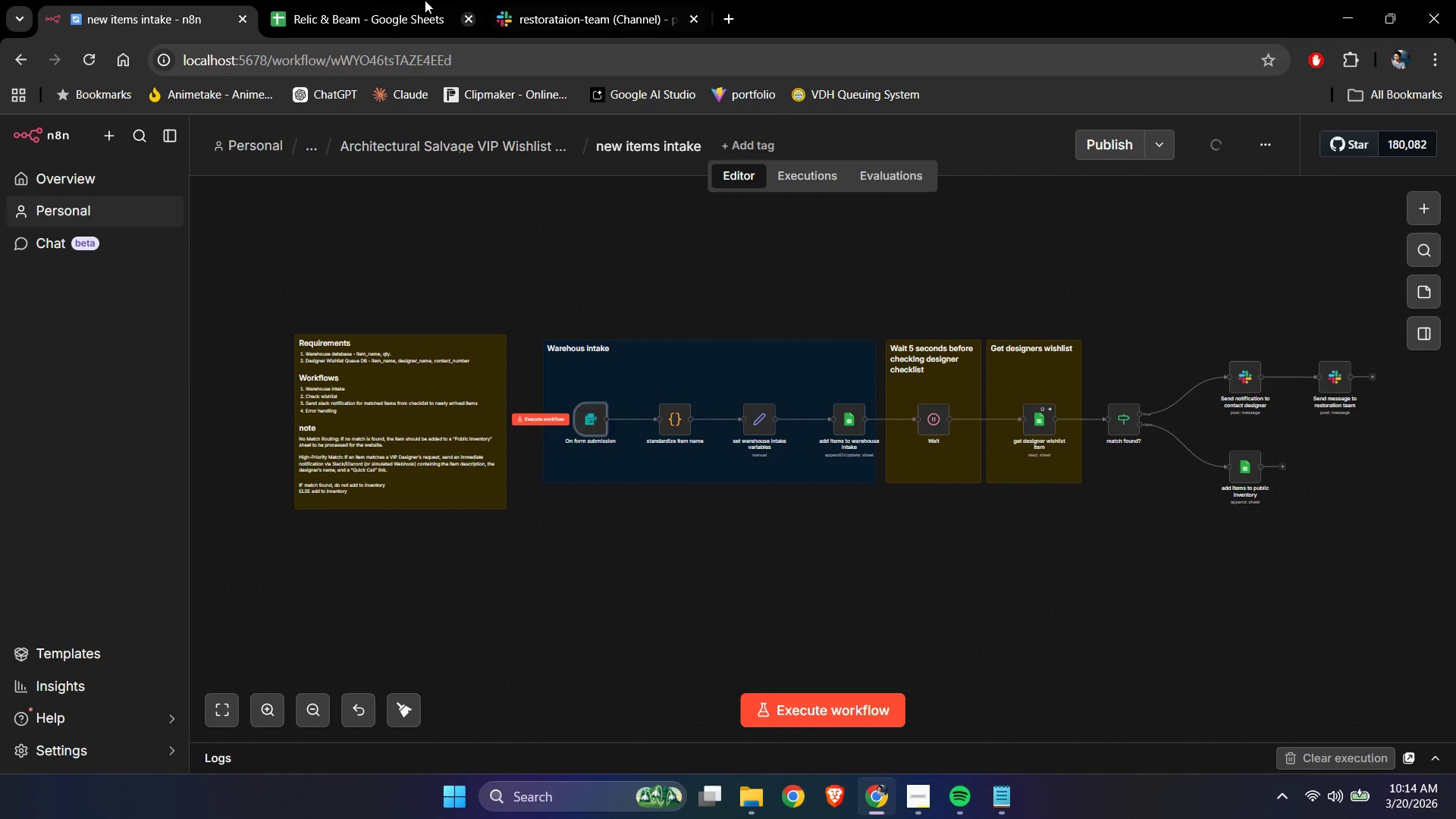 
left_click([357, 0])
 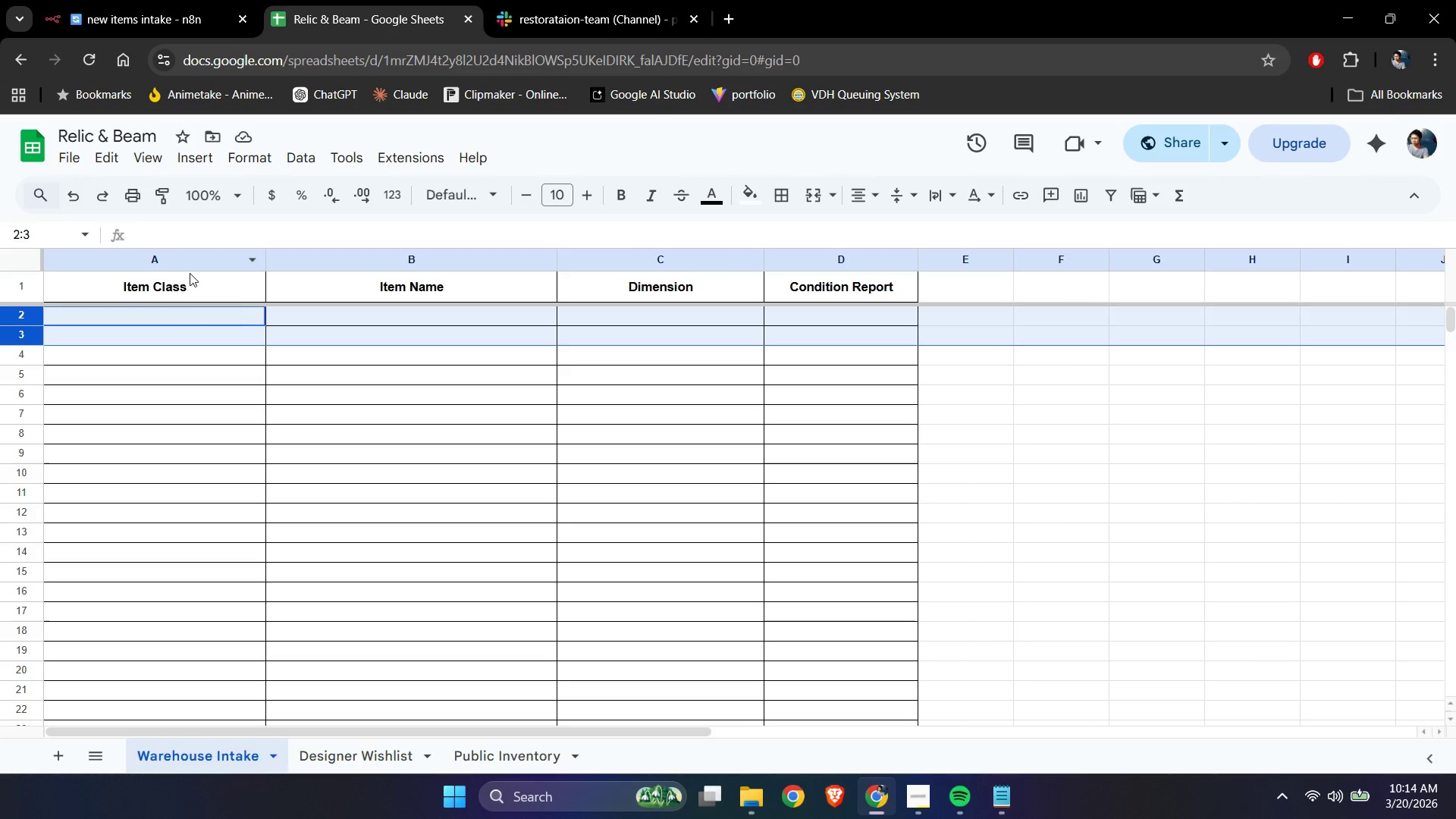 
double_click([169, 287])
 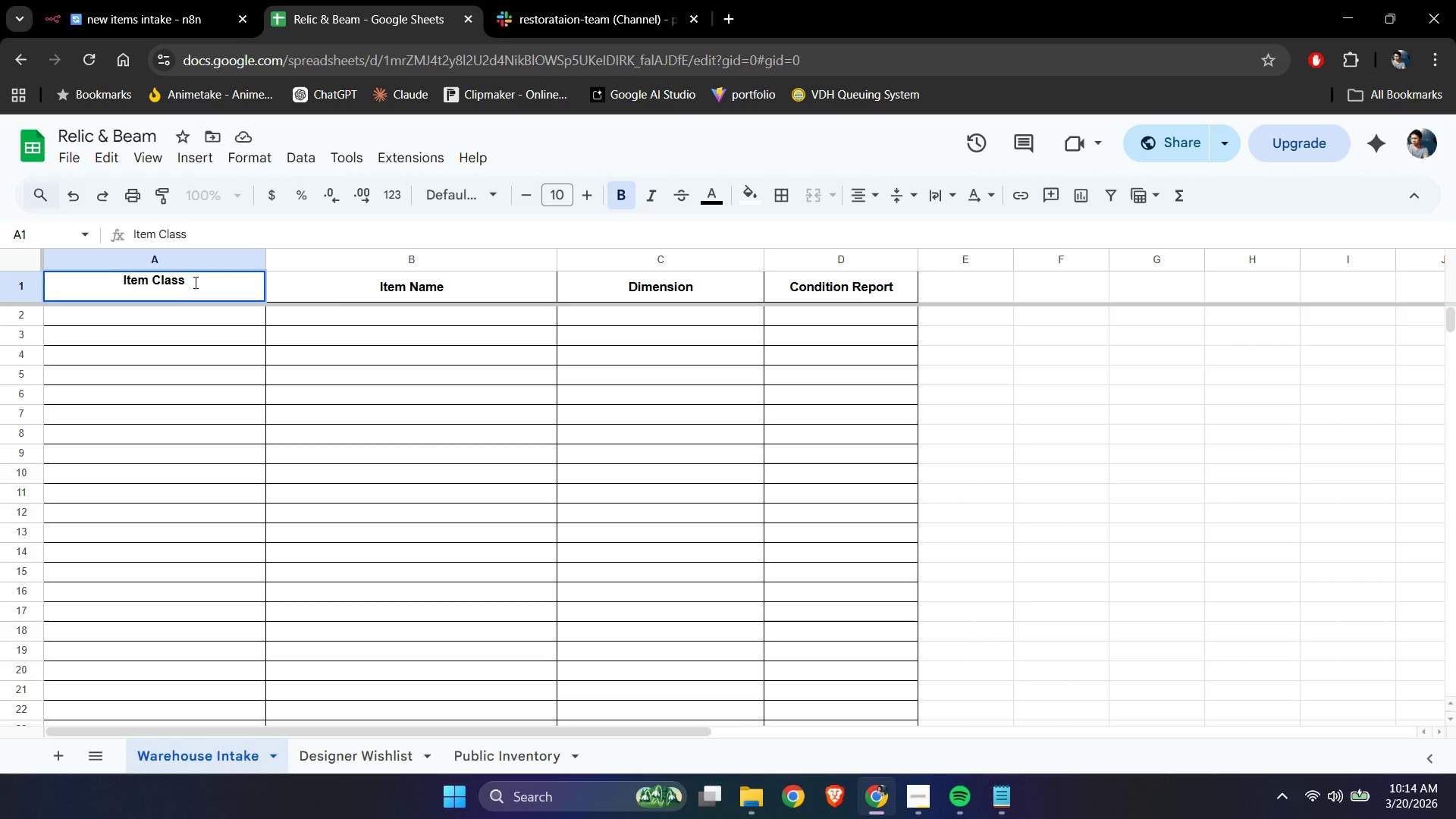 
key(Backspace)
key(Backspace)
key(Backspace)
key(Backspace)
type(ategory)
 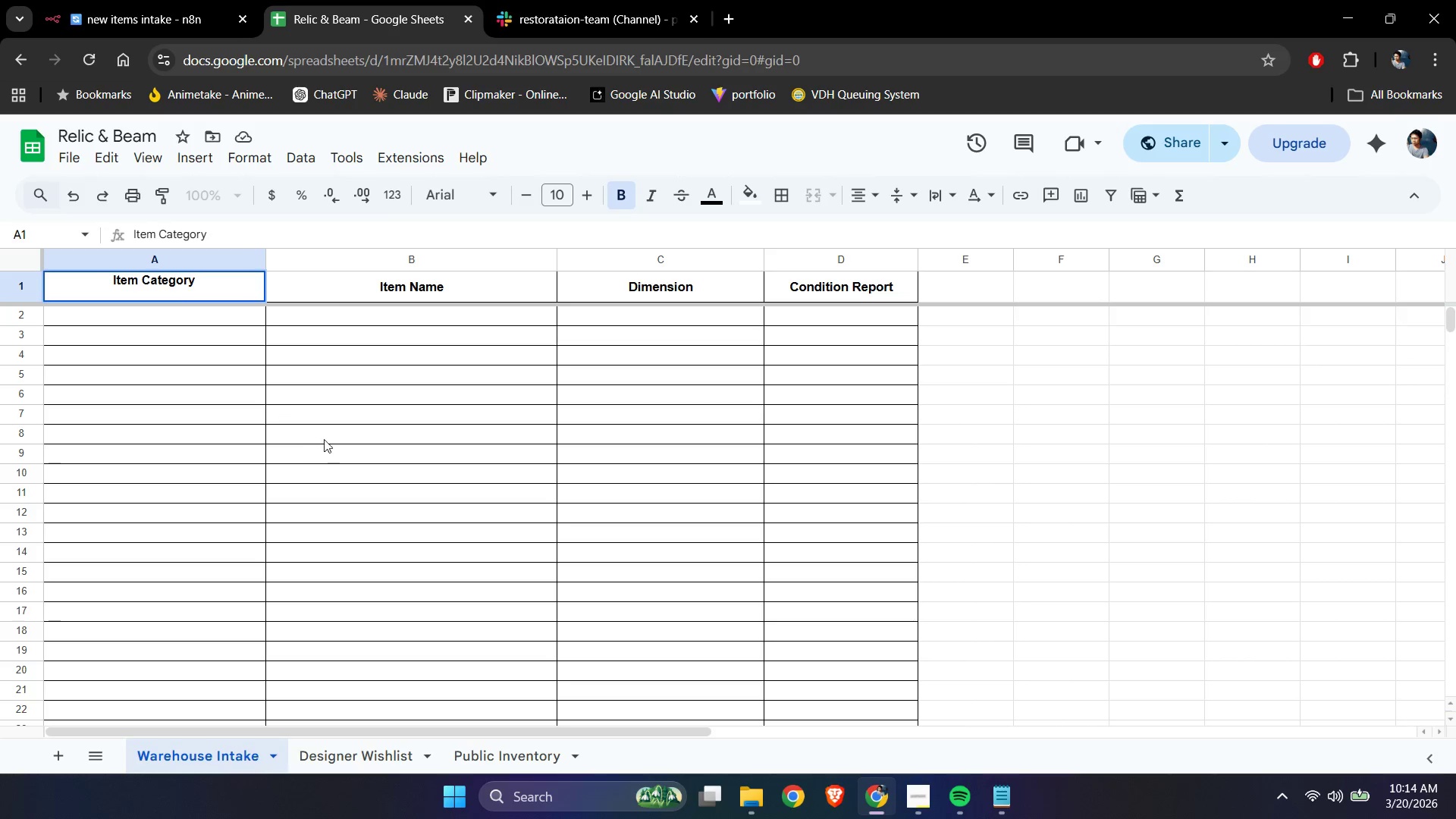 
left_click([327, 440])
 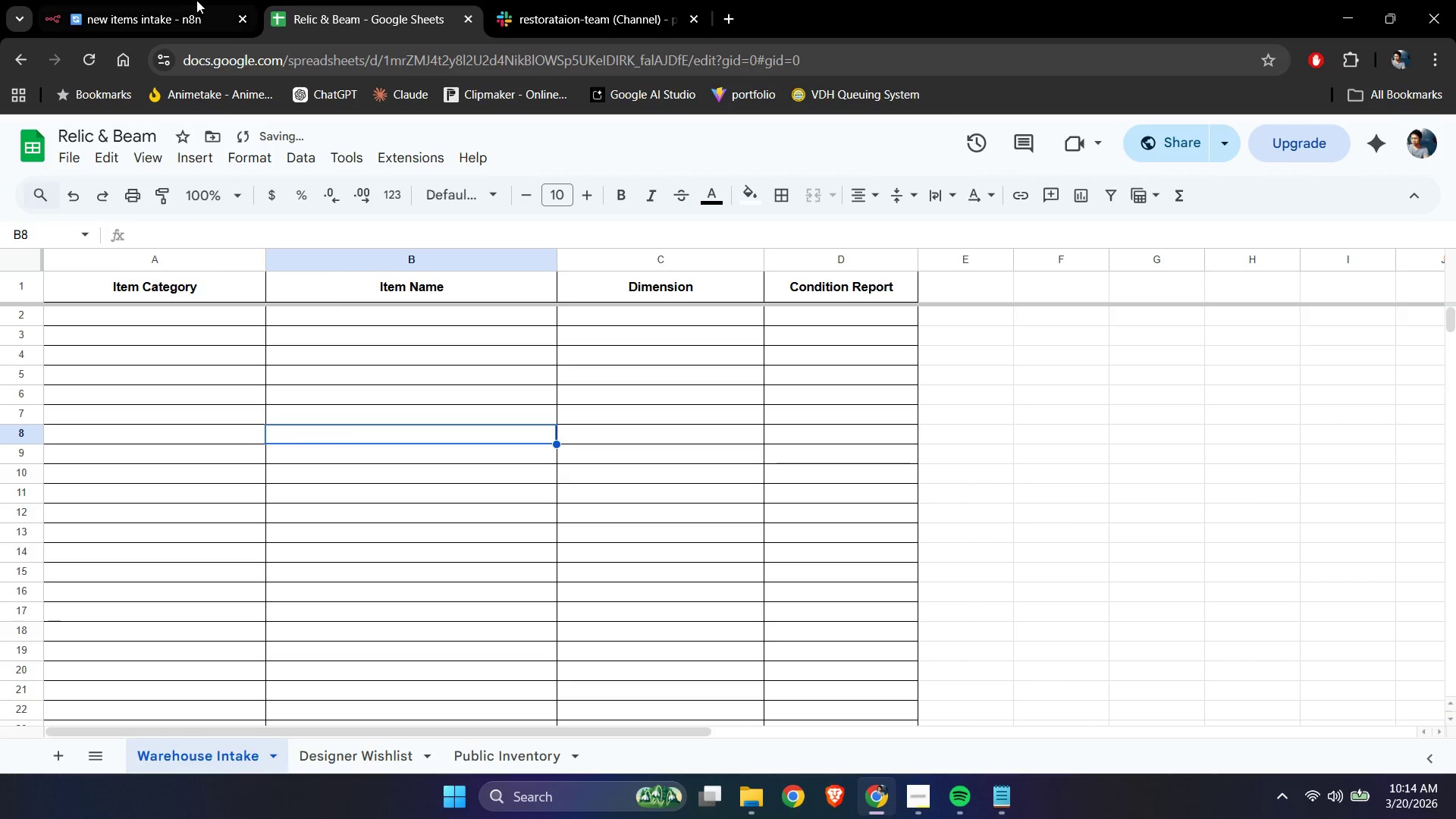 
left_click([190, 0])
 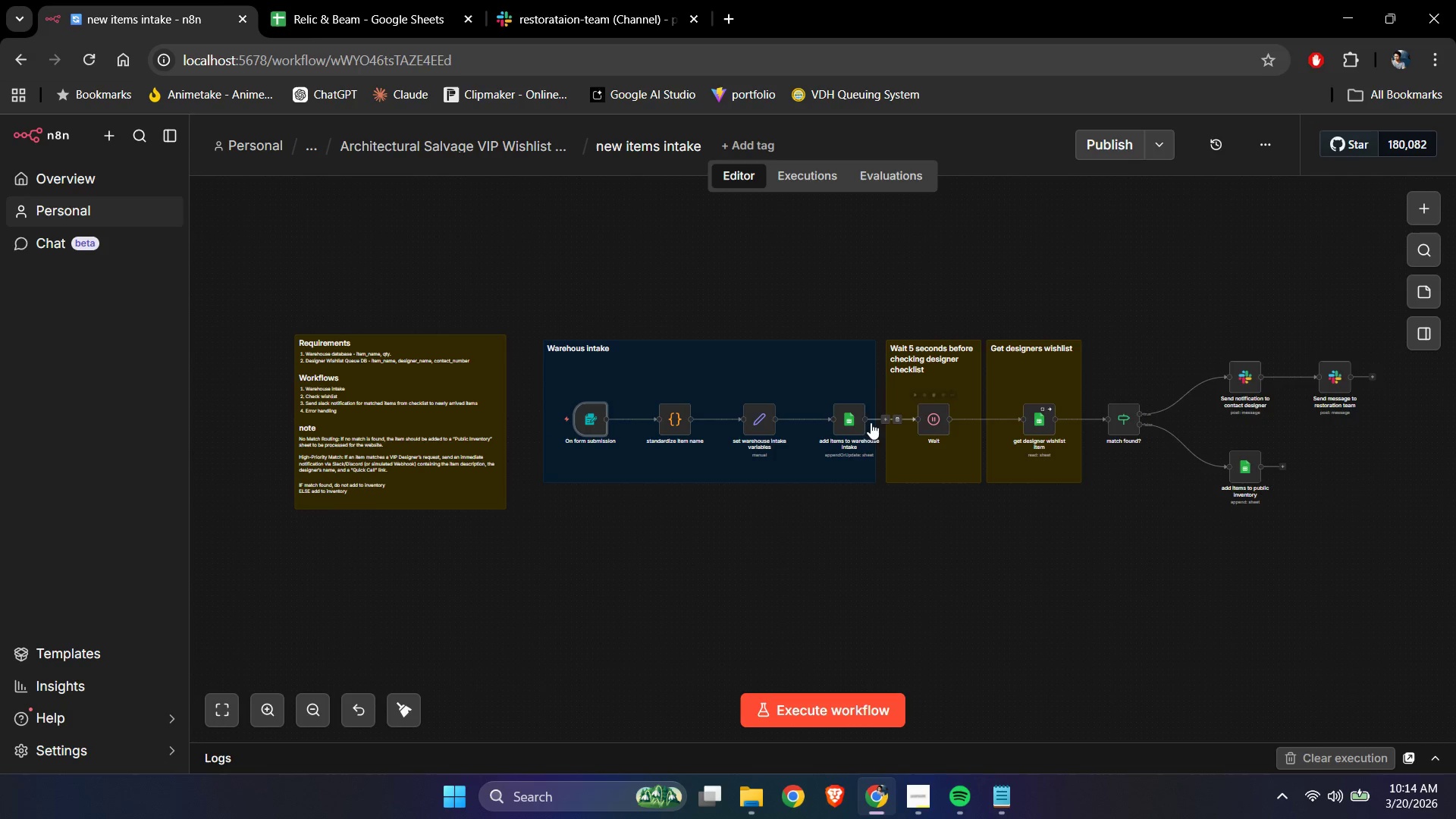 
double_click([855, 421])
 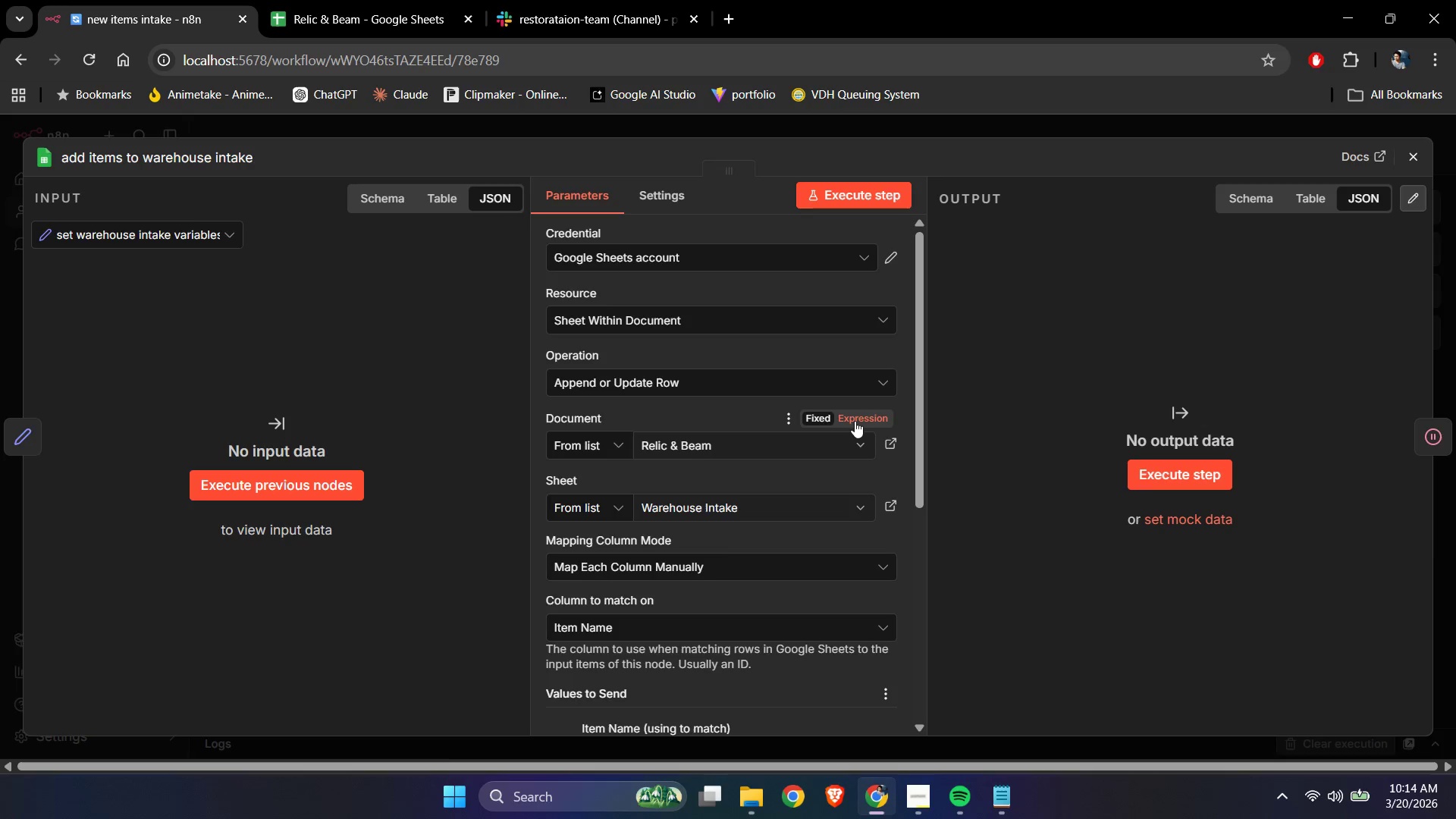 
scroll: coordinate [805, 480], scroll_direction: down, amount: 4.0
 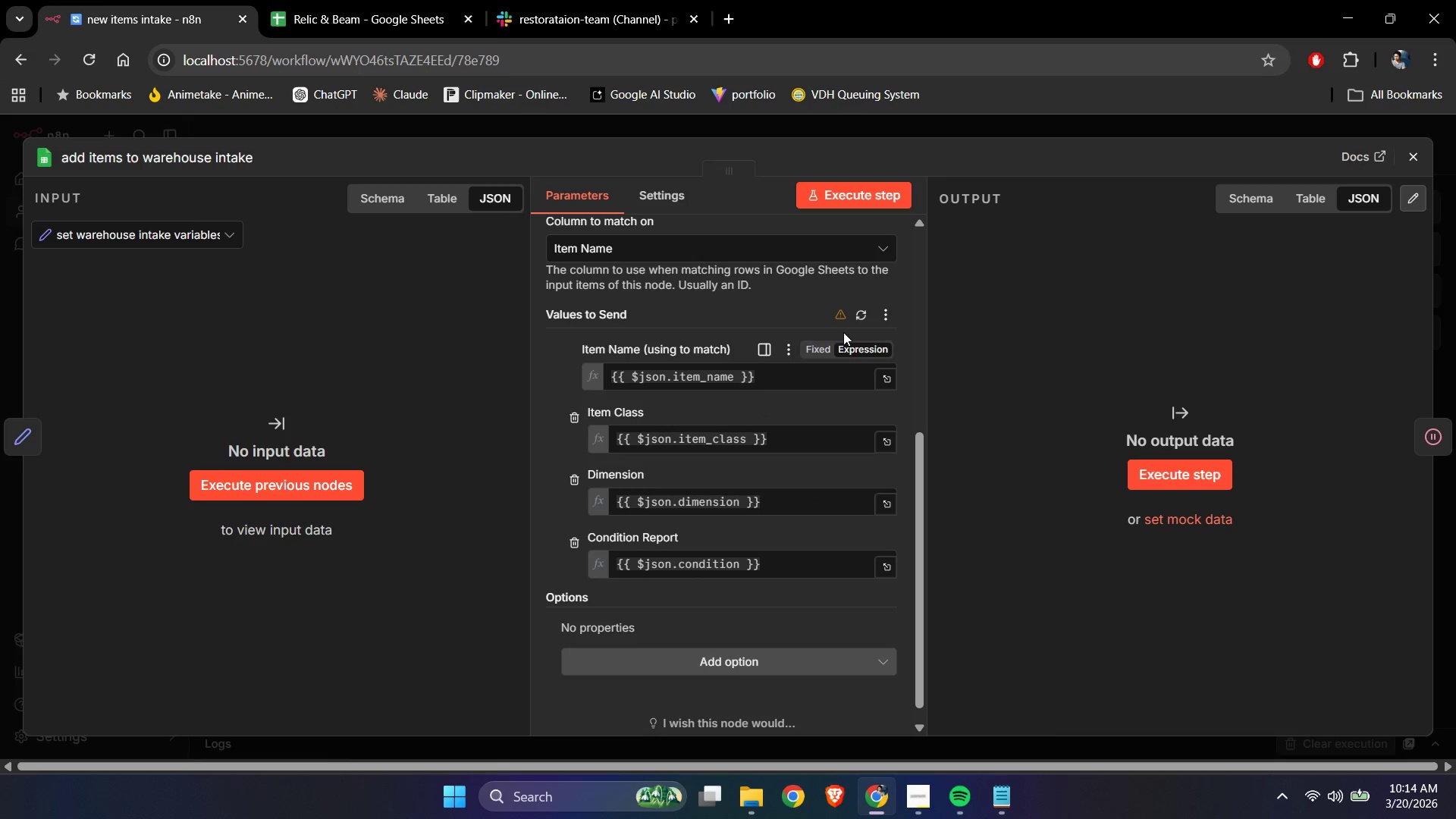 
left_click([858, 312])
 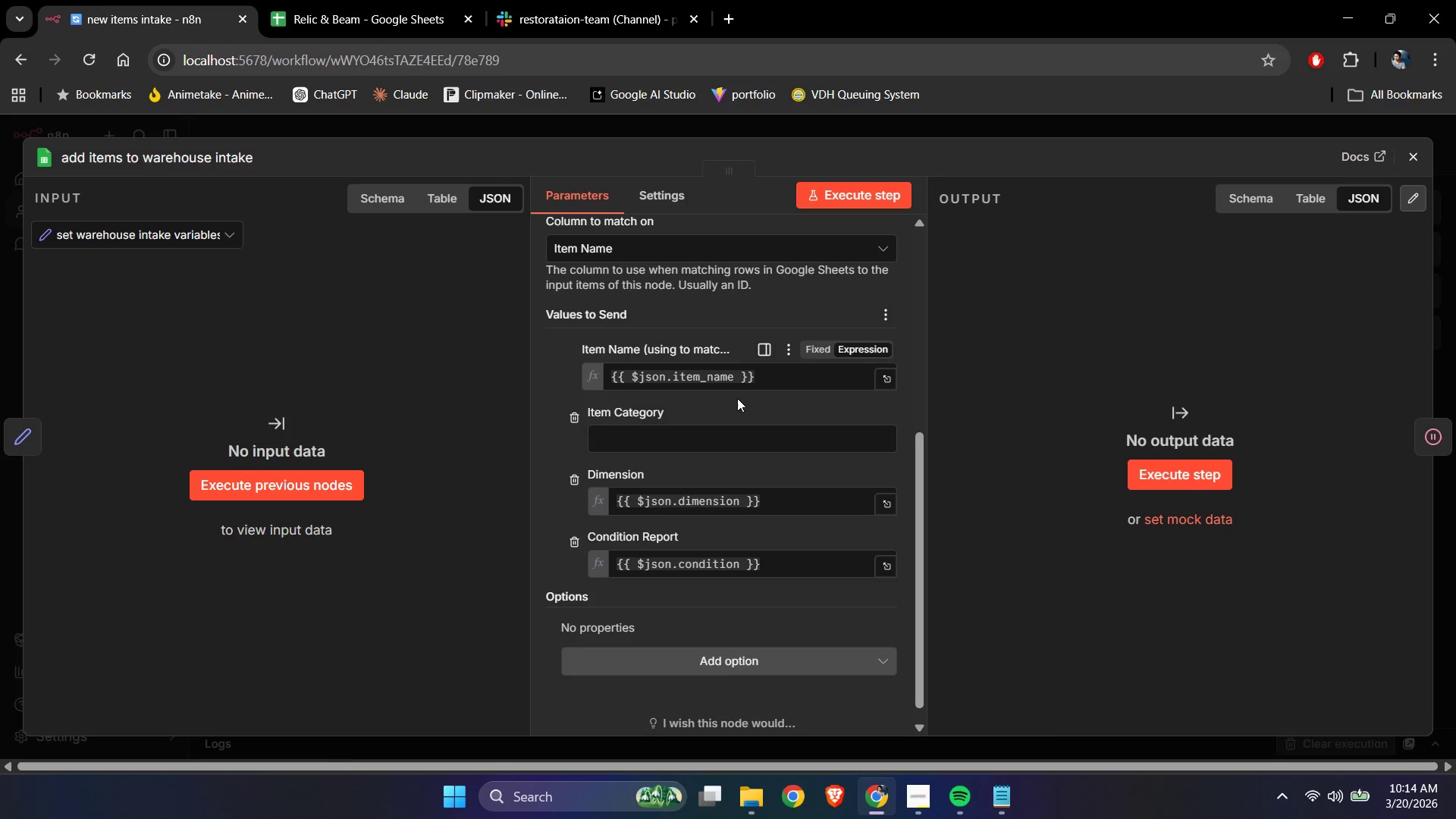 
left_click([657, 436])
 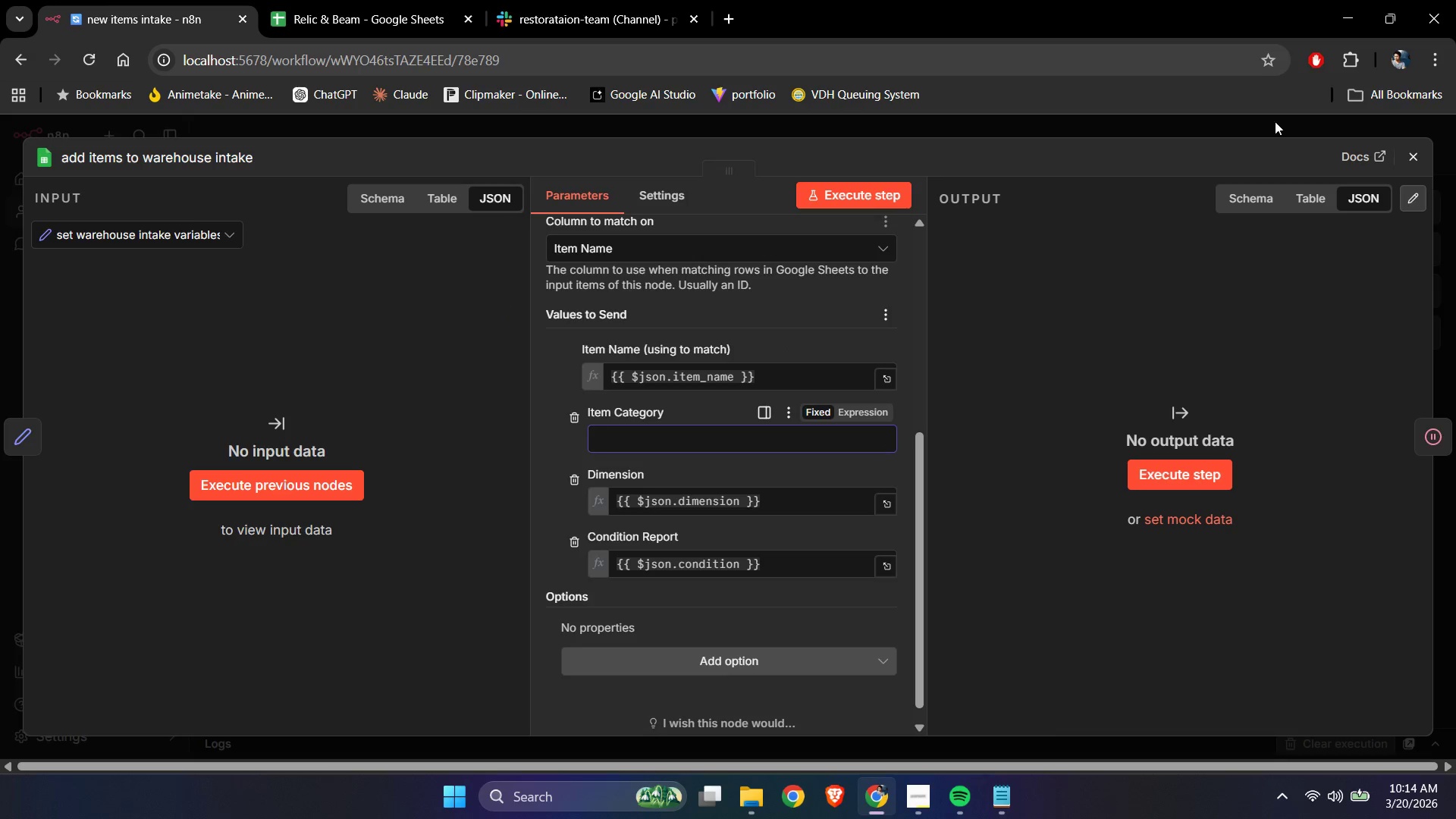 
left_click([16, 434])
 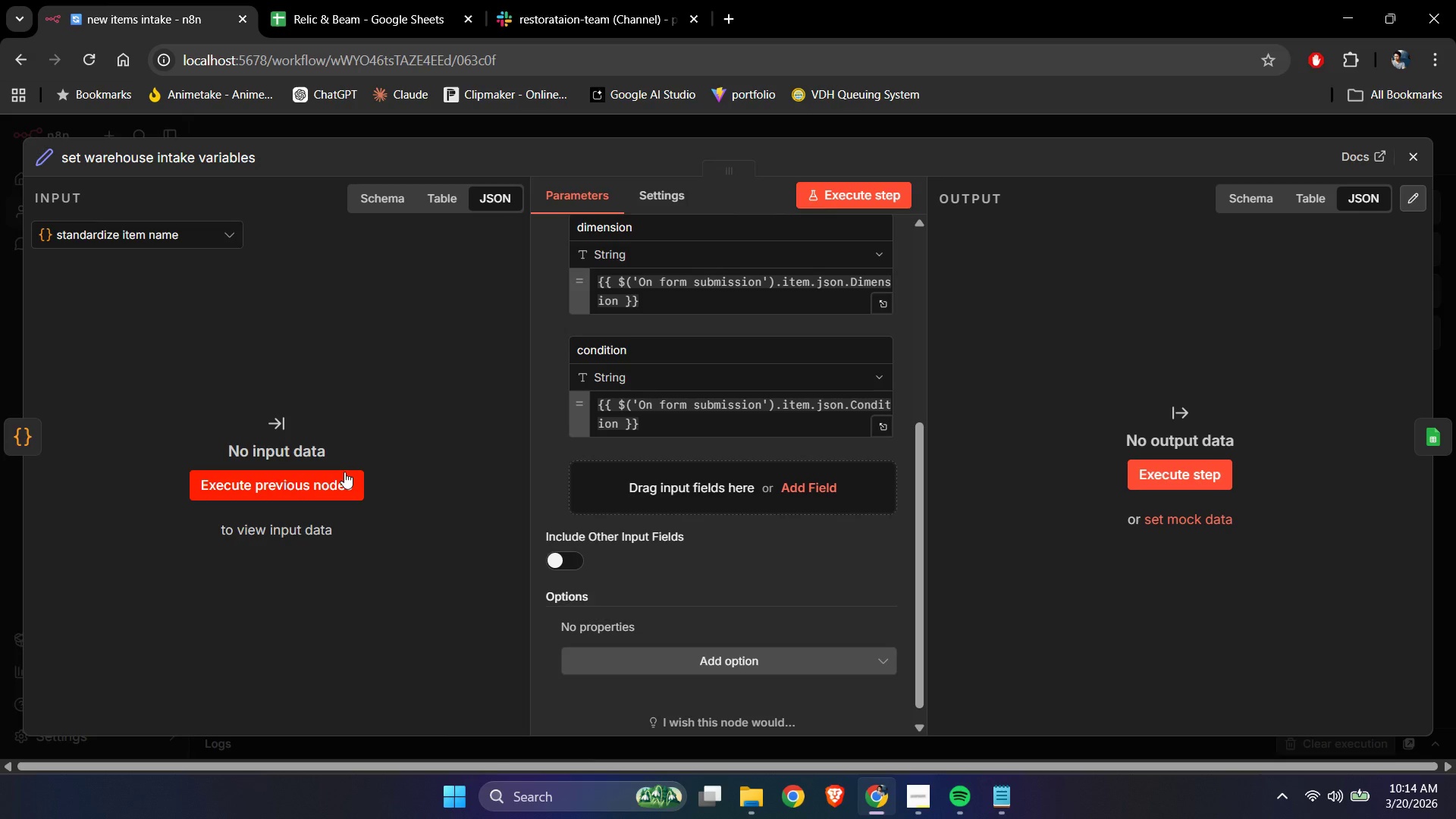 
scroll: coordinate [661, 372], scroll_direction: up, amount: 3.0
 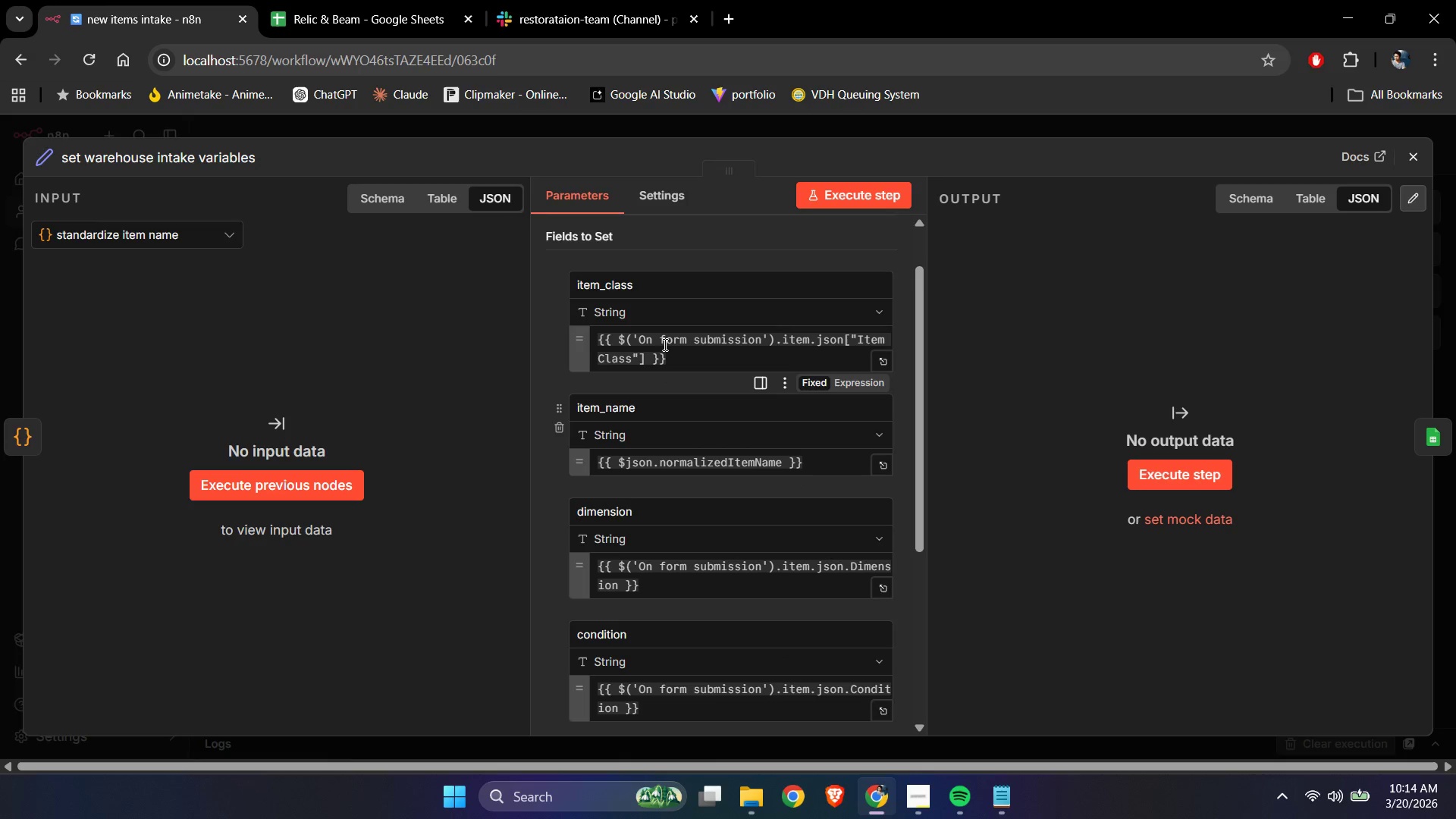 
left_click_drag(start_coordinate=[664, 284], to_coordinate=[611, 284])
 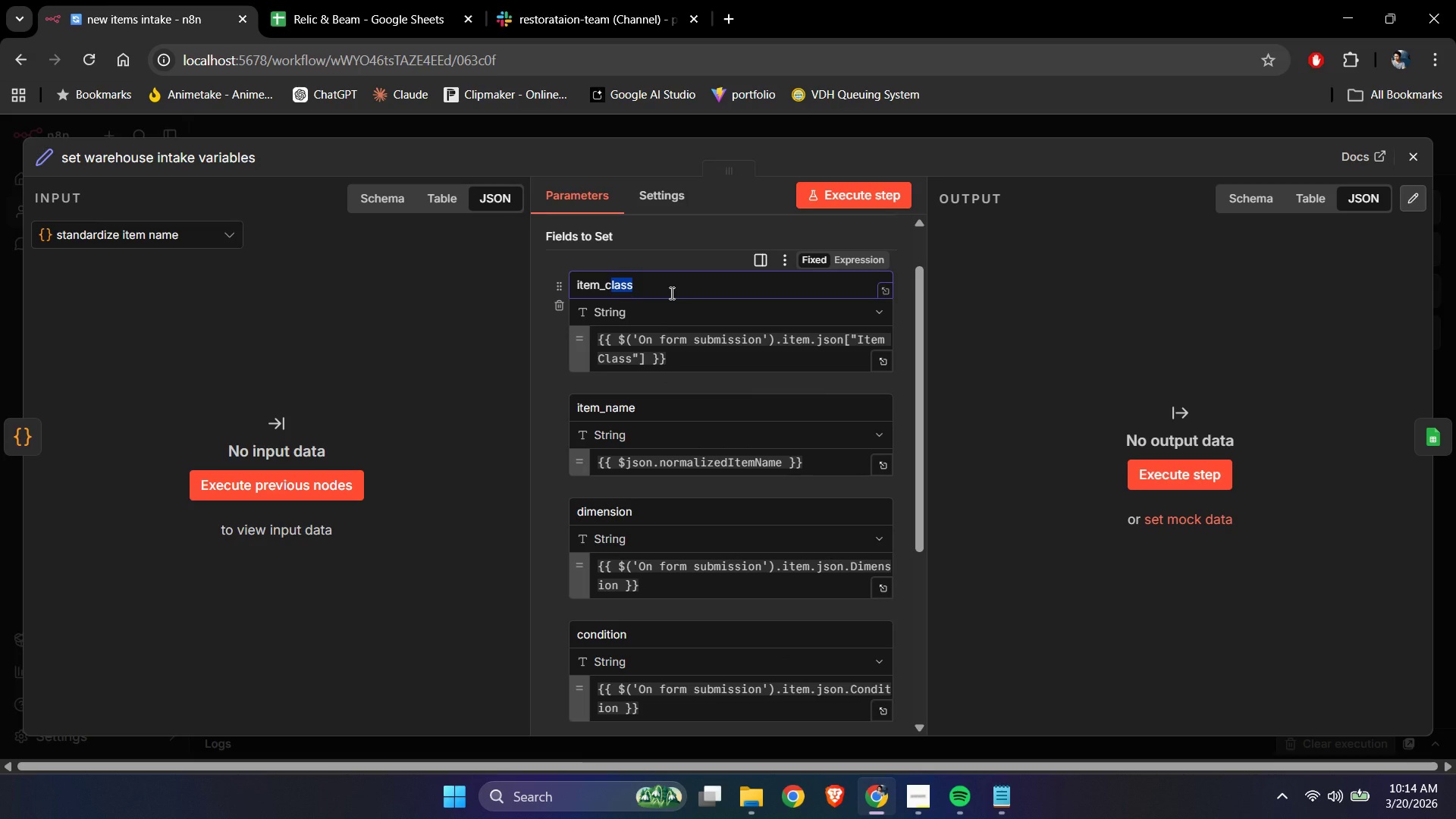 
key(Backspace)
type(ategory)
 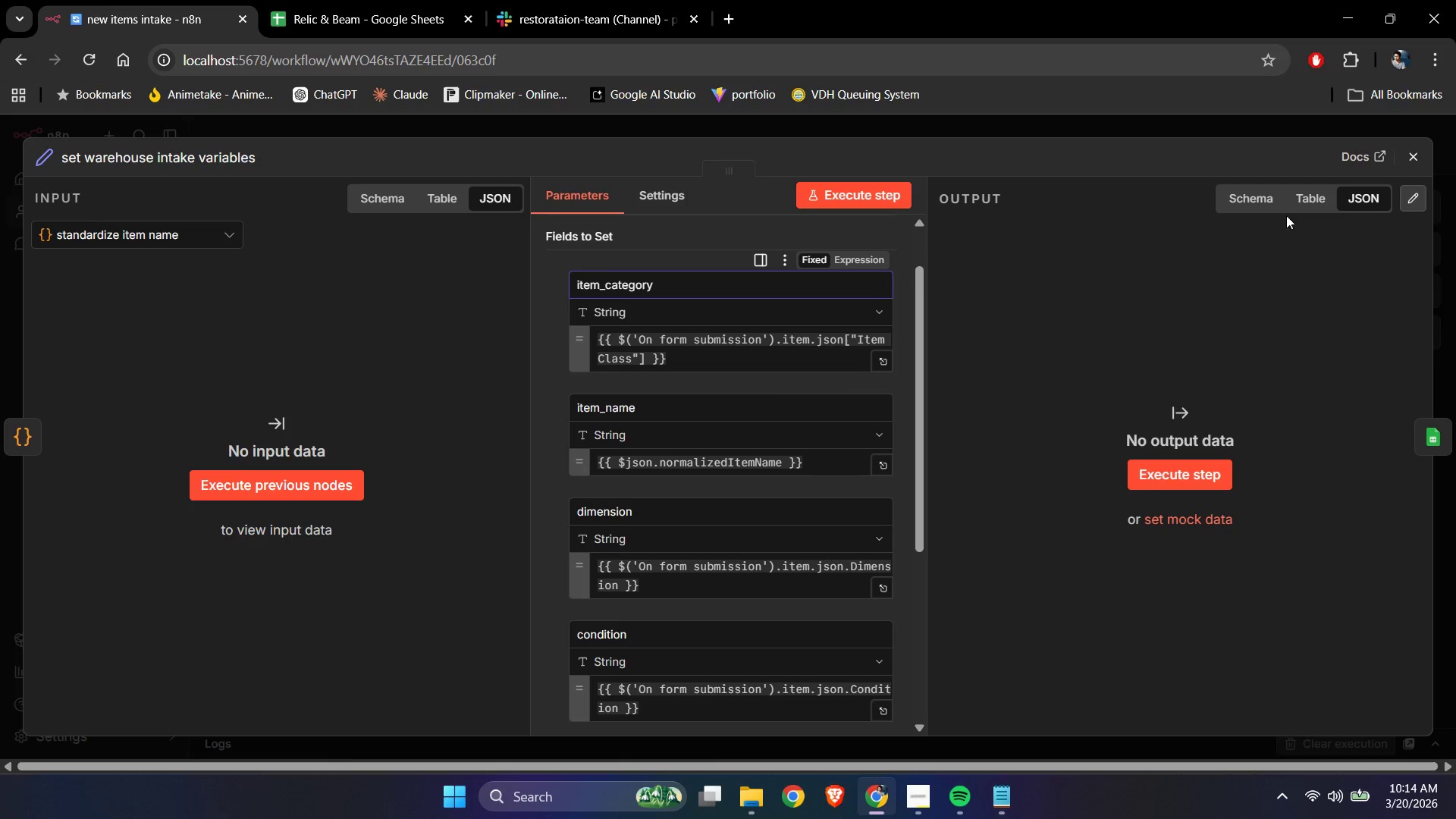 
left_click([1409, 156])
 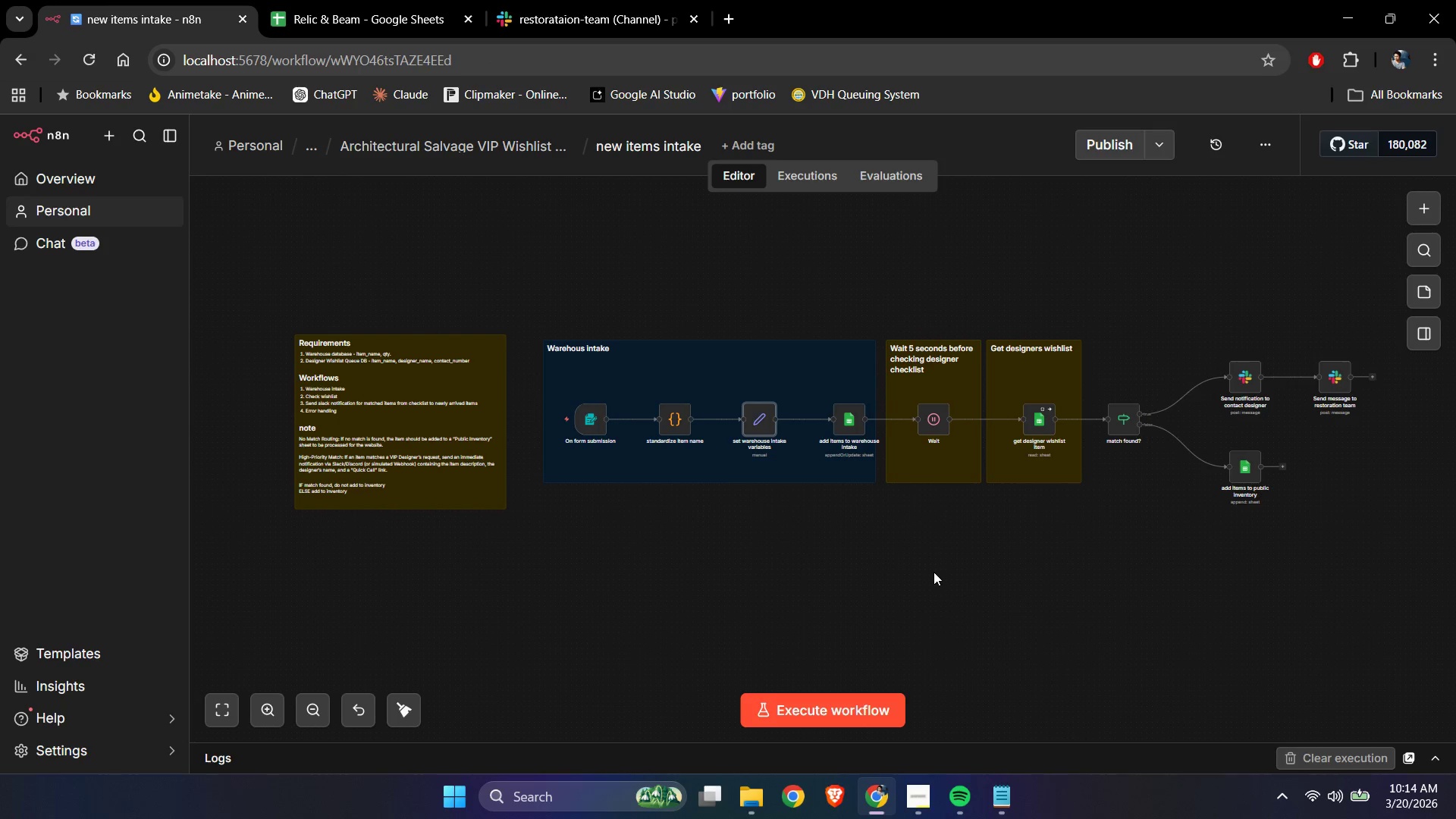 
left_click([937, 573])
 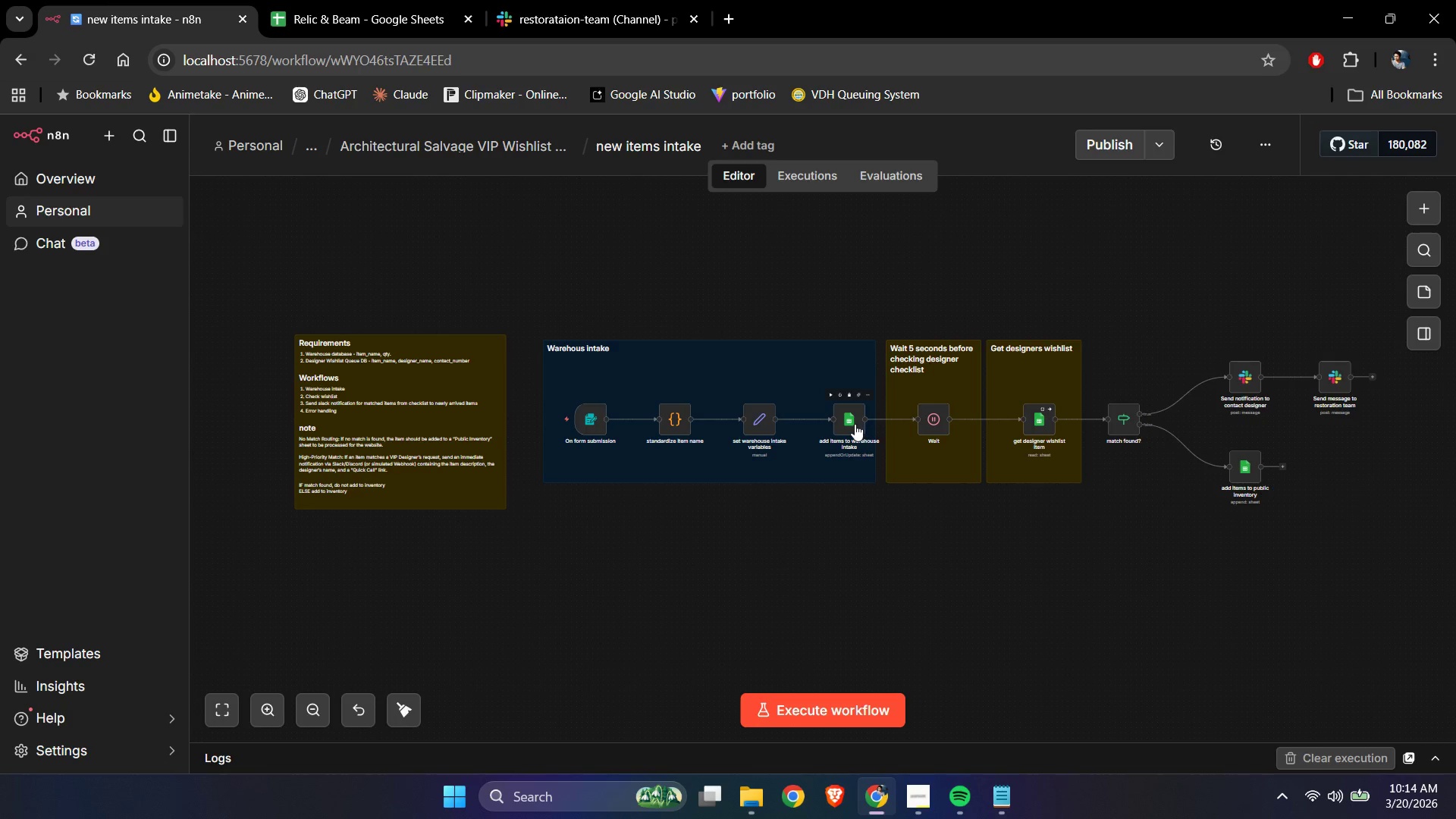 
double_click([849, 424])
 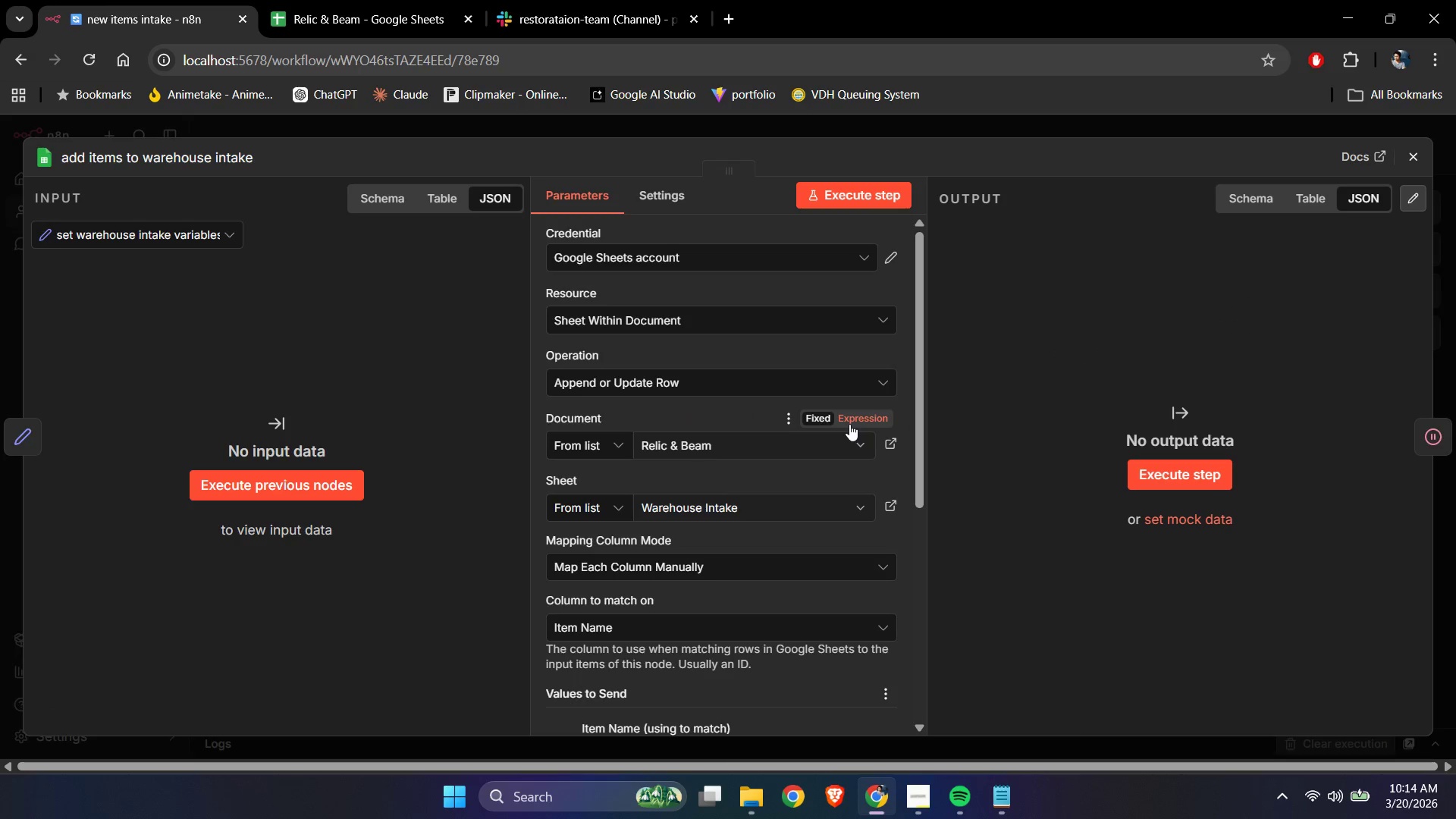 
scroll: coordinate [733, 512], scroll_direction: down, amount: 4.0
 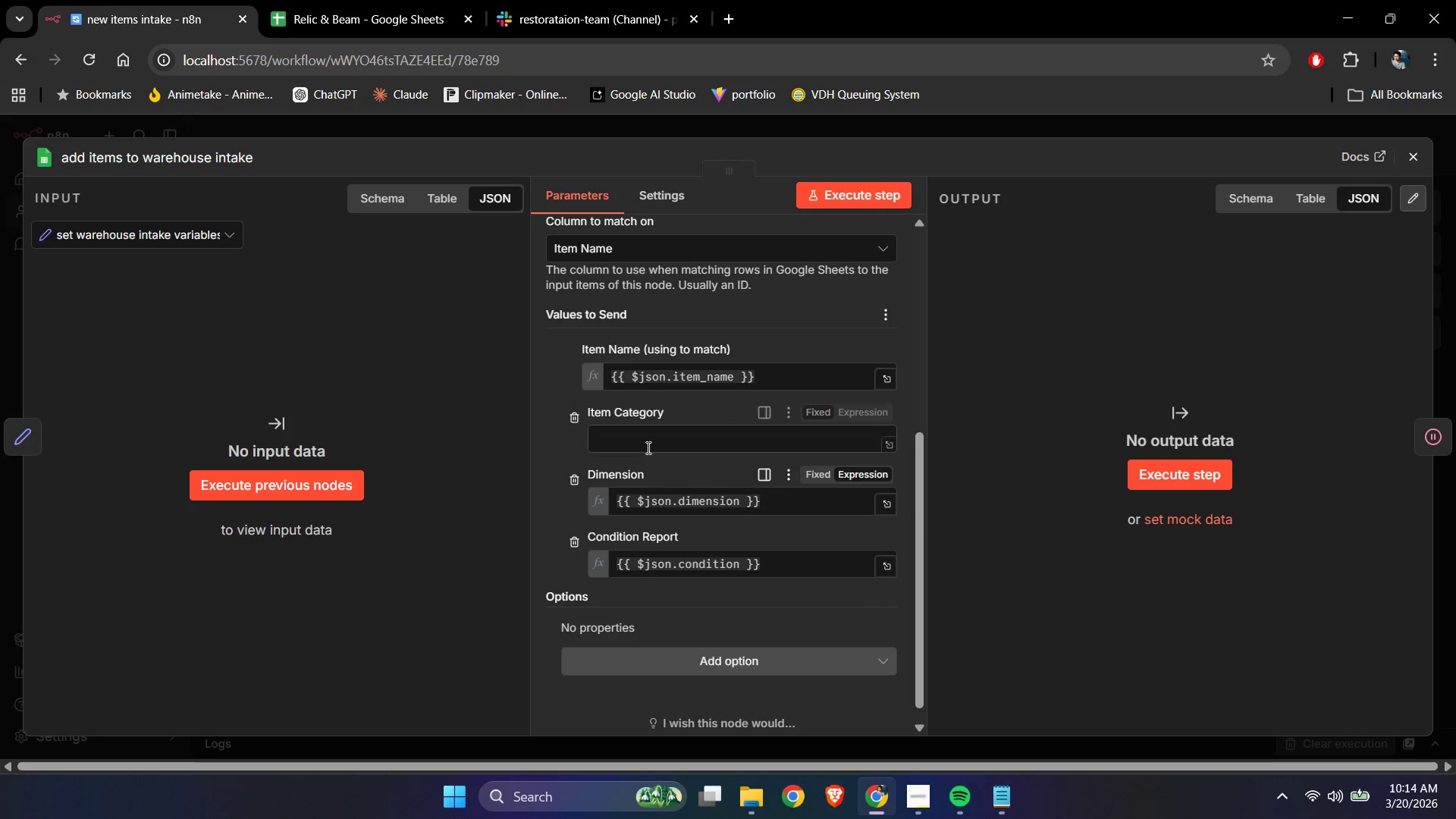 
left_click([647, 447])
 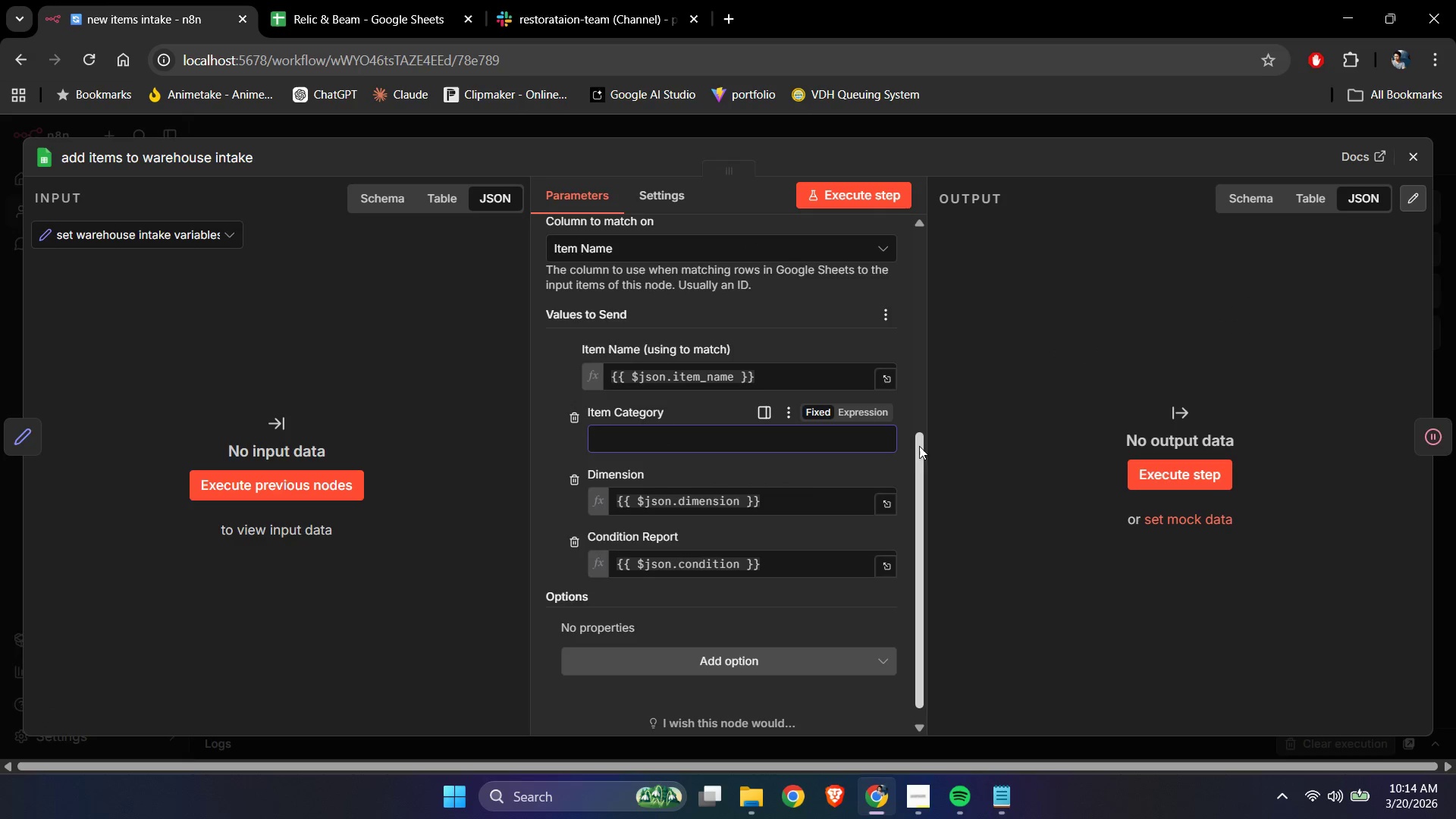 
left_click([869, 414])
 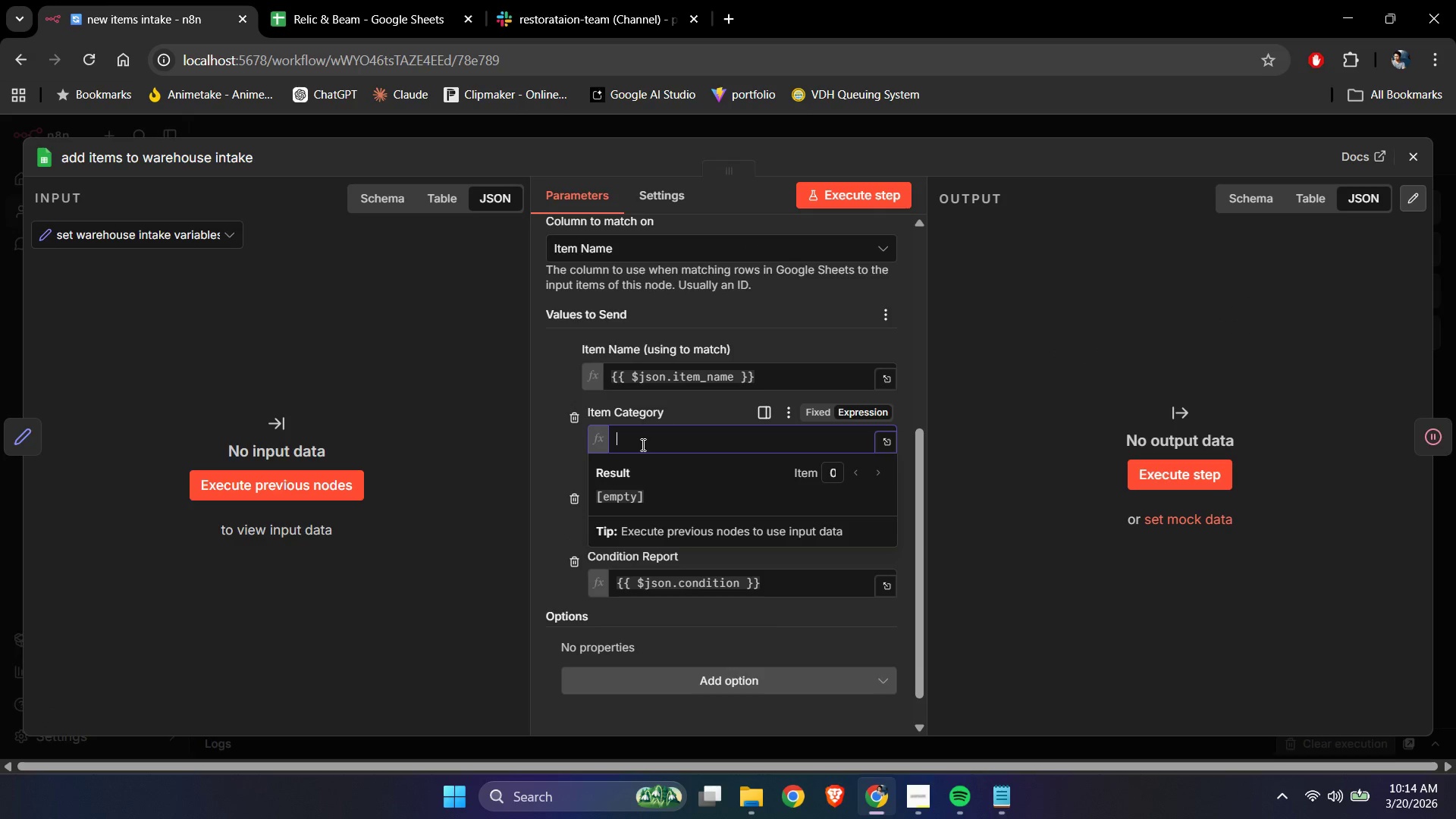 
type({{json,.)
key(Backspace)
type(item_category)
 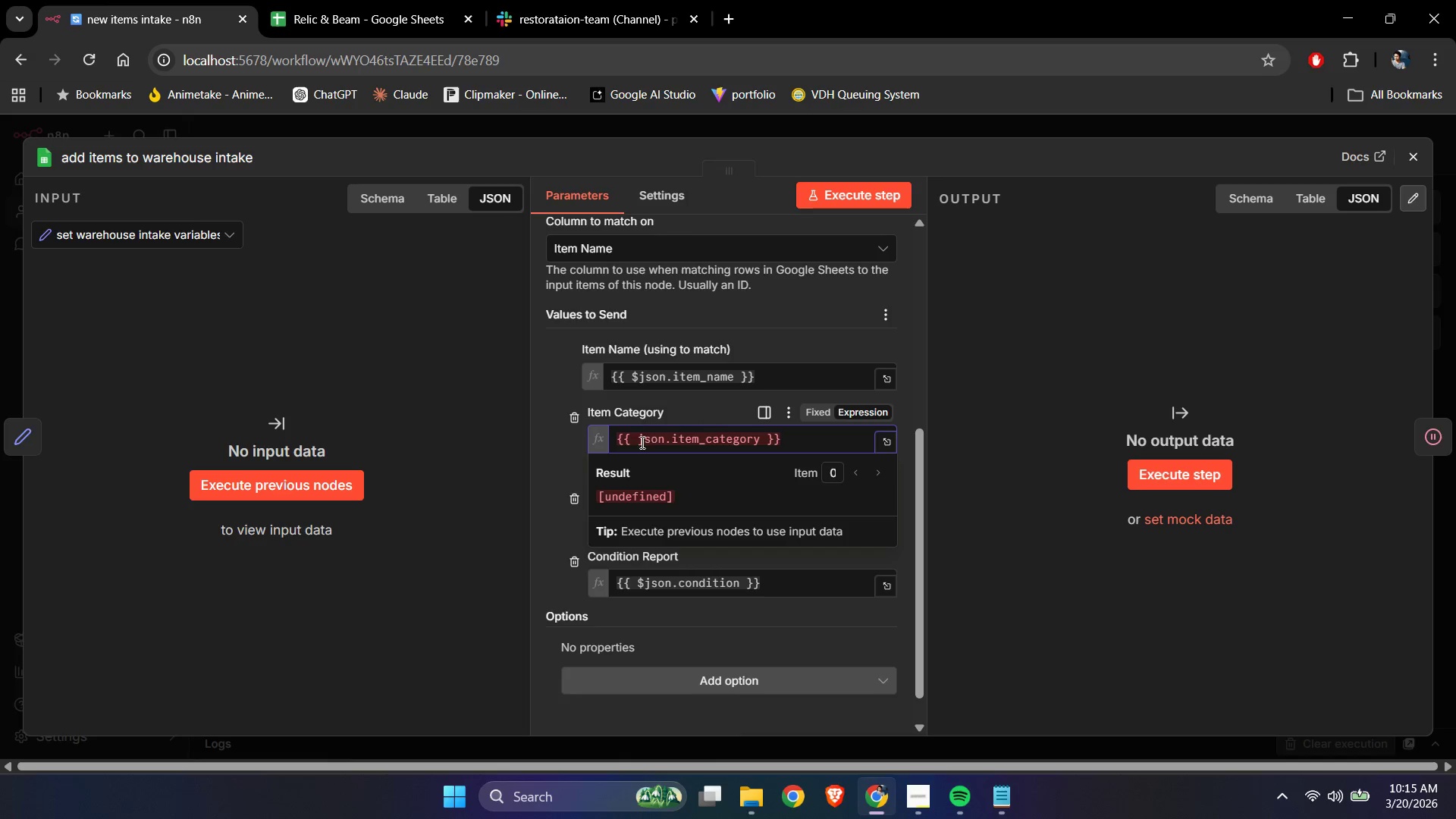 
left_click([667, 412])
 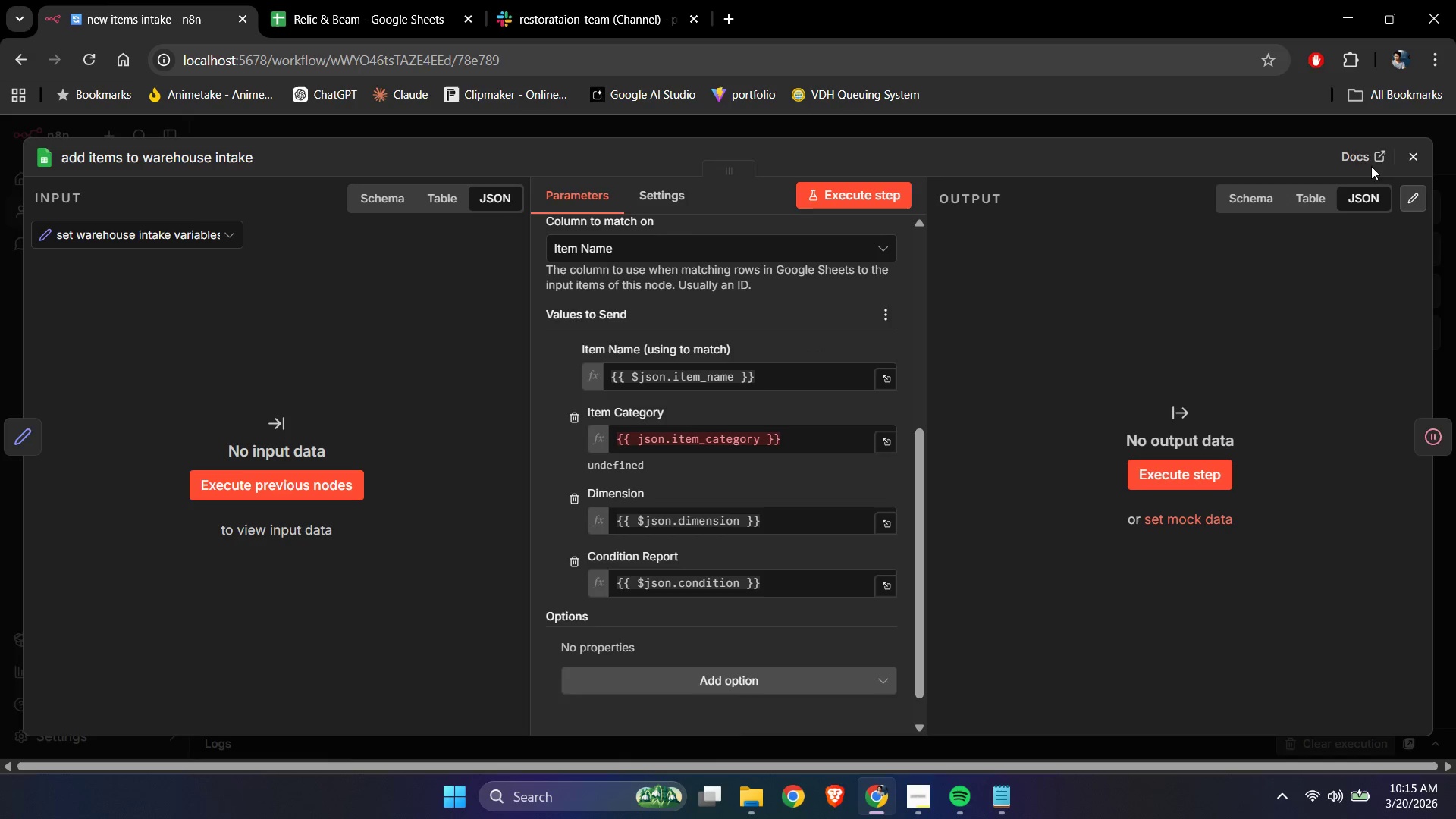 
left_click([1419, 152])
 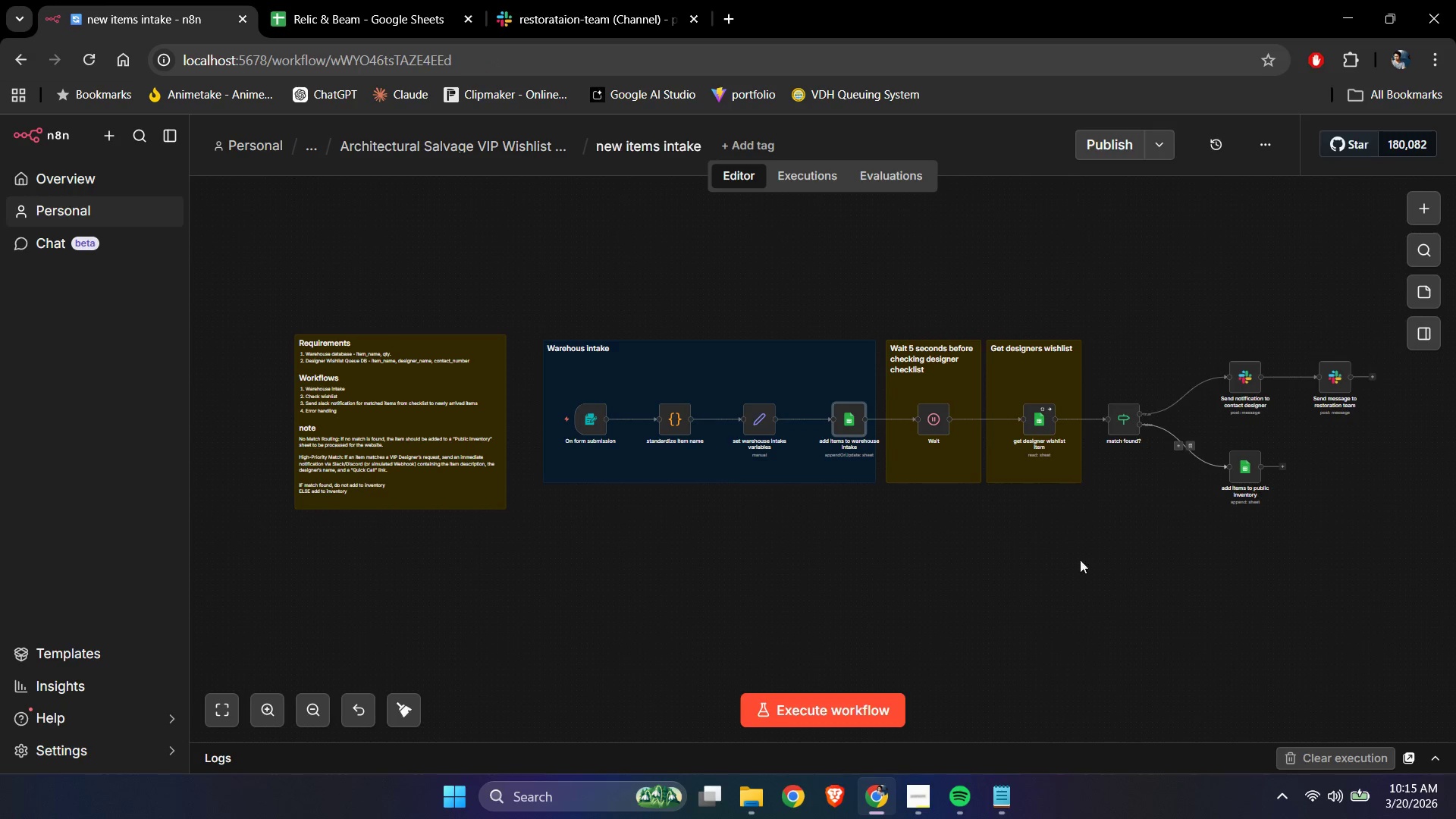 
left_click([1056, 584])
 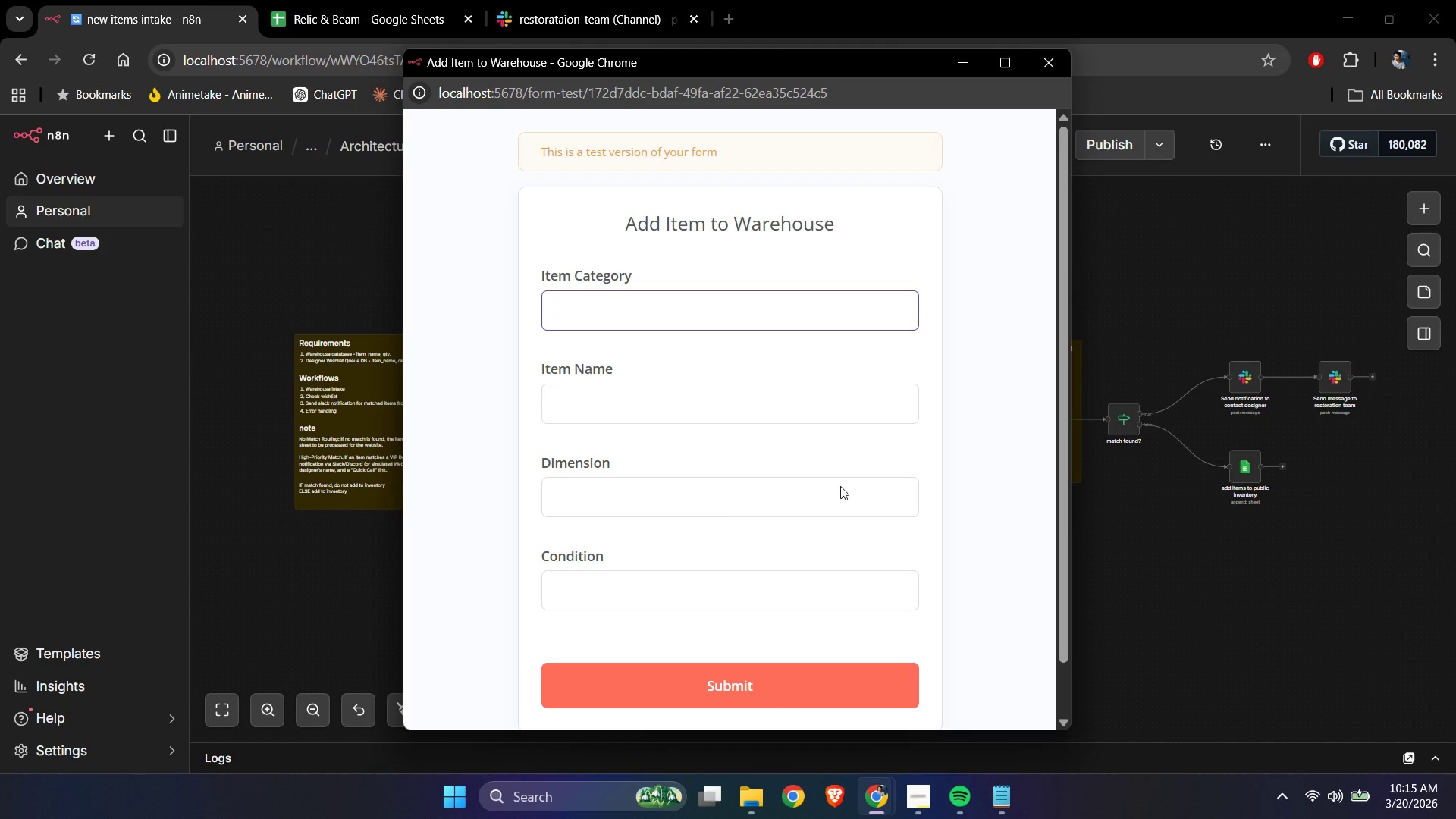 
type(Stained Glas)
key(Tab)
 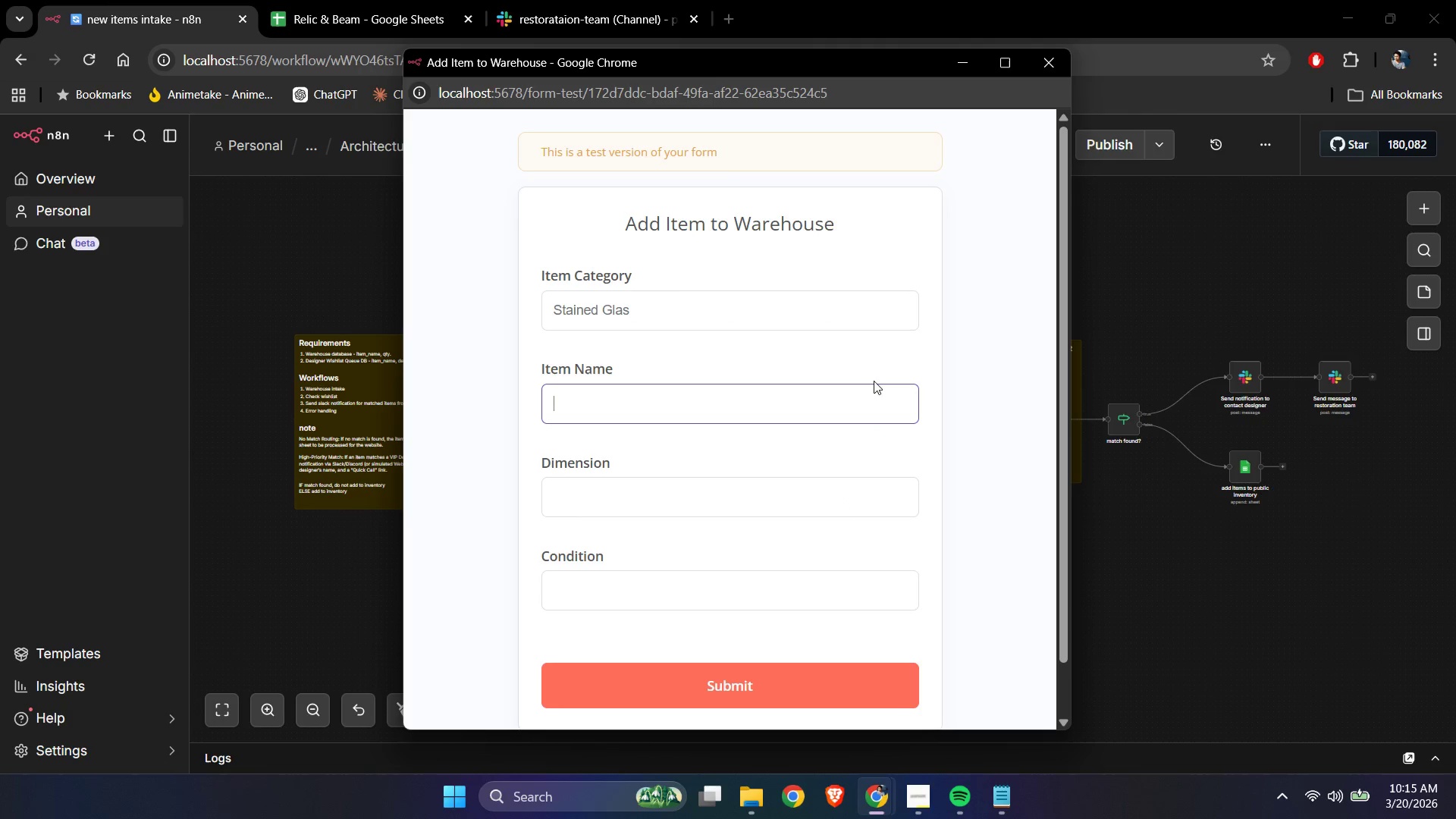 
left_click([685, 306])
 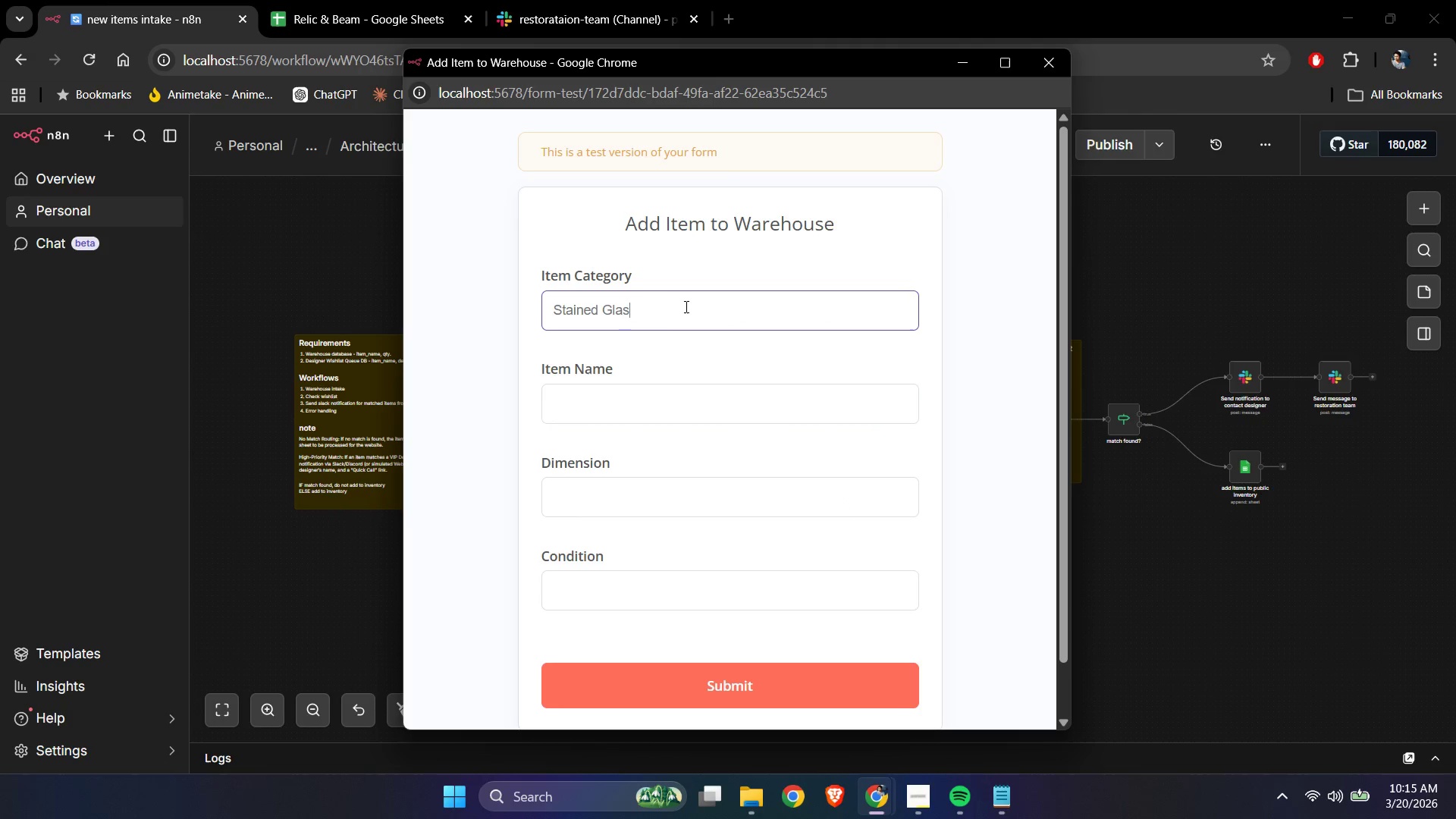 
key(S)
 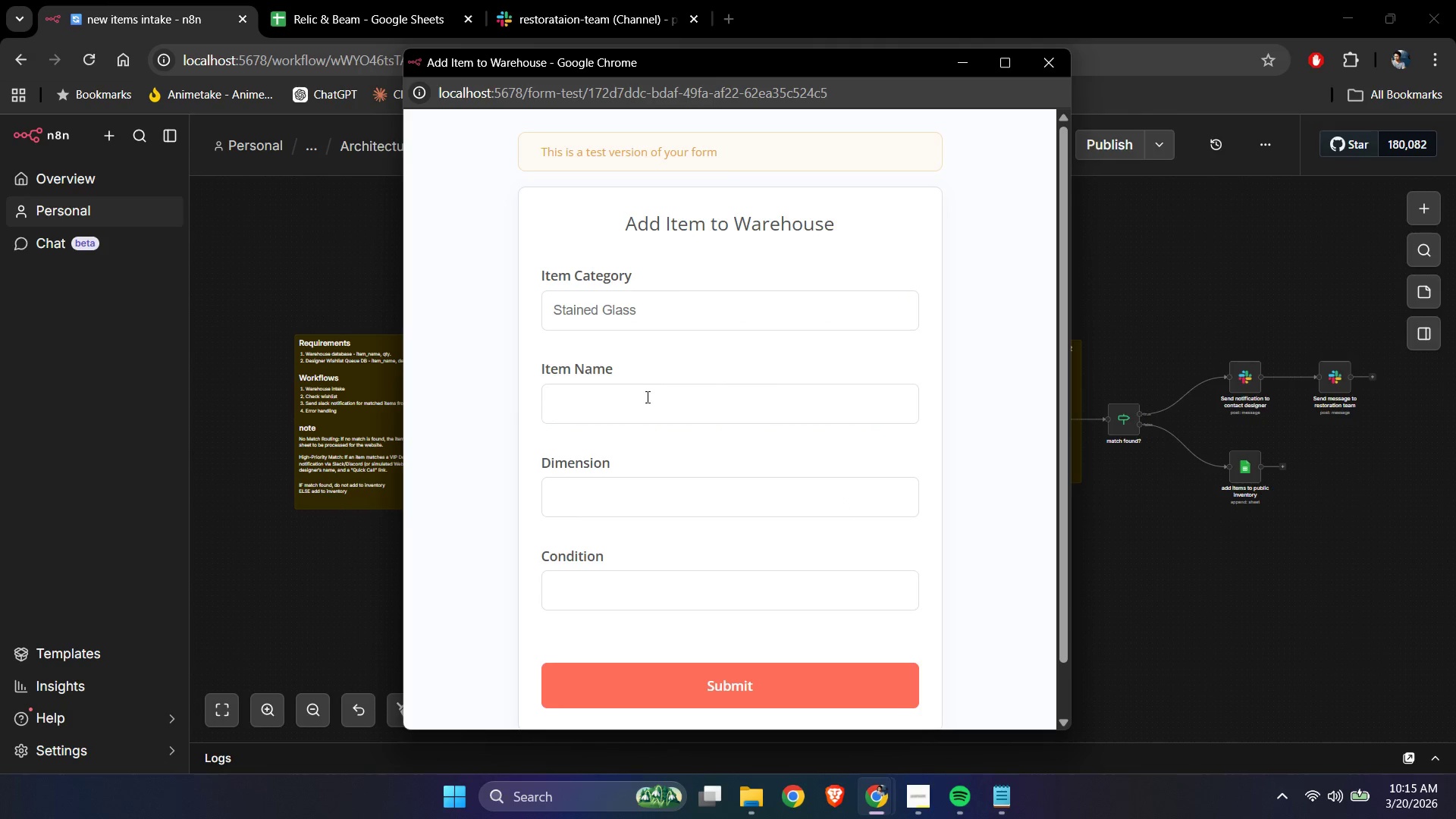 
triple_click([642, 403])
 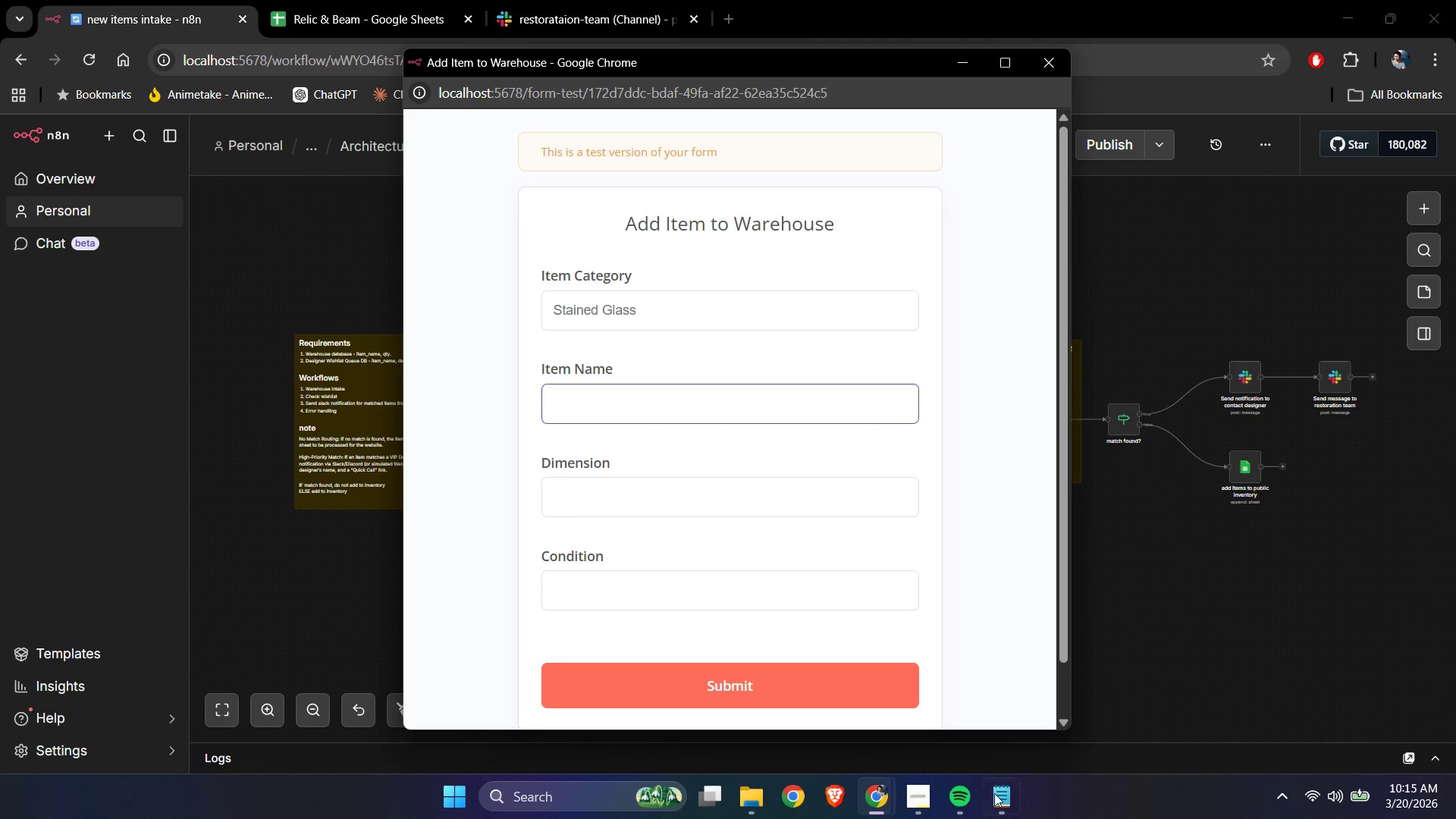 
left_click([1003, 799])
 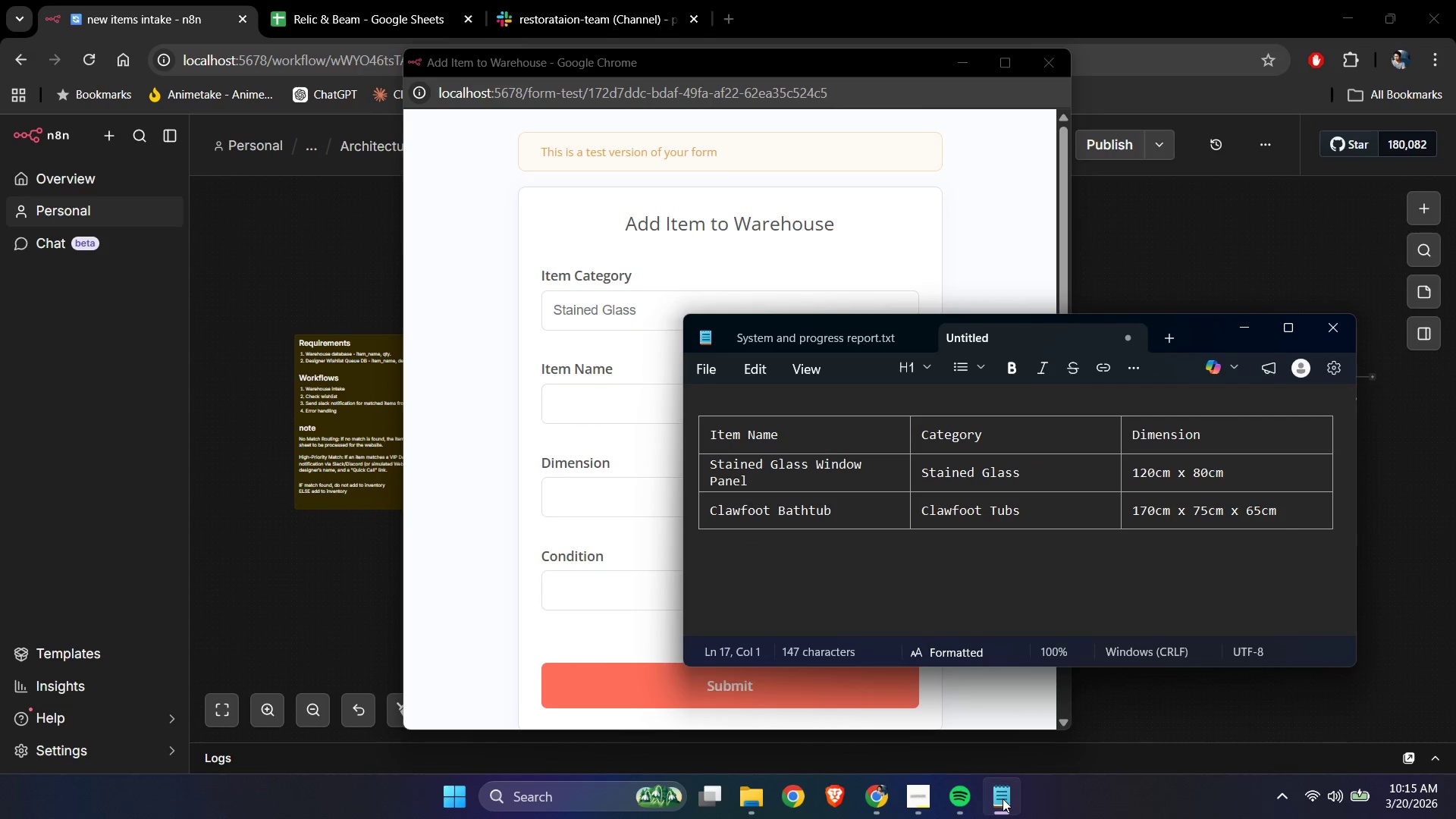 
left_click([1003, 799])
 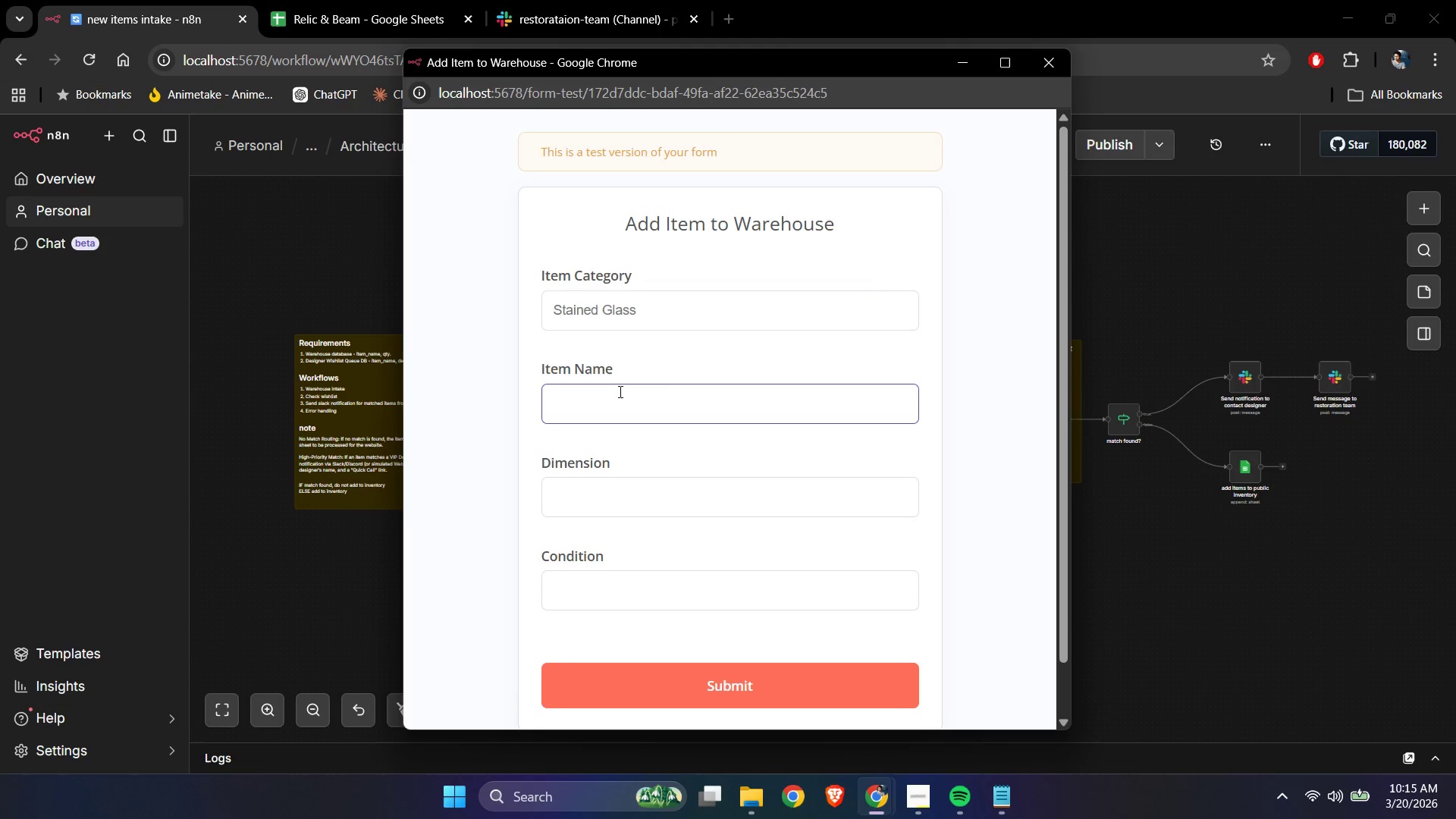 
type(stained glass window paen)
key(Backspace)
key(Backspace)
type(nel)
 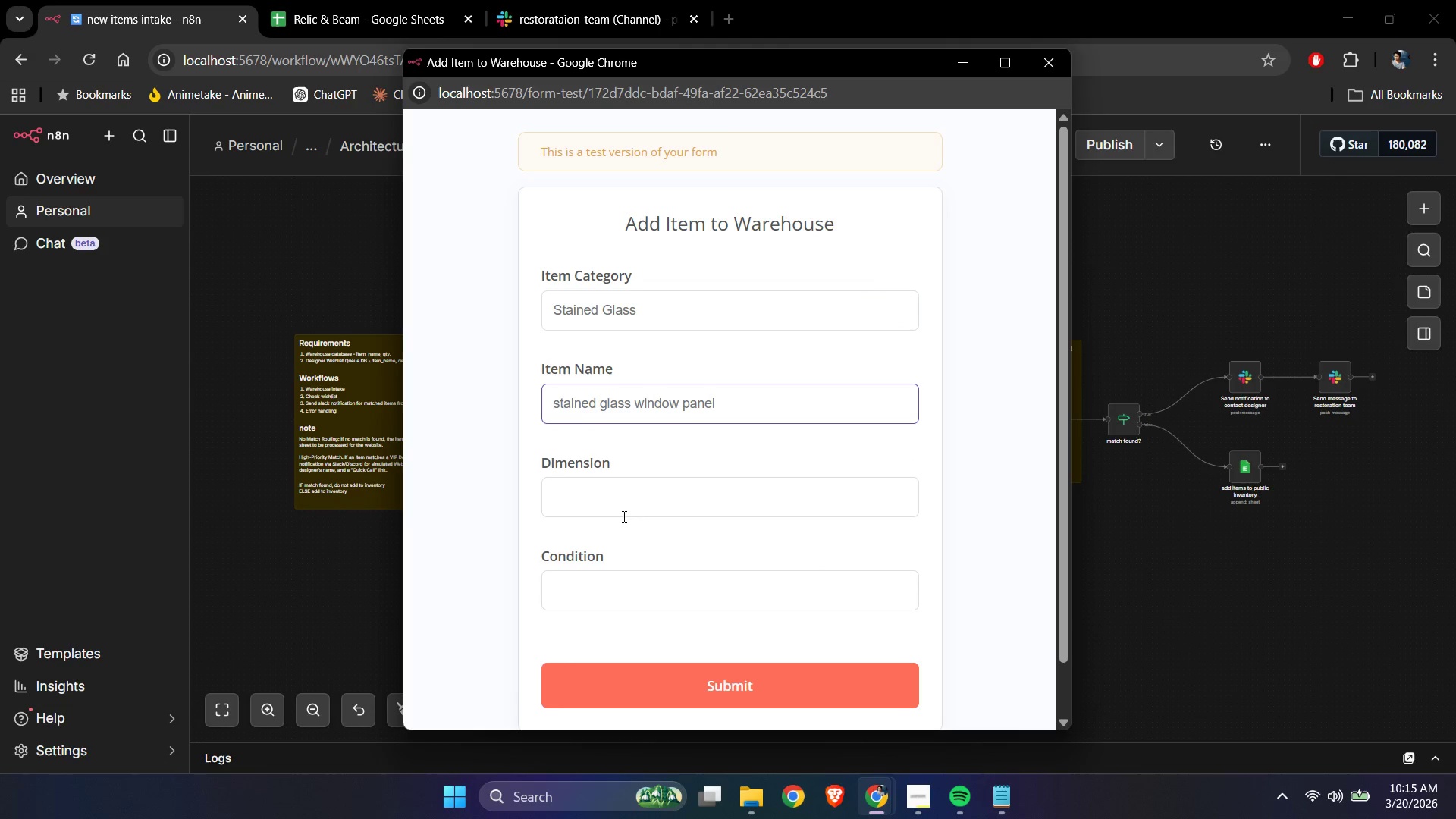 
left_click([626, 505])
 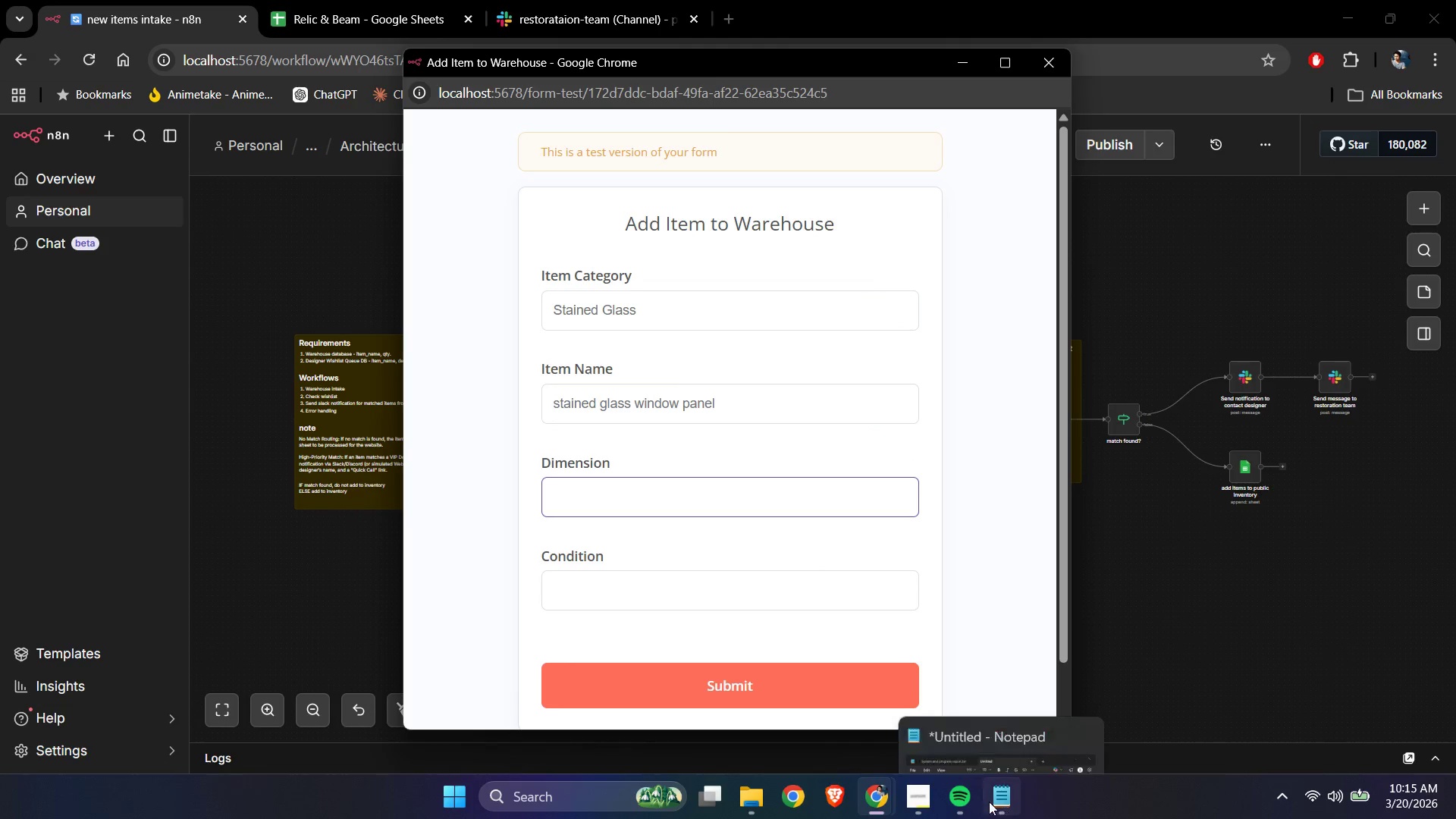 
left_click([990, 802])
 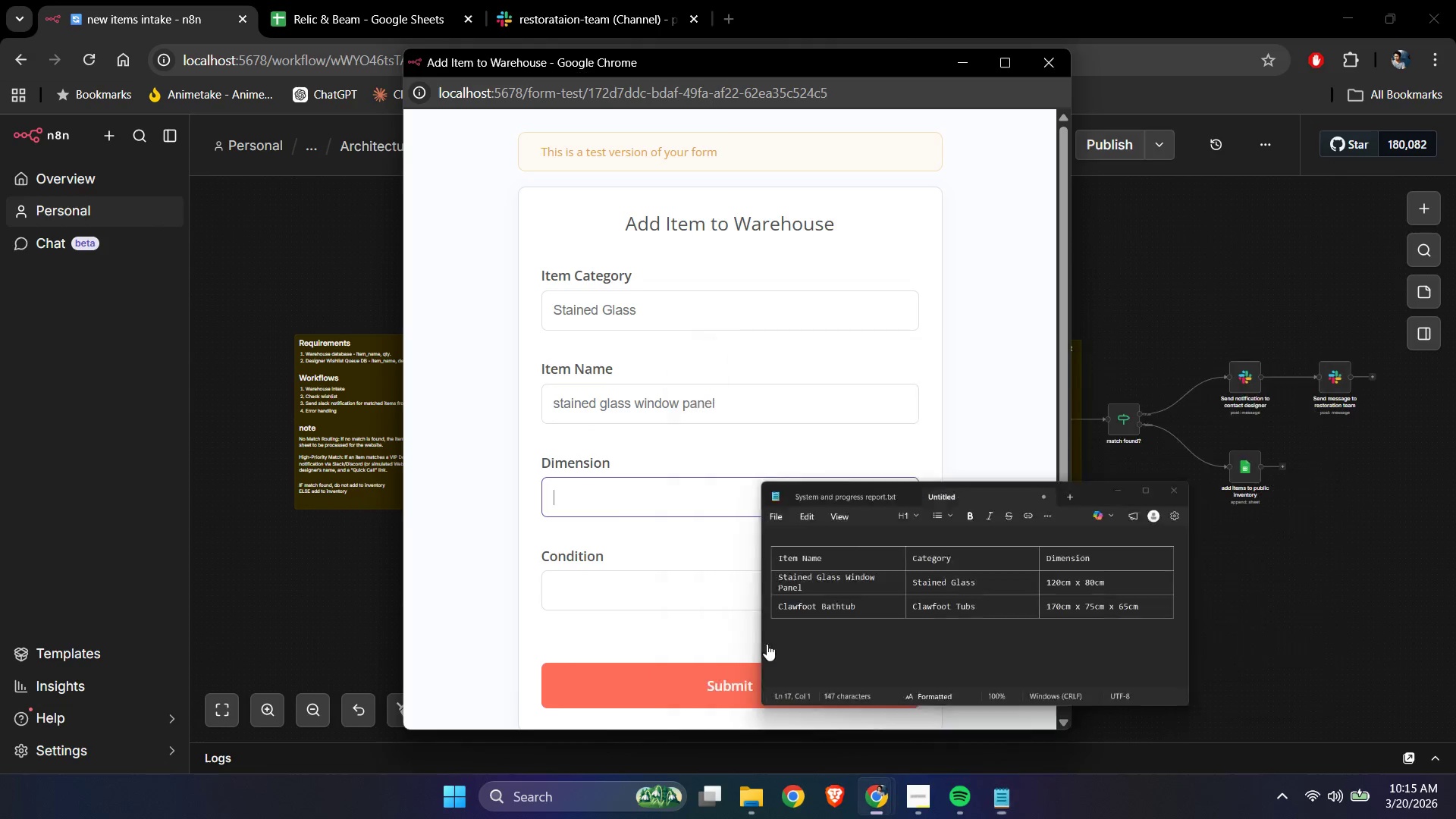 
left_click([651, 505])
 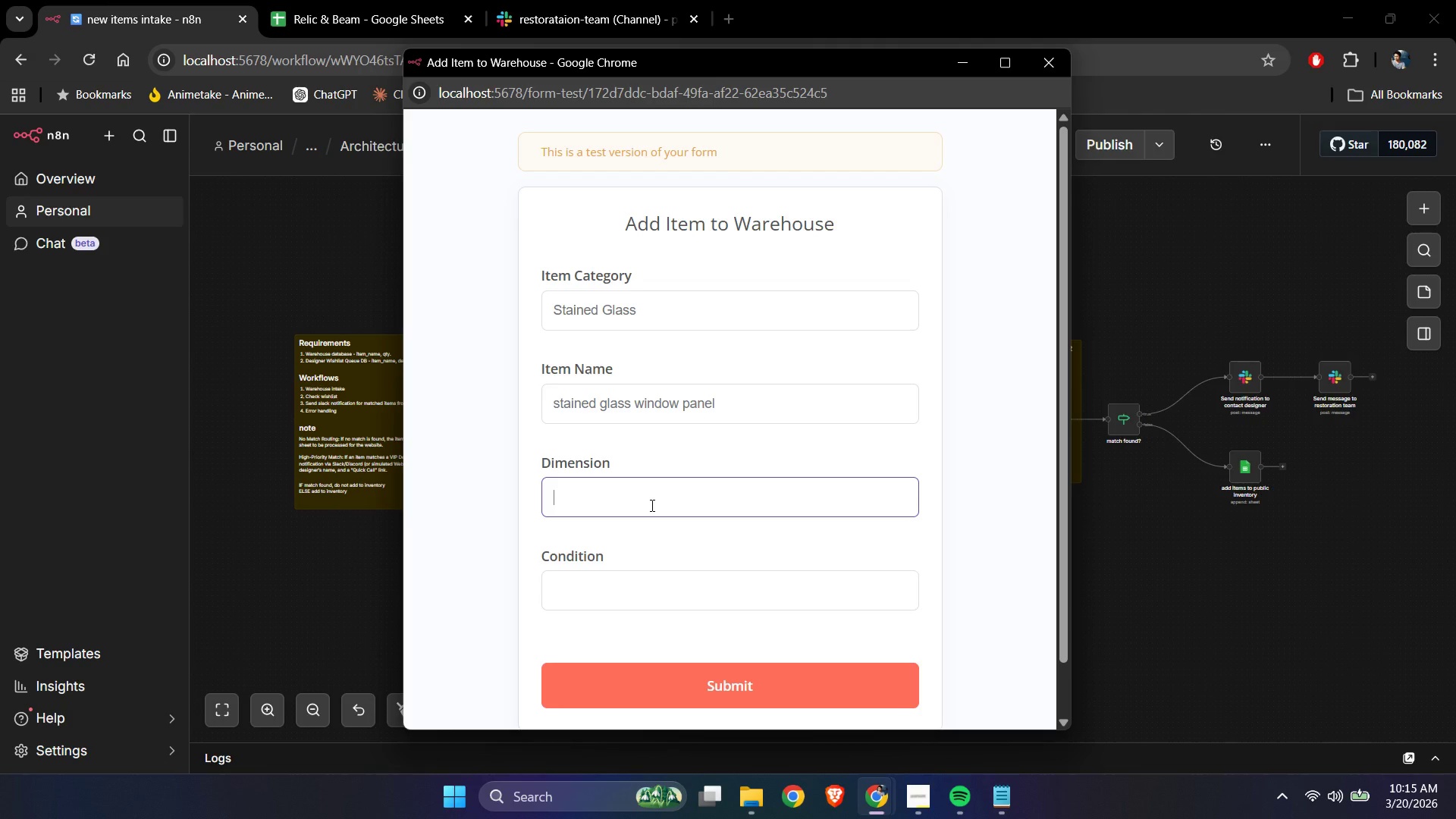 
type(120cm x 80cm )
key(Backspace)
key(Tab)
type(New)
 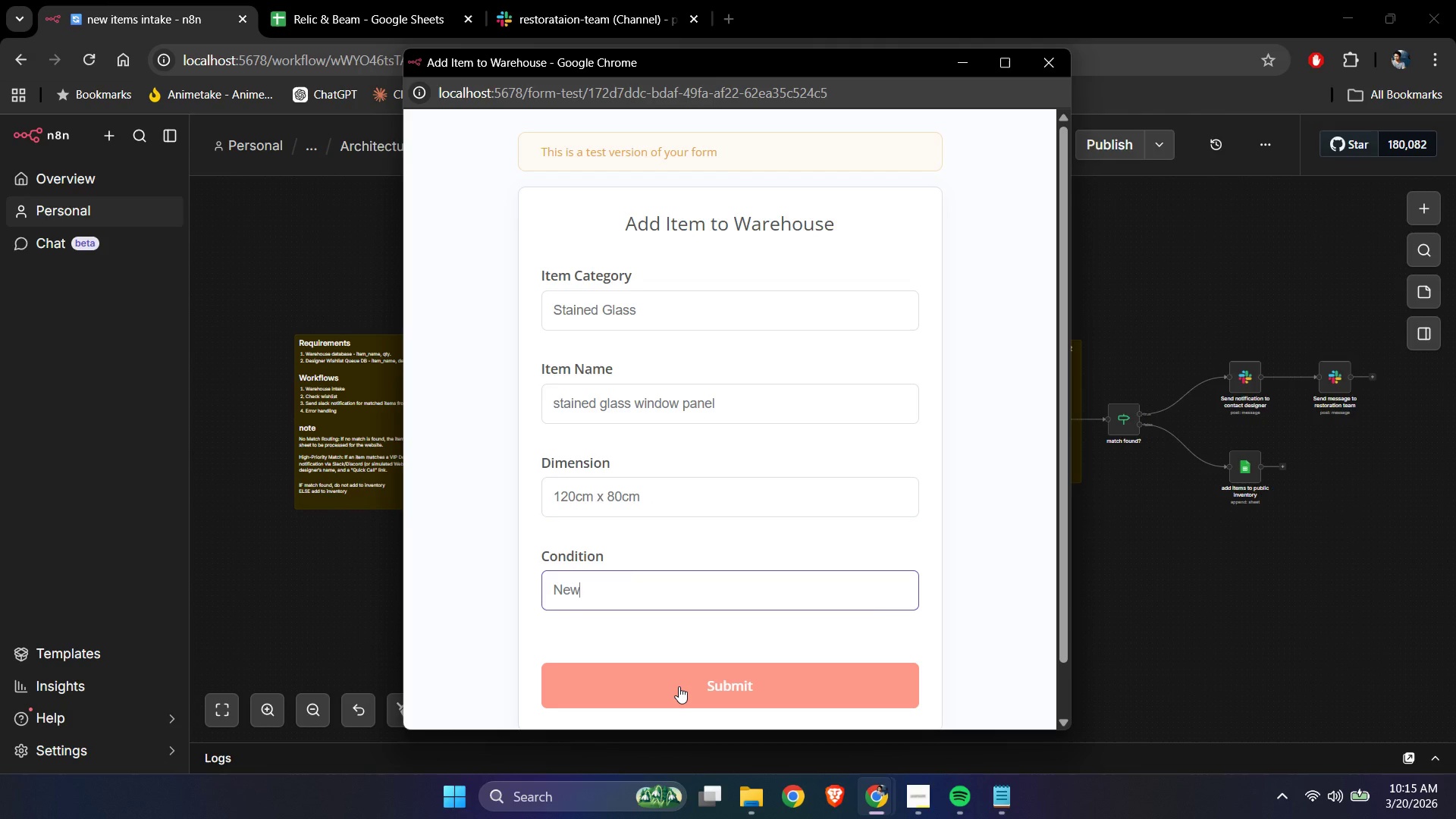 
left_click([679, 686])
 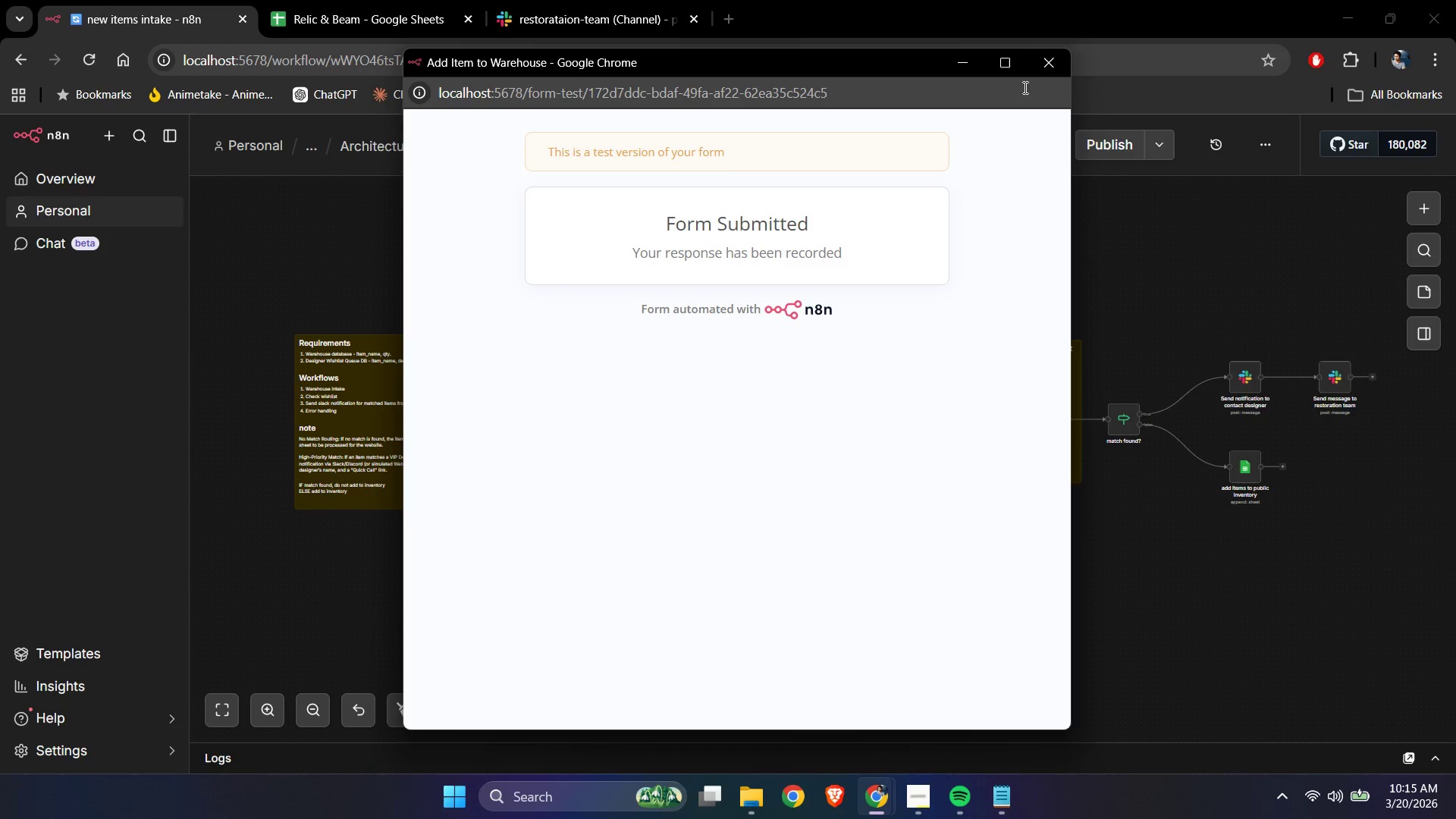 
left_click([1040, 71])
 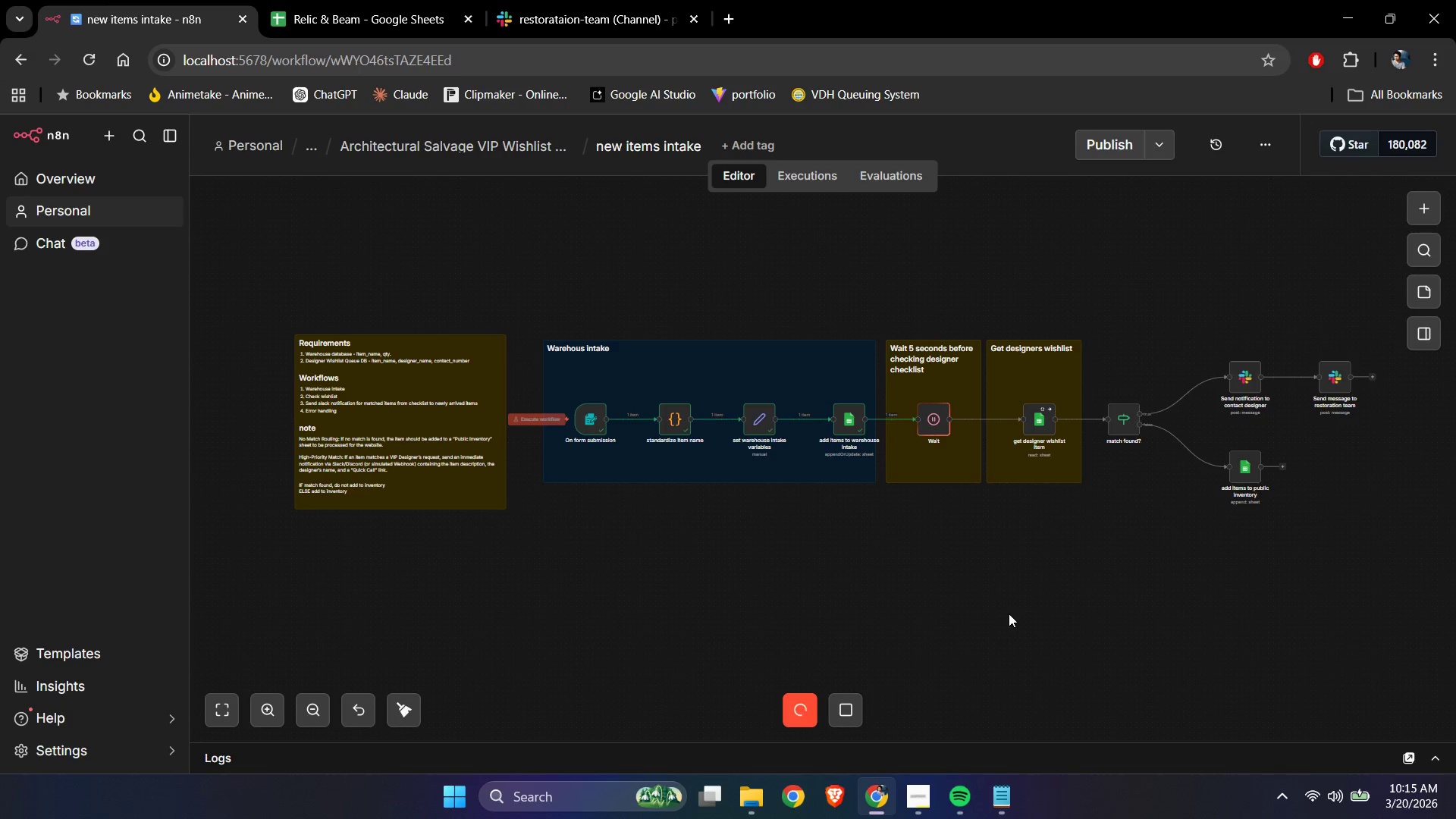 
wait(6.08)
 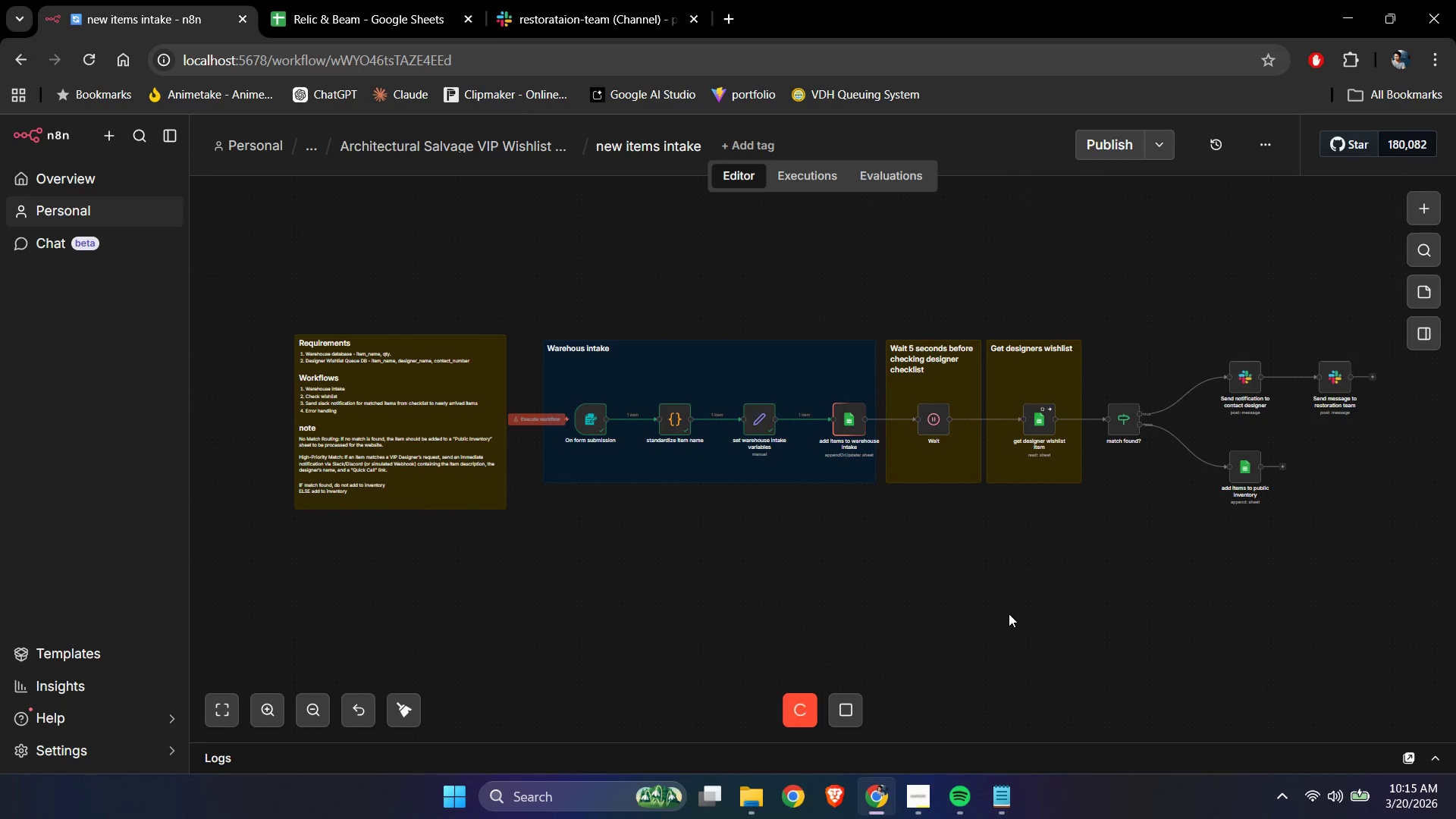 
hold_key(key=ControlLeft, duration=1.5)
scroll: coordinate [1009, 613], scroll_direction: up, amount: 2.0
 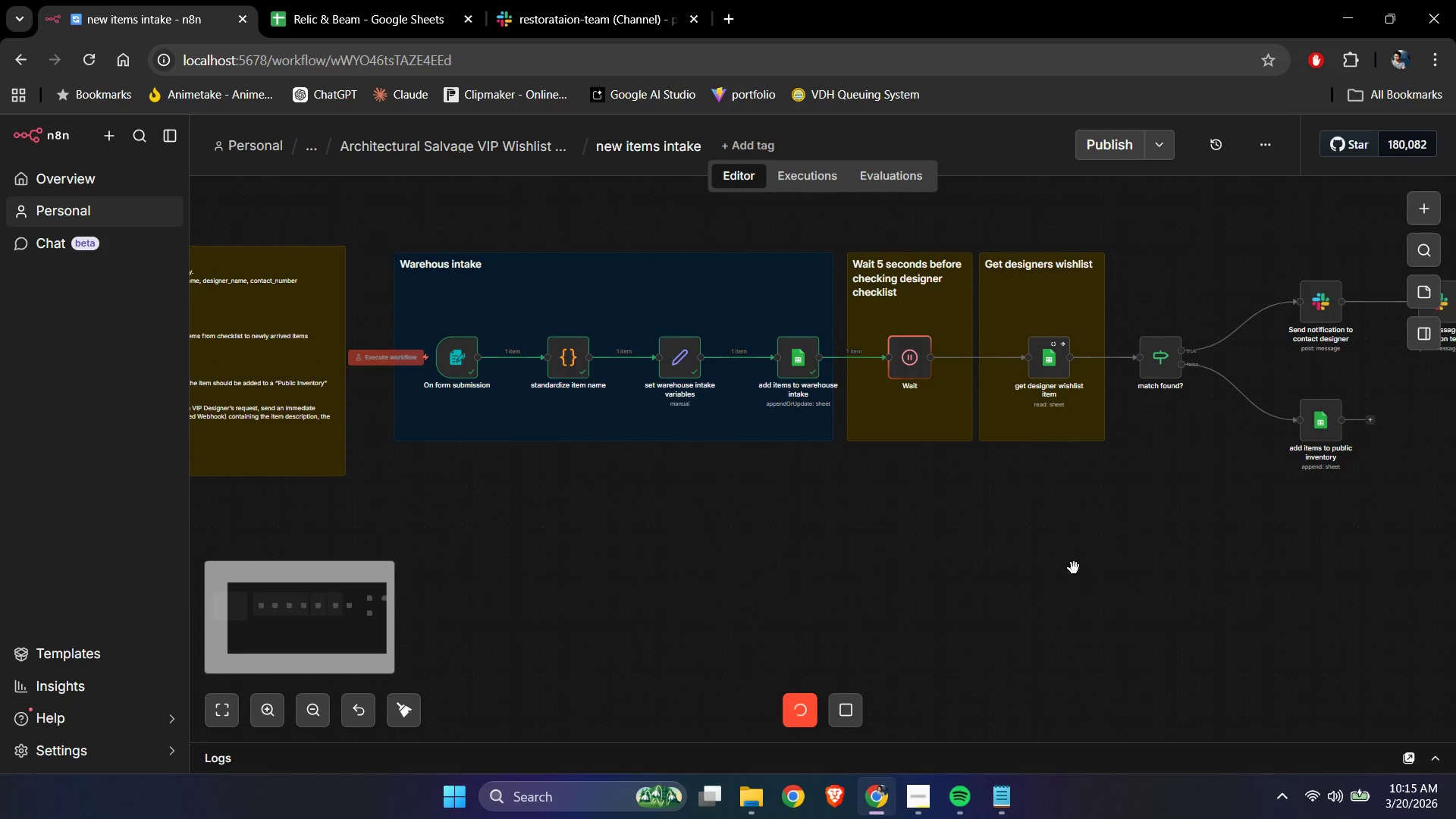 
left_click_drag(start_coordinate=[1099, 552], to_coordinate=[1075, 611])
 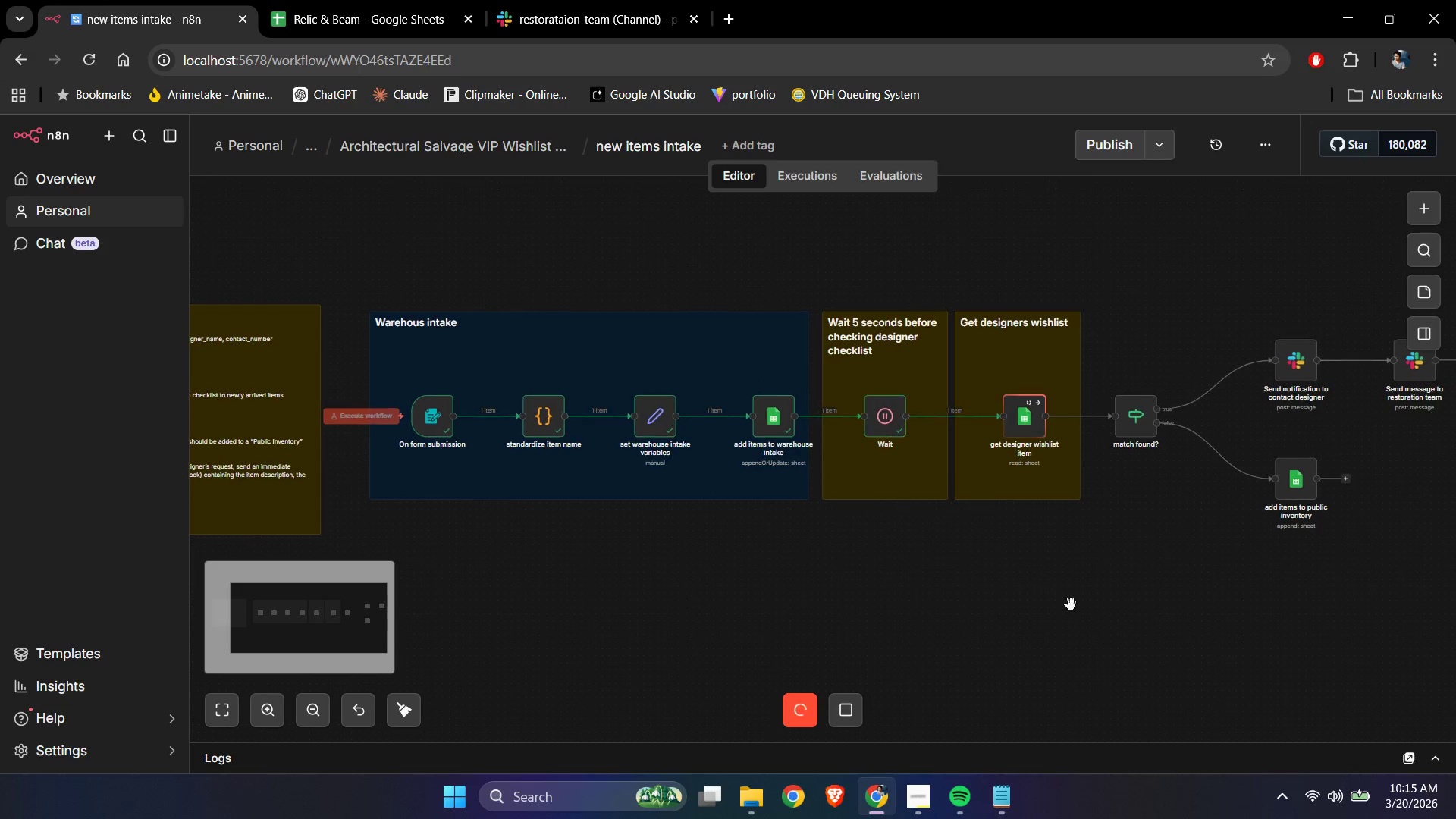 
hold_key(key=ControlLeft, duration=0.72)
scroll: coordinate [1071, 604], scroll_direction: up, amount: 1.0
 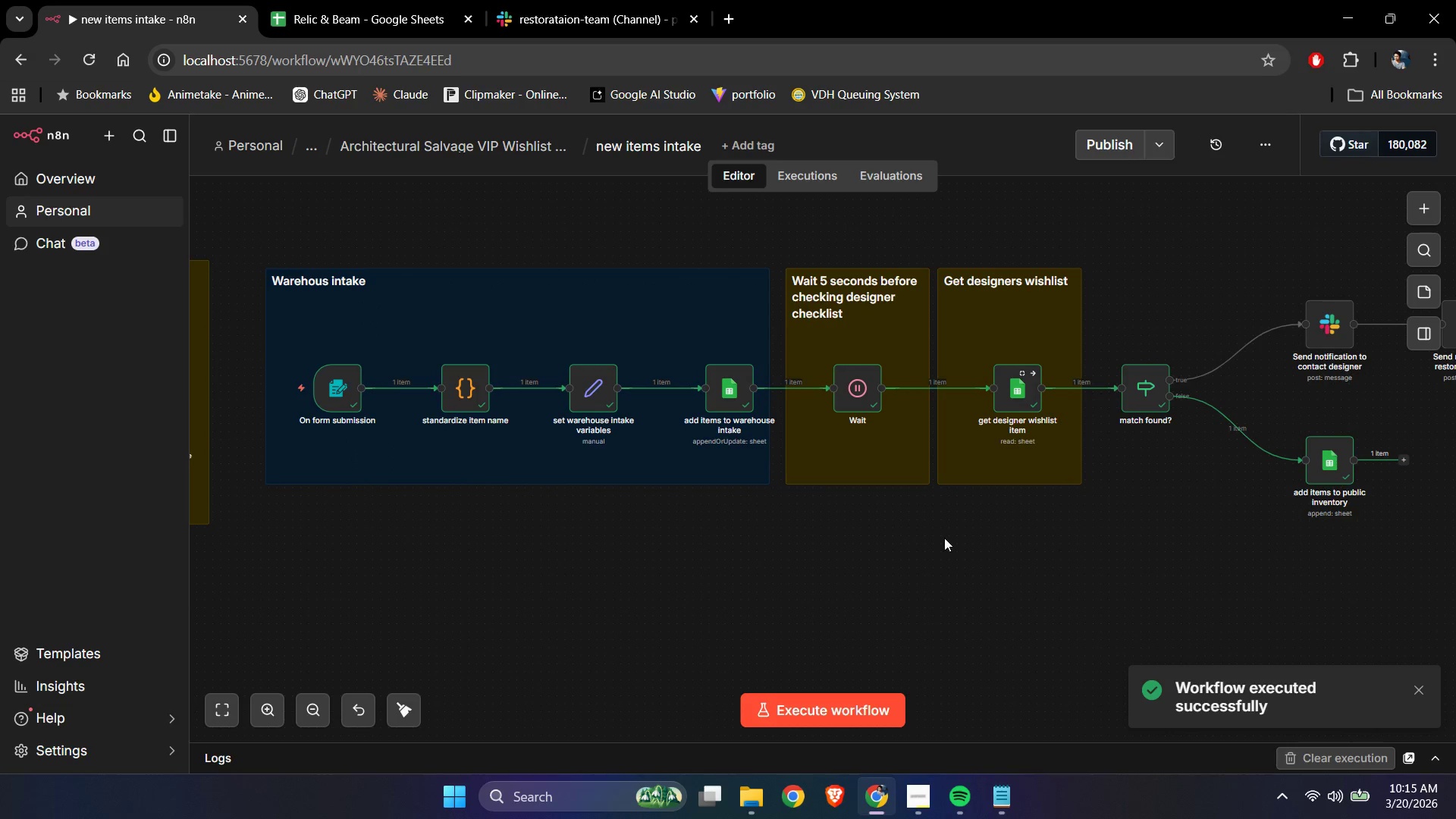 
wait(5.97)
 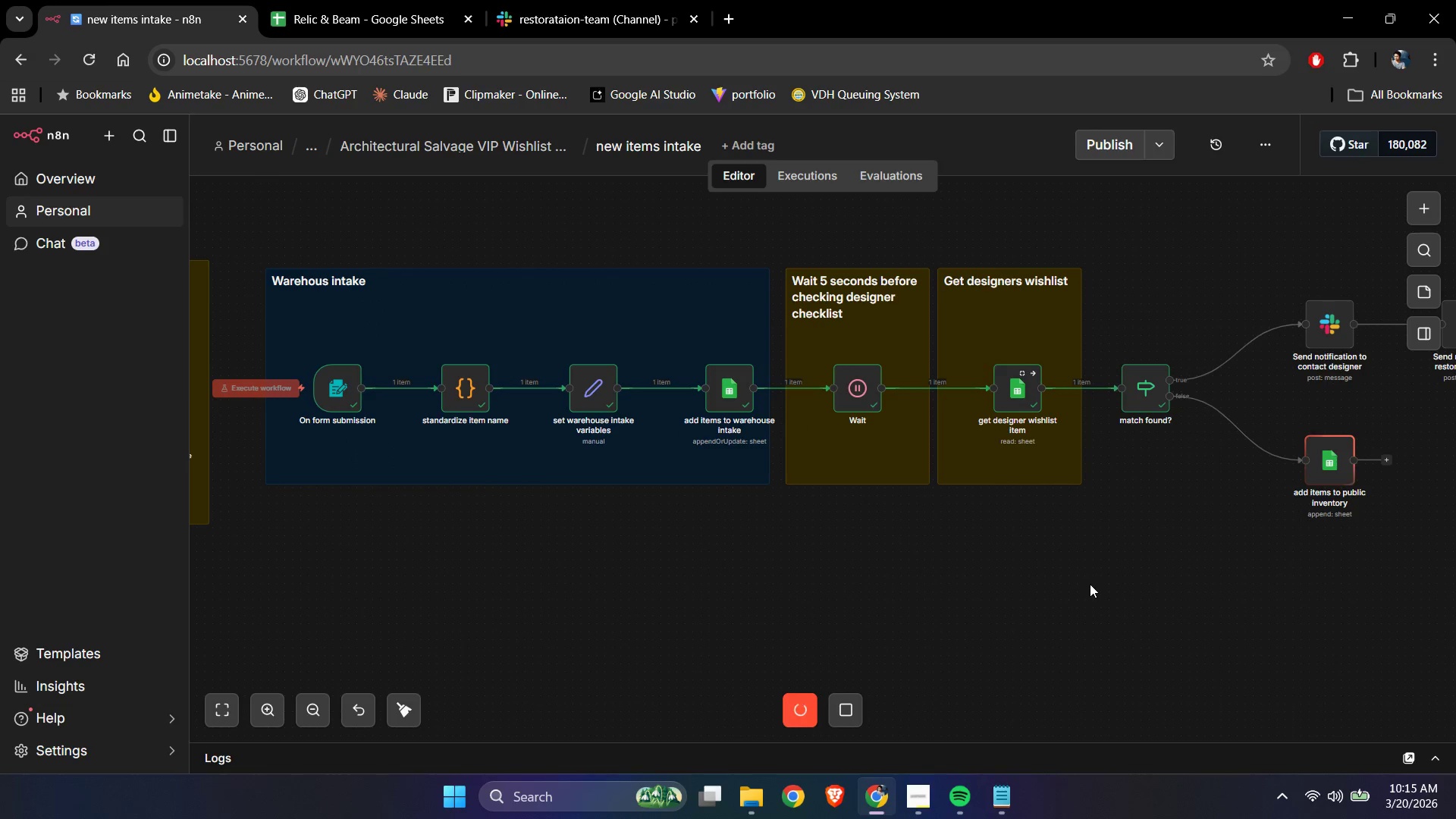 
left_click([366, 8])
 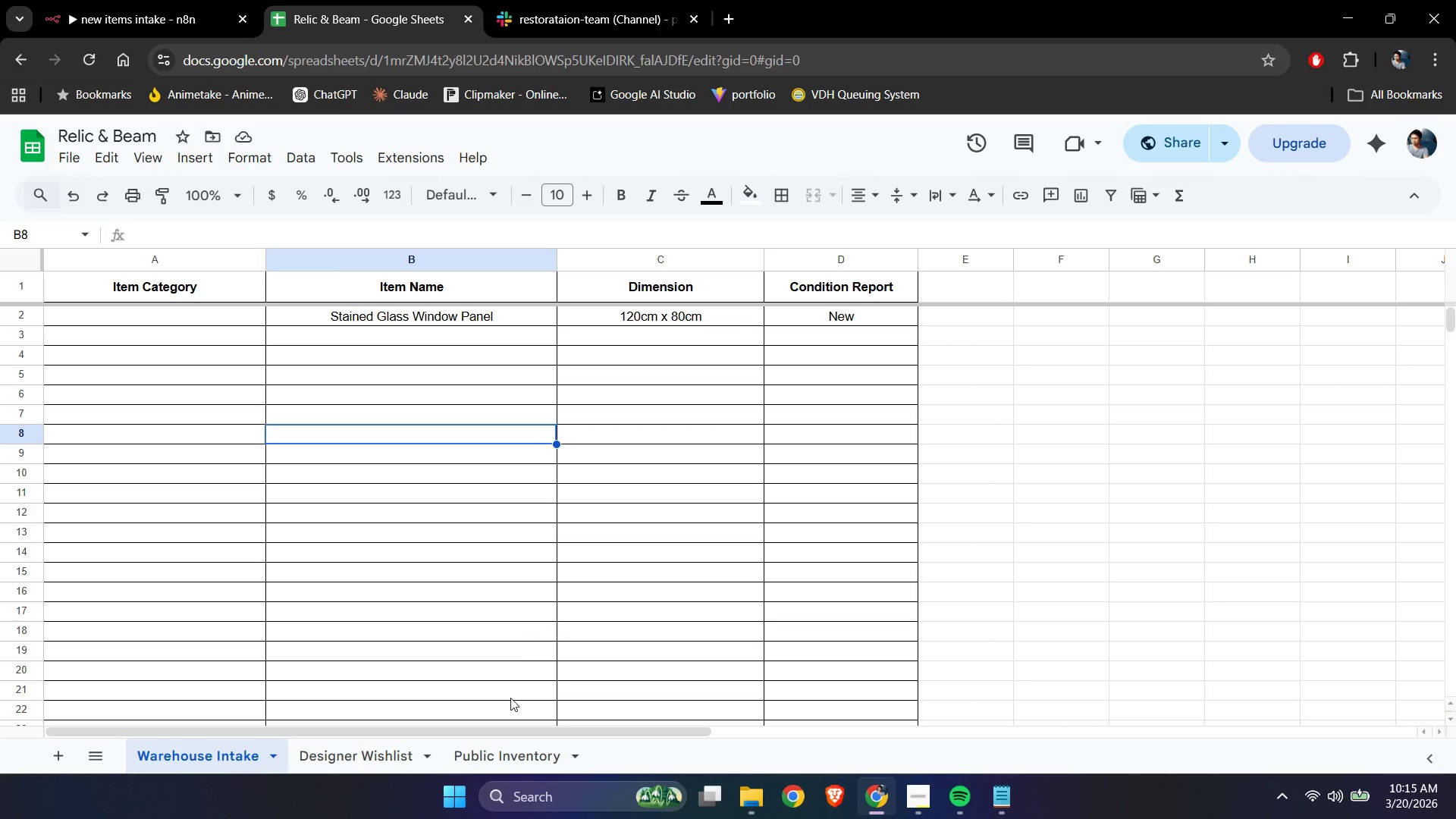 
left_click([482, 745])
 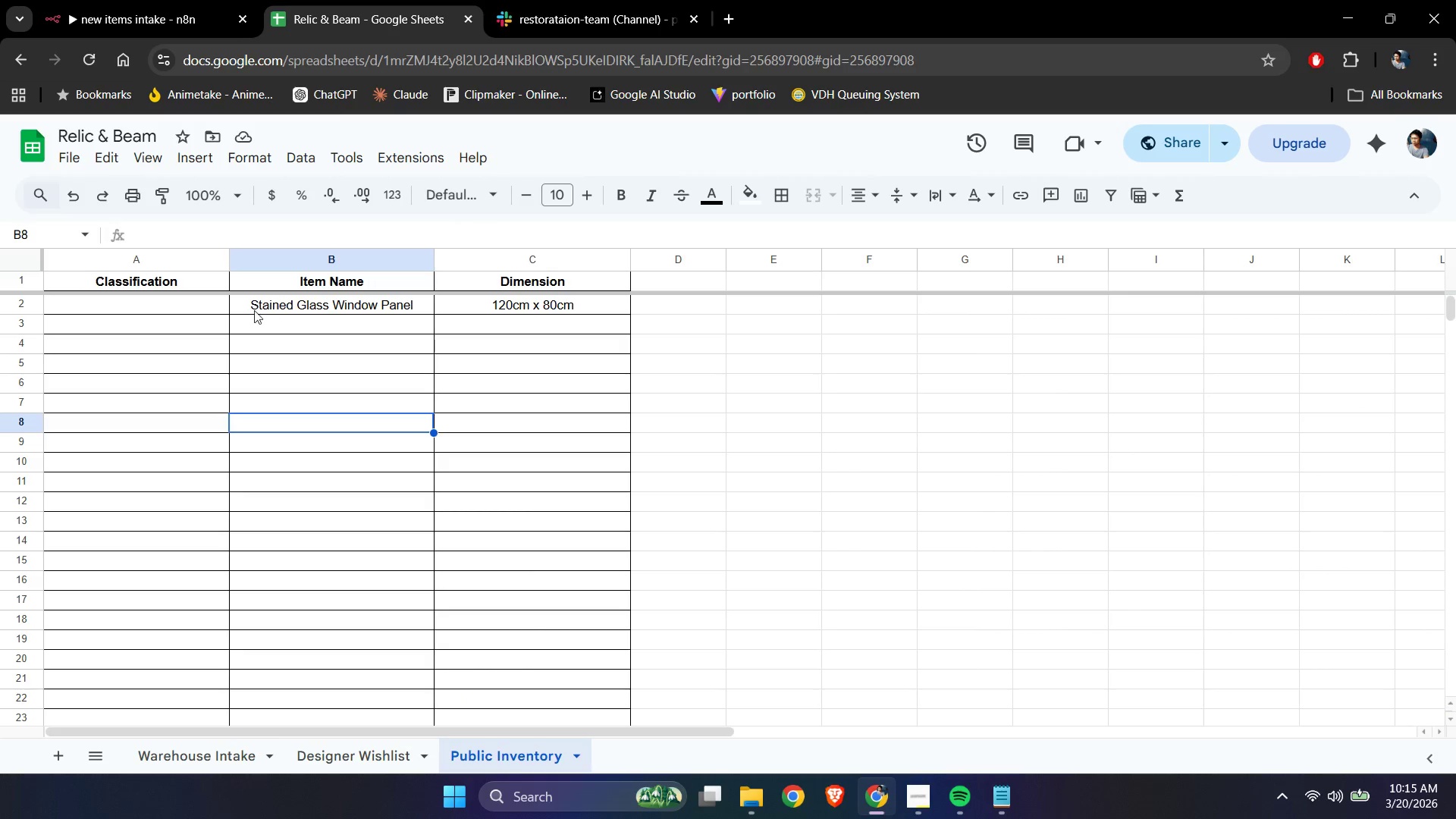 
scroll: coordinate [252, 512], scroll_direction: up, amount: 4.0
 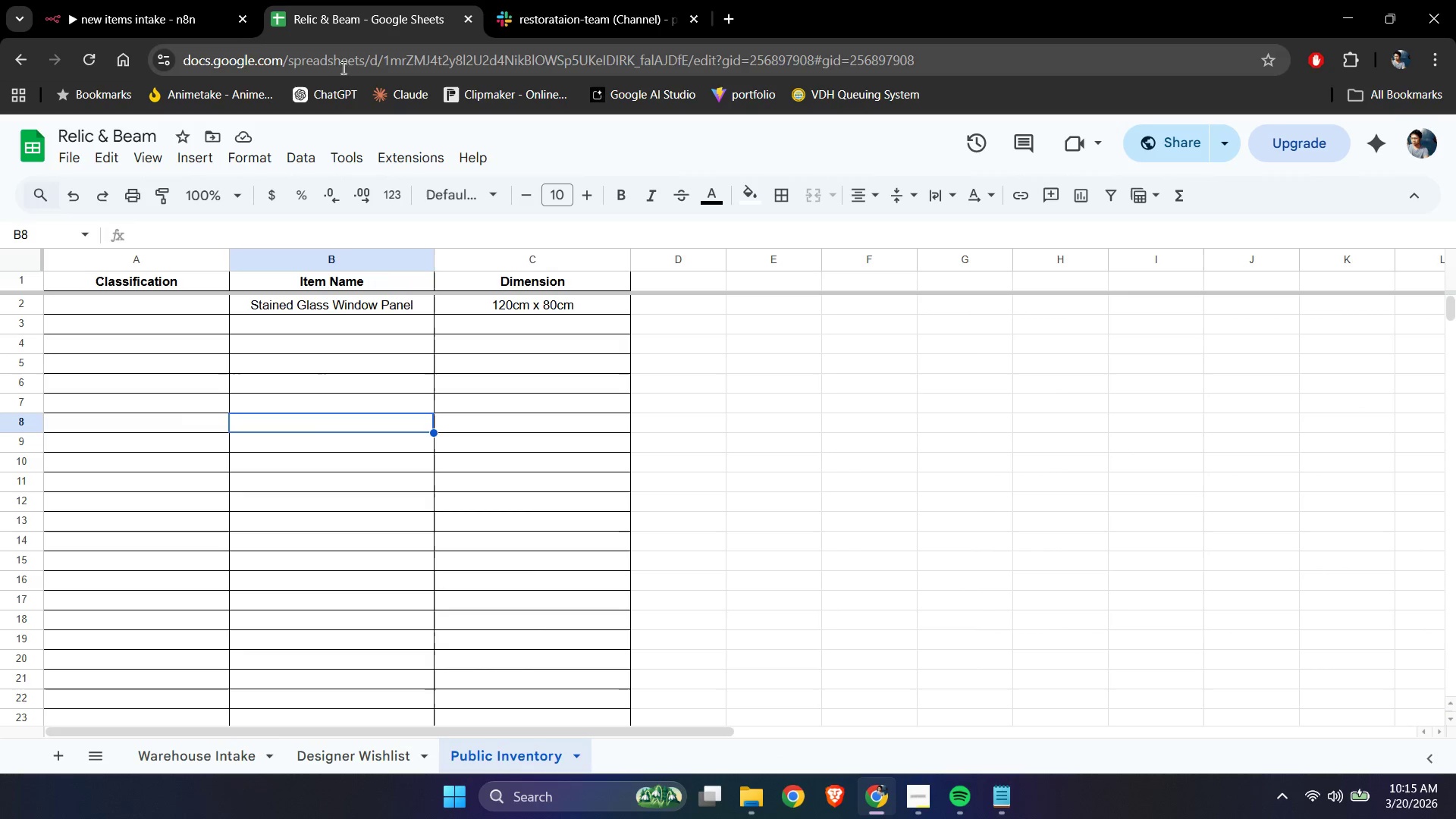 
left_click([150, 0])
 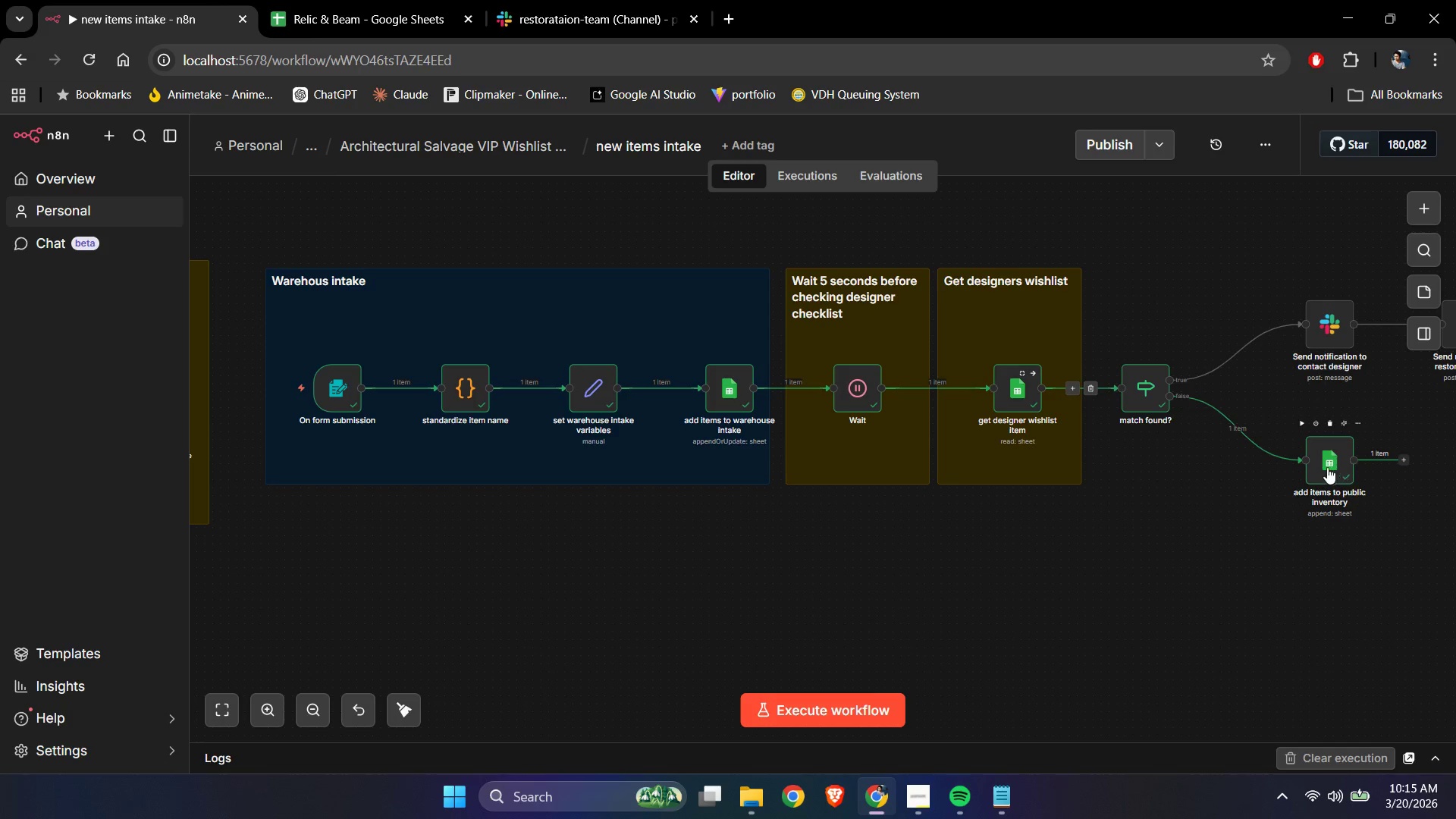 
double_click([1326, 467])
 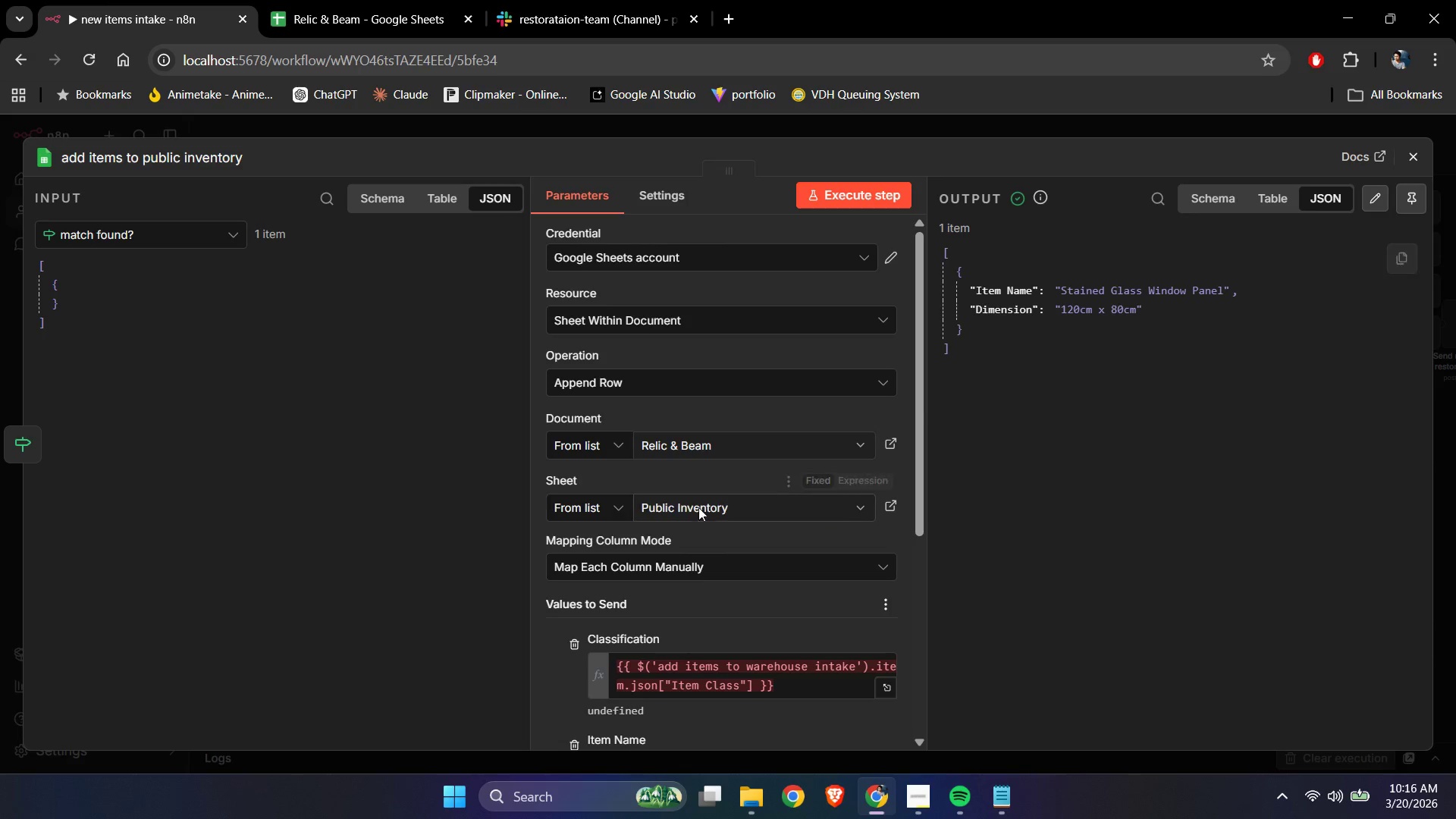 
scroll: coordinate [695, 529], scroll_direction: down, amount: 3.0
 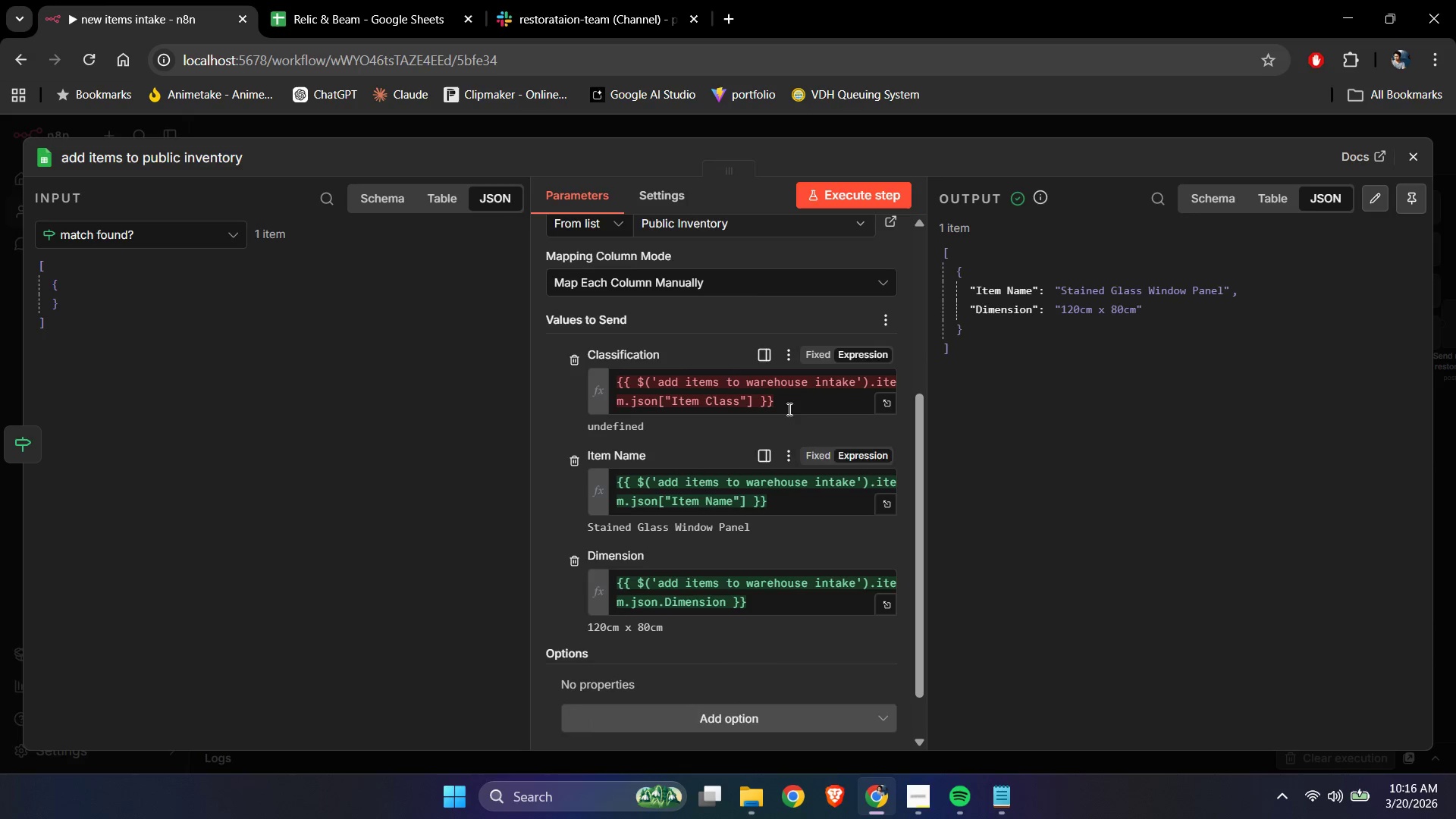 
left_click([795, 397])
 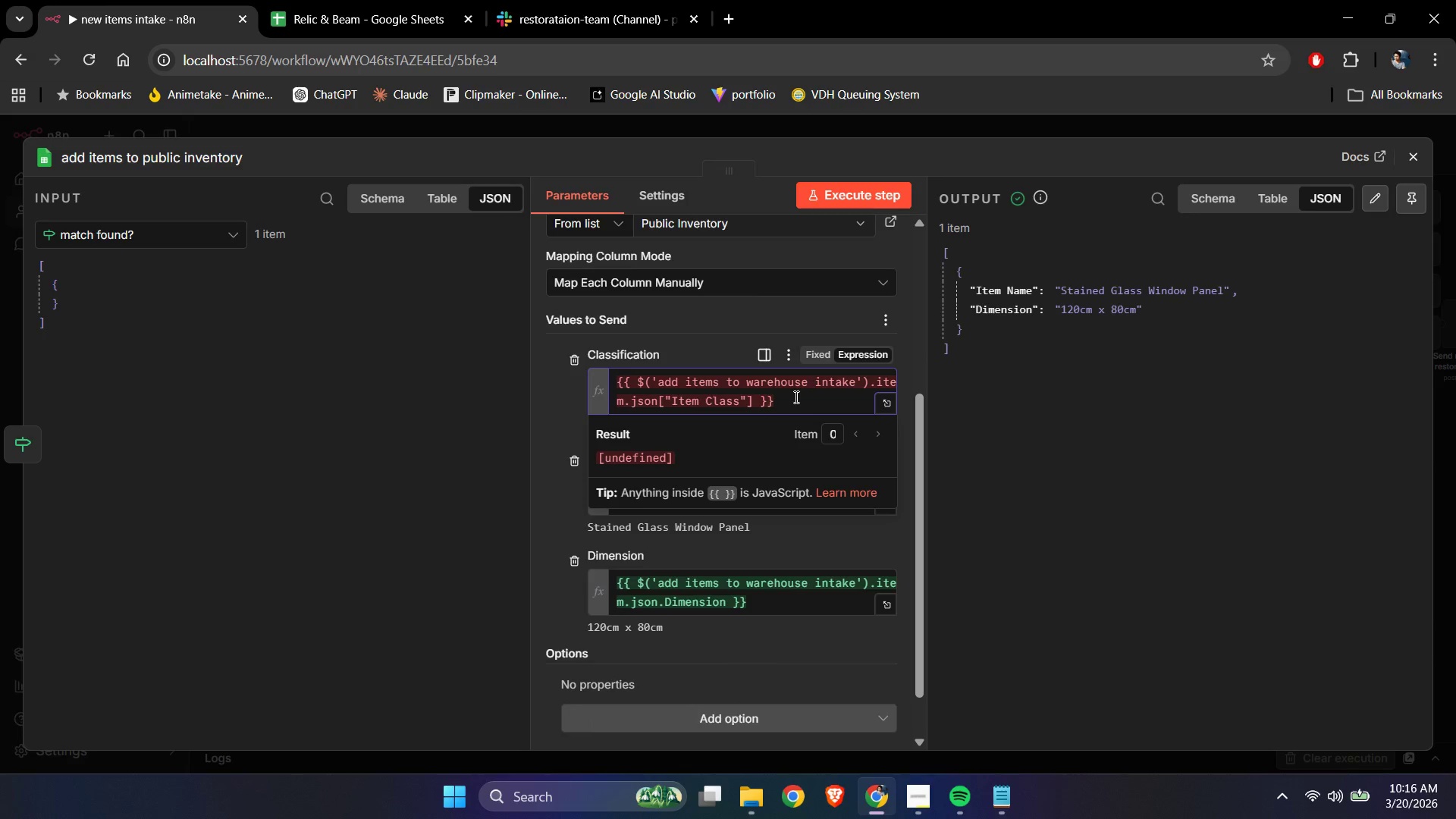 
key(Control+ControlLeft)
 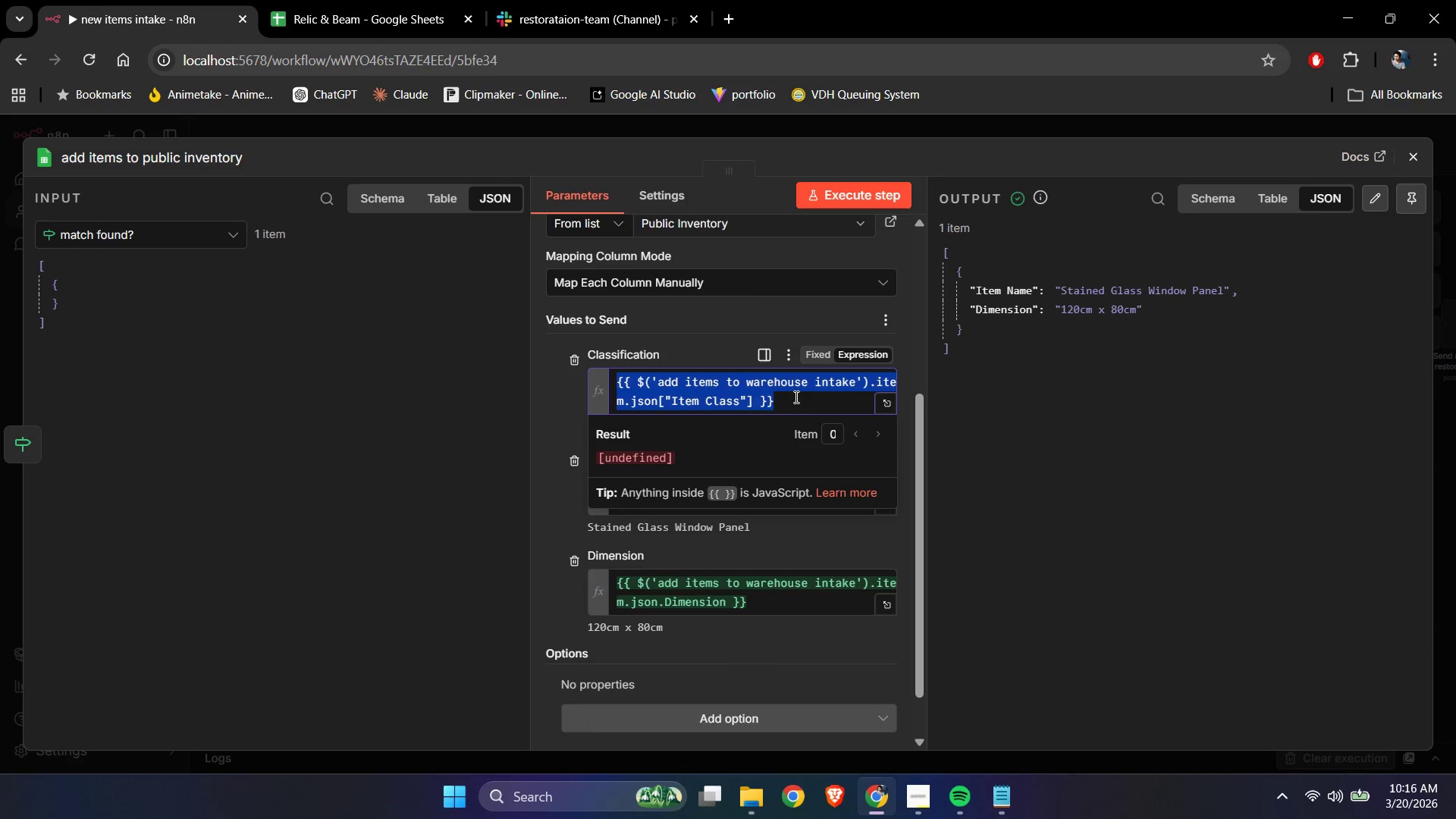 
key(Control+A)
 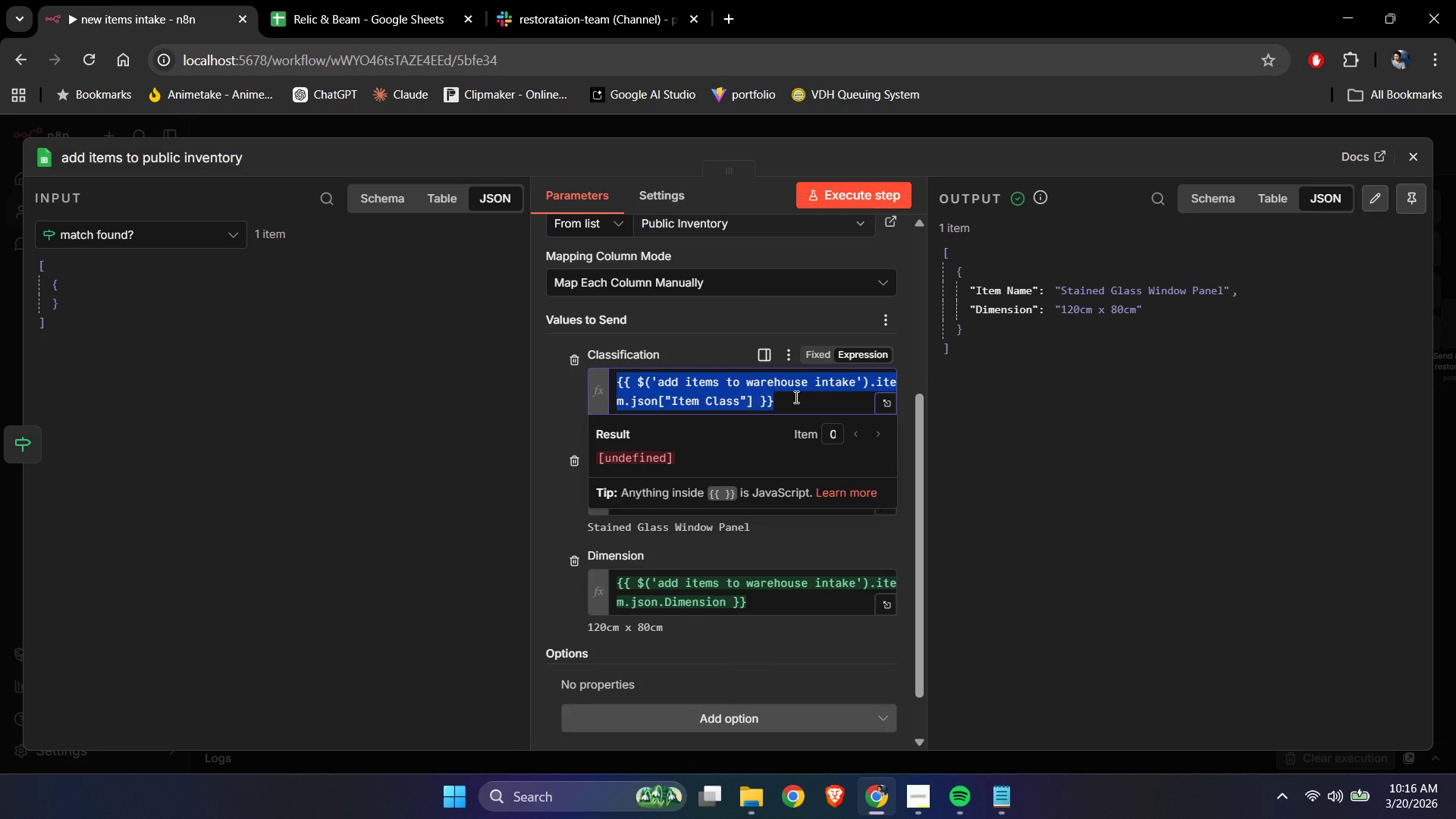 
key(Backspace)
 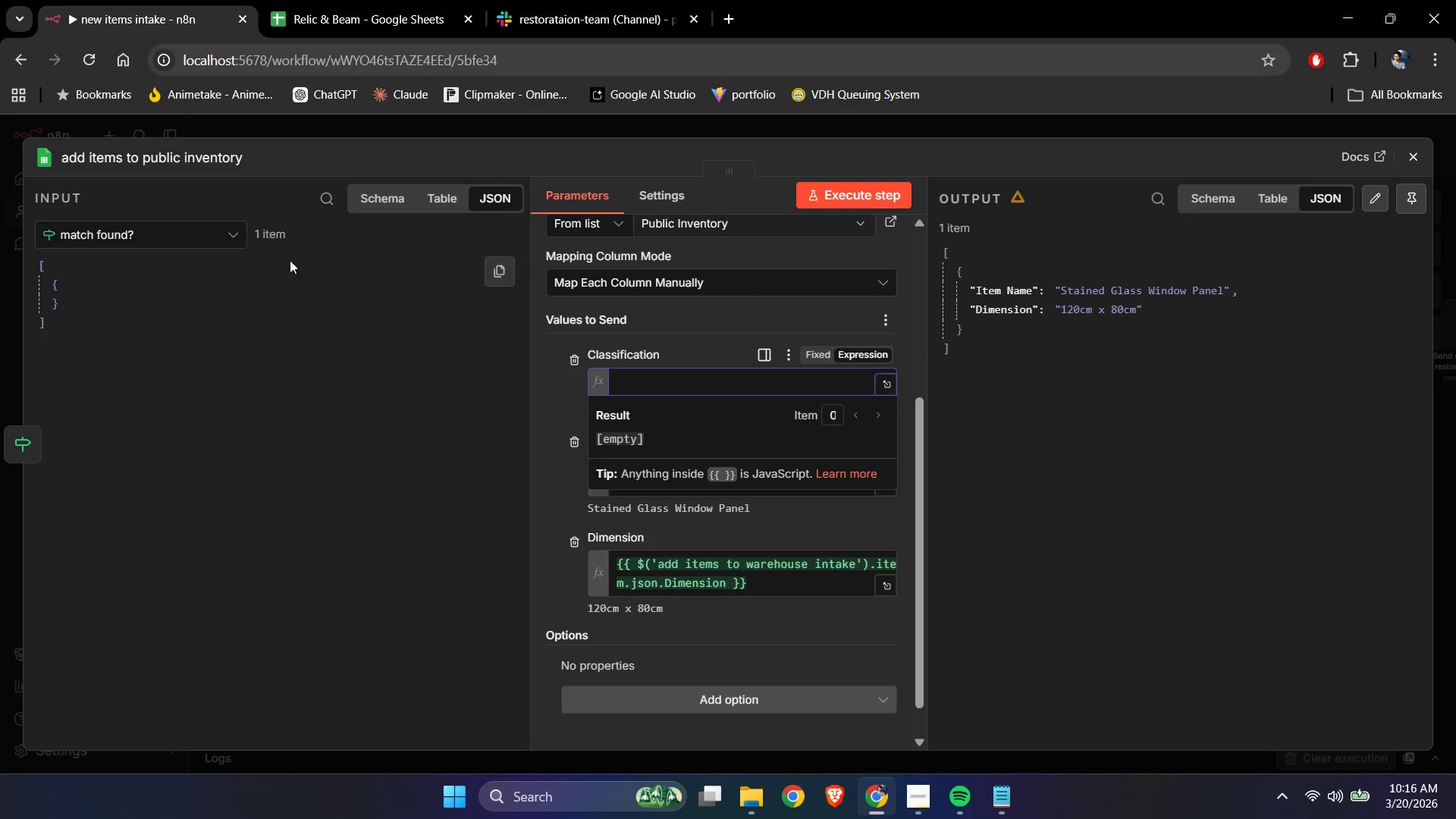 
left_click([136, 243])
 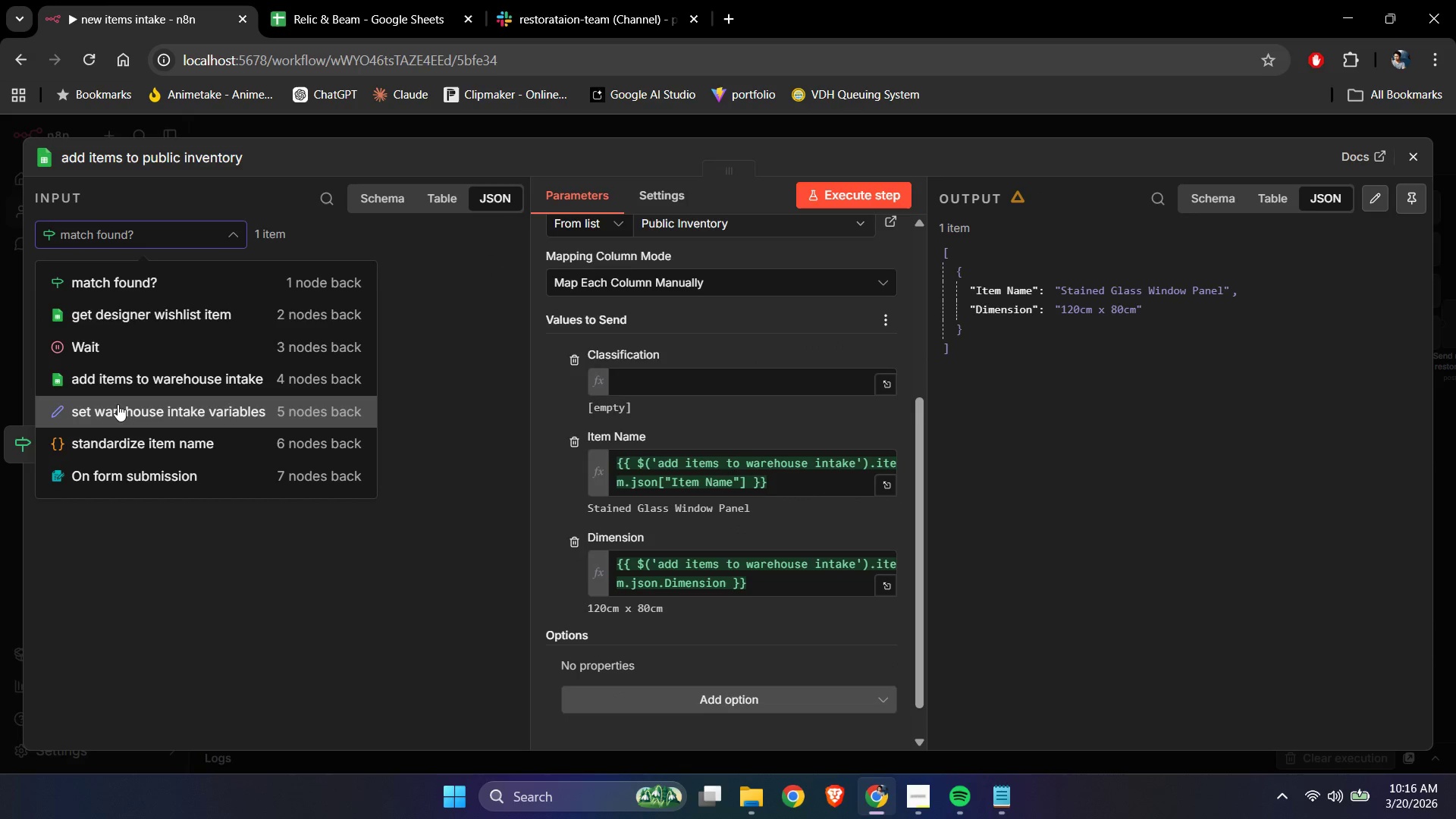 
left_click([118, 404])
 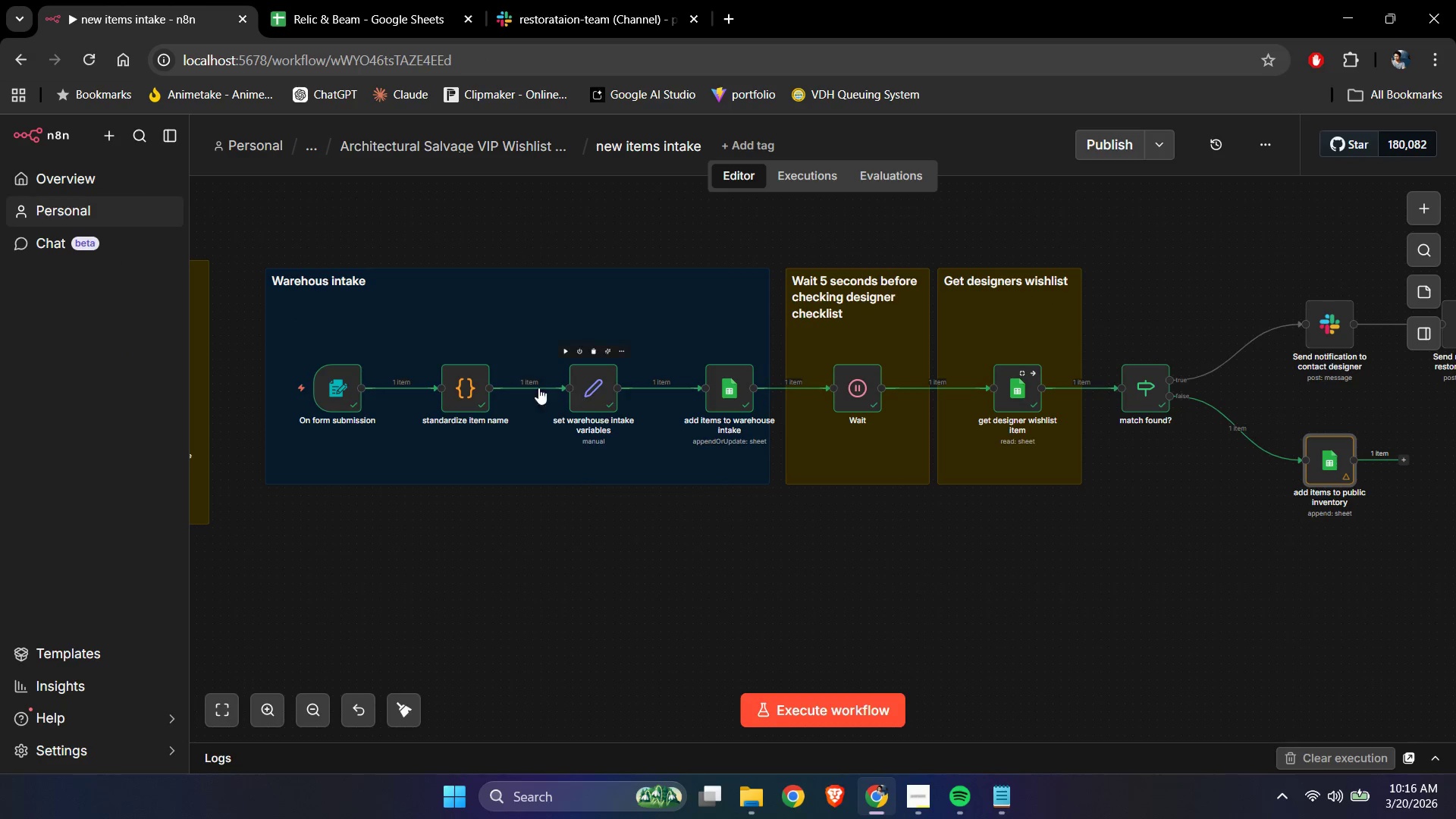 
wait(5.64)
 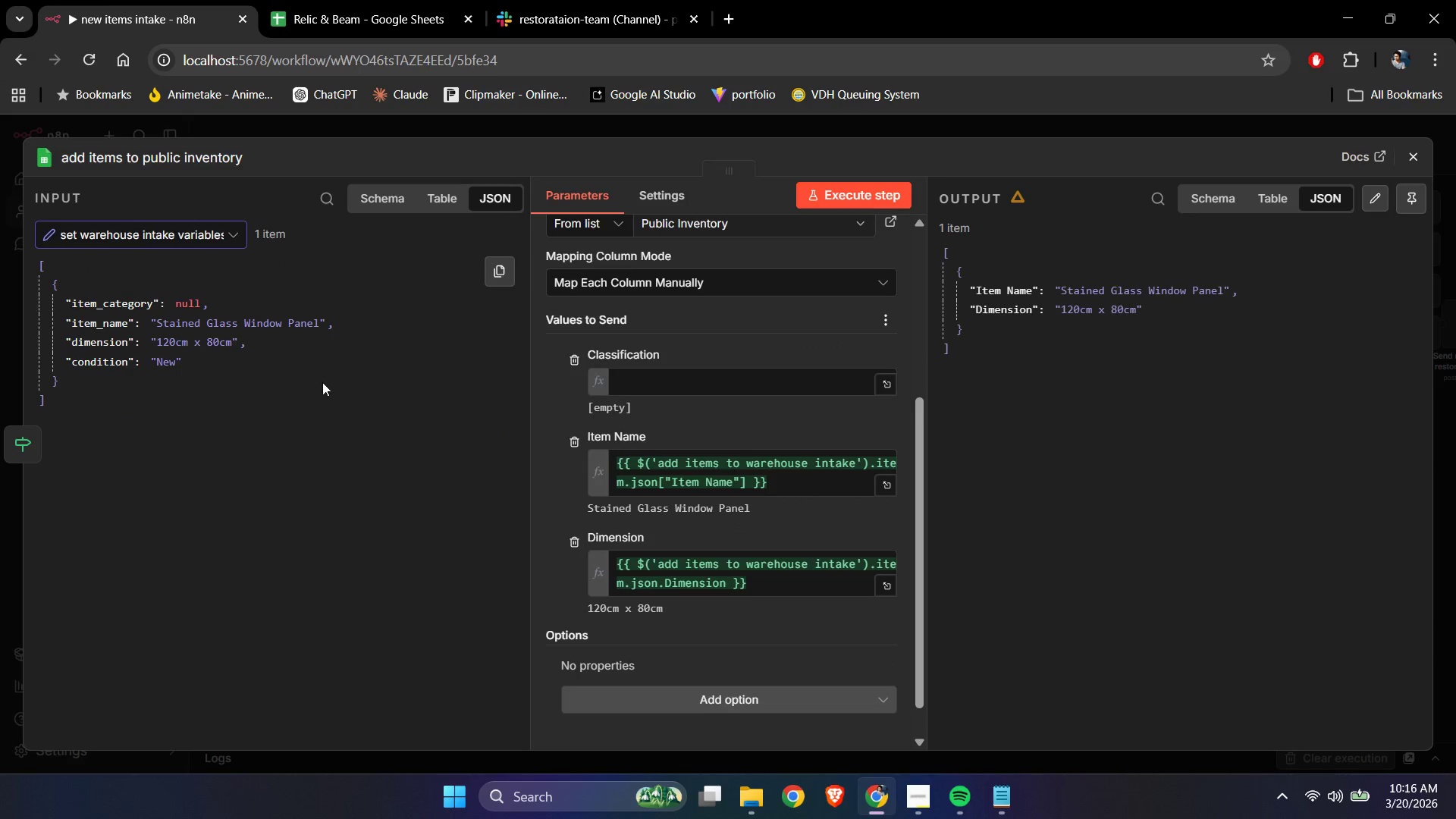 
double_click([584, 389])
 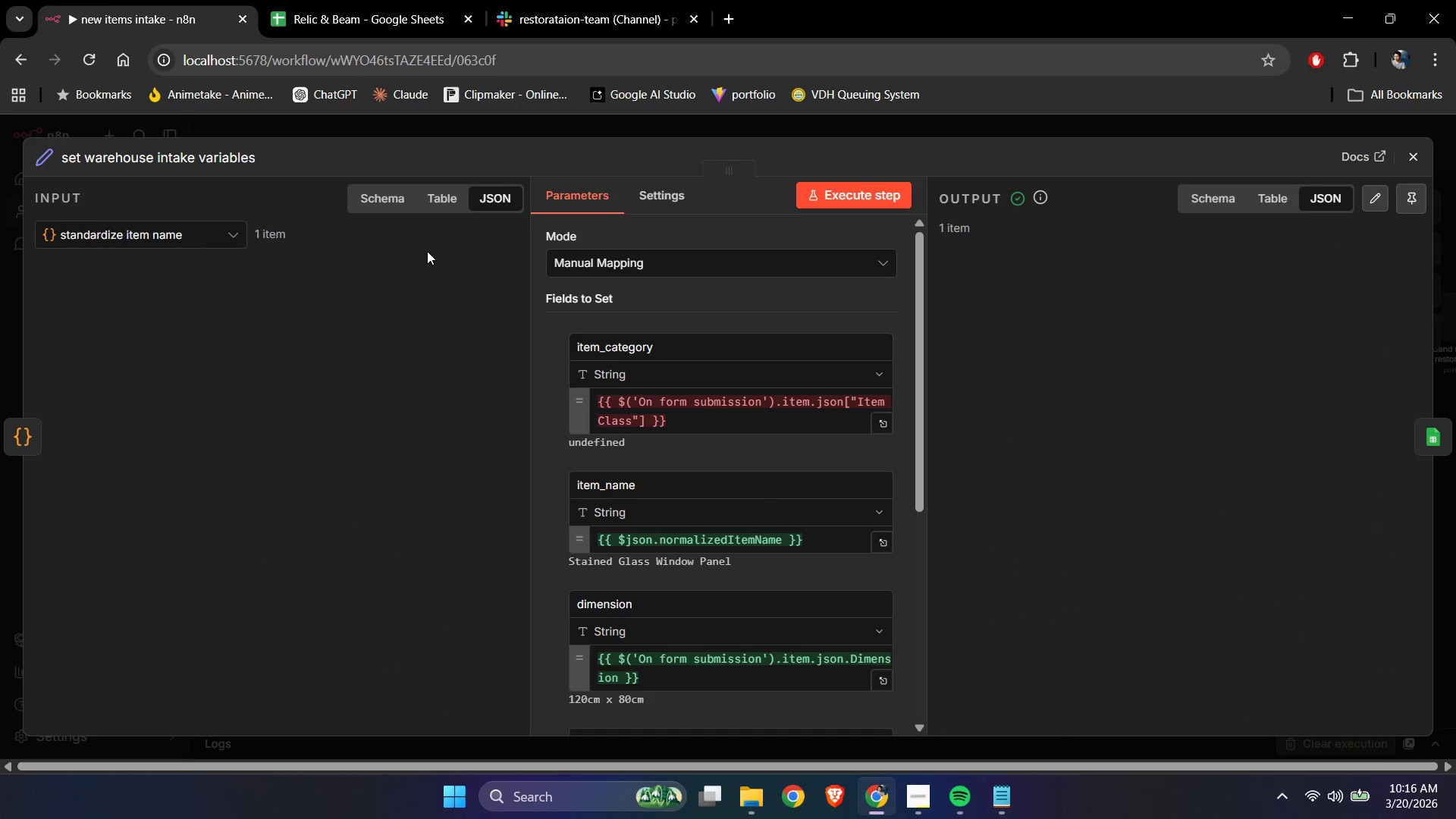 
left_click([134, 231])
 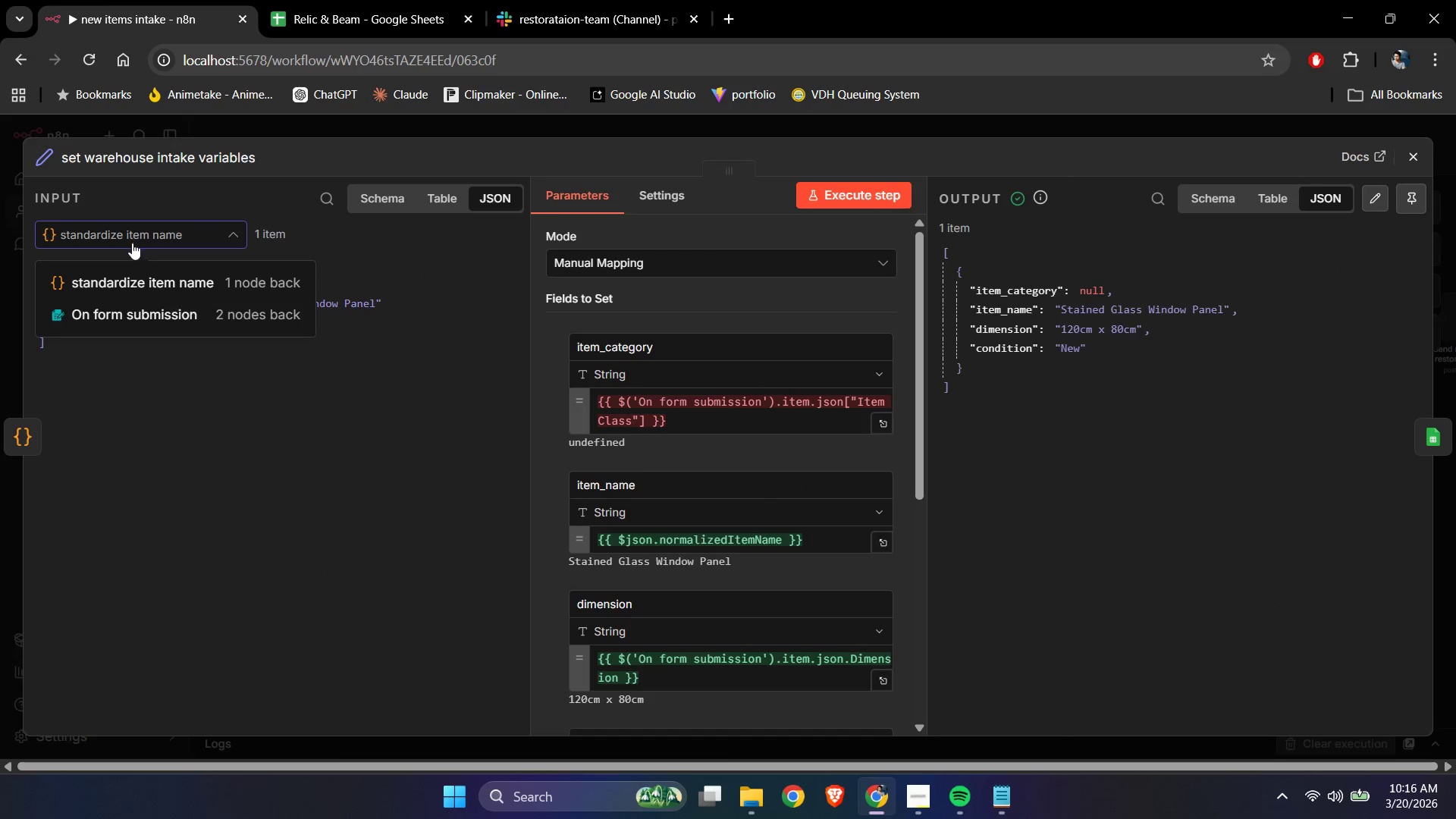 
left_click([130, 307])
 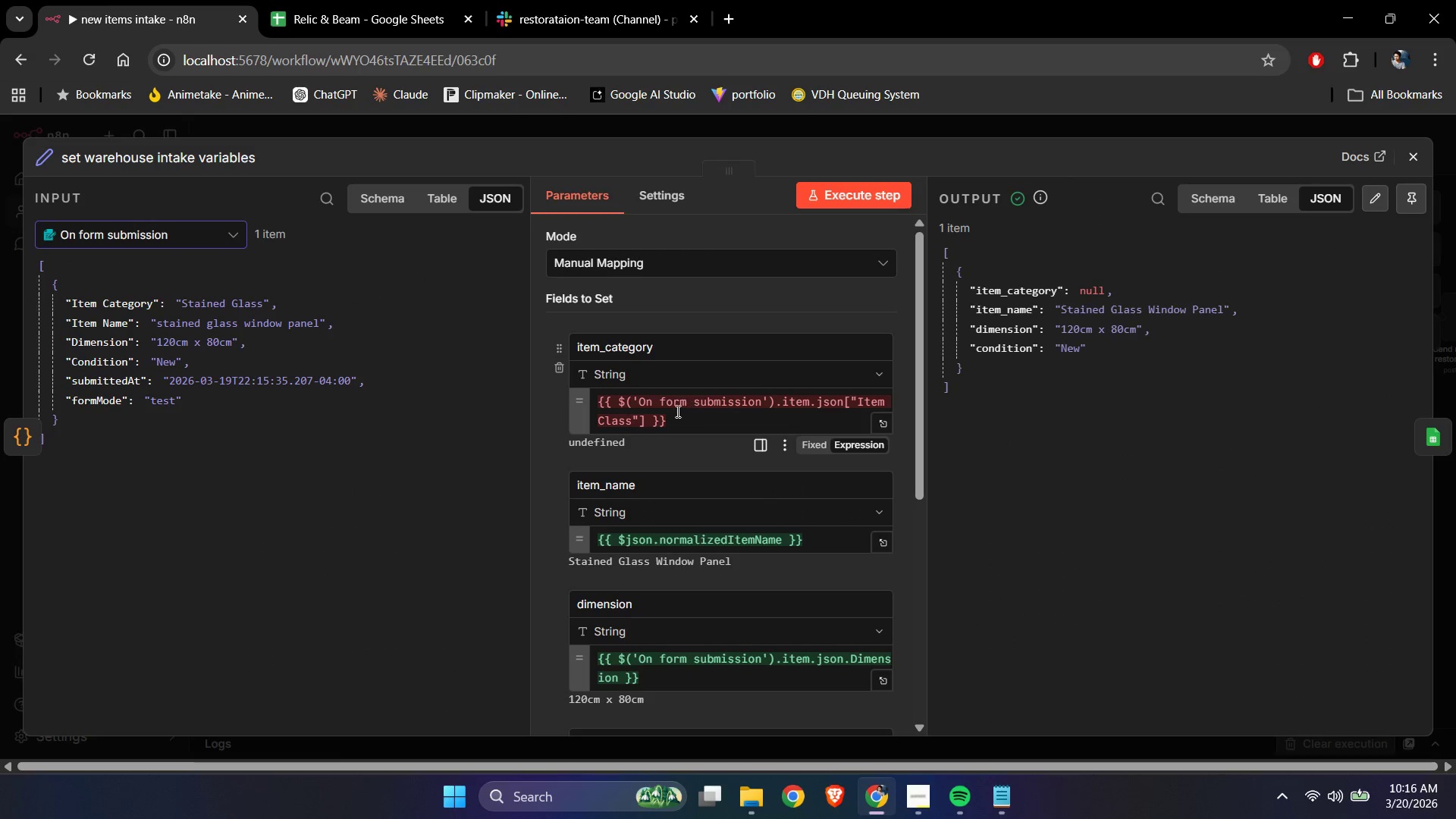 
left_click_drag(start_coordinate=[674, 415], to_coordinate=[569, 398])
 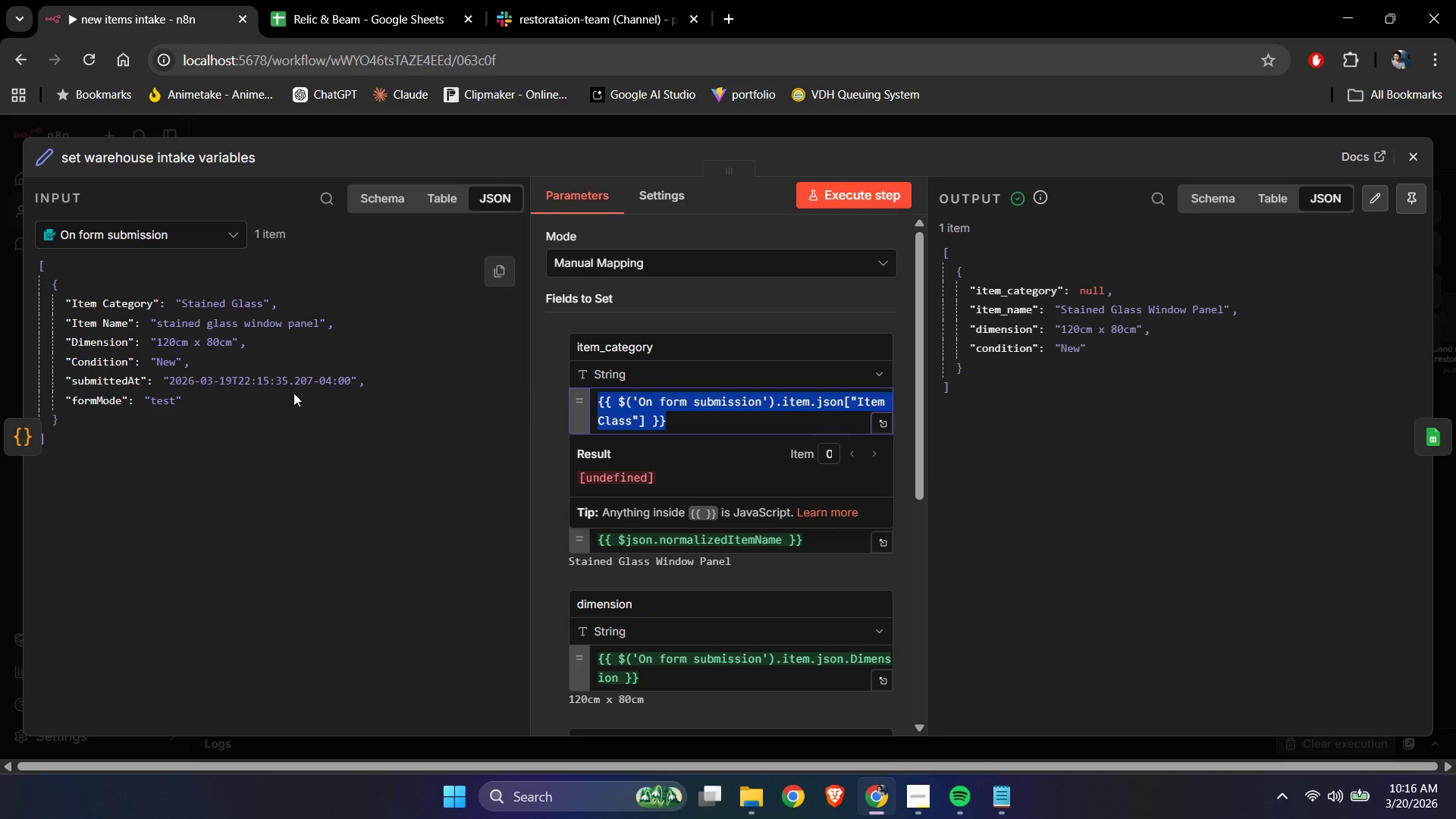 
key(F12)
 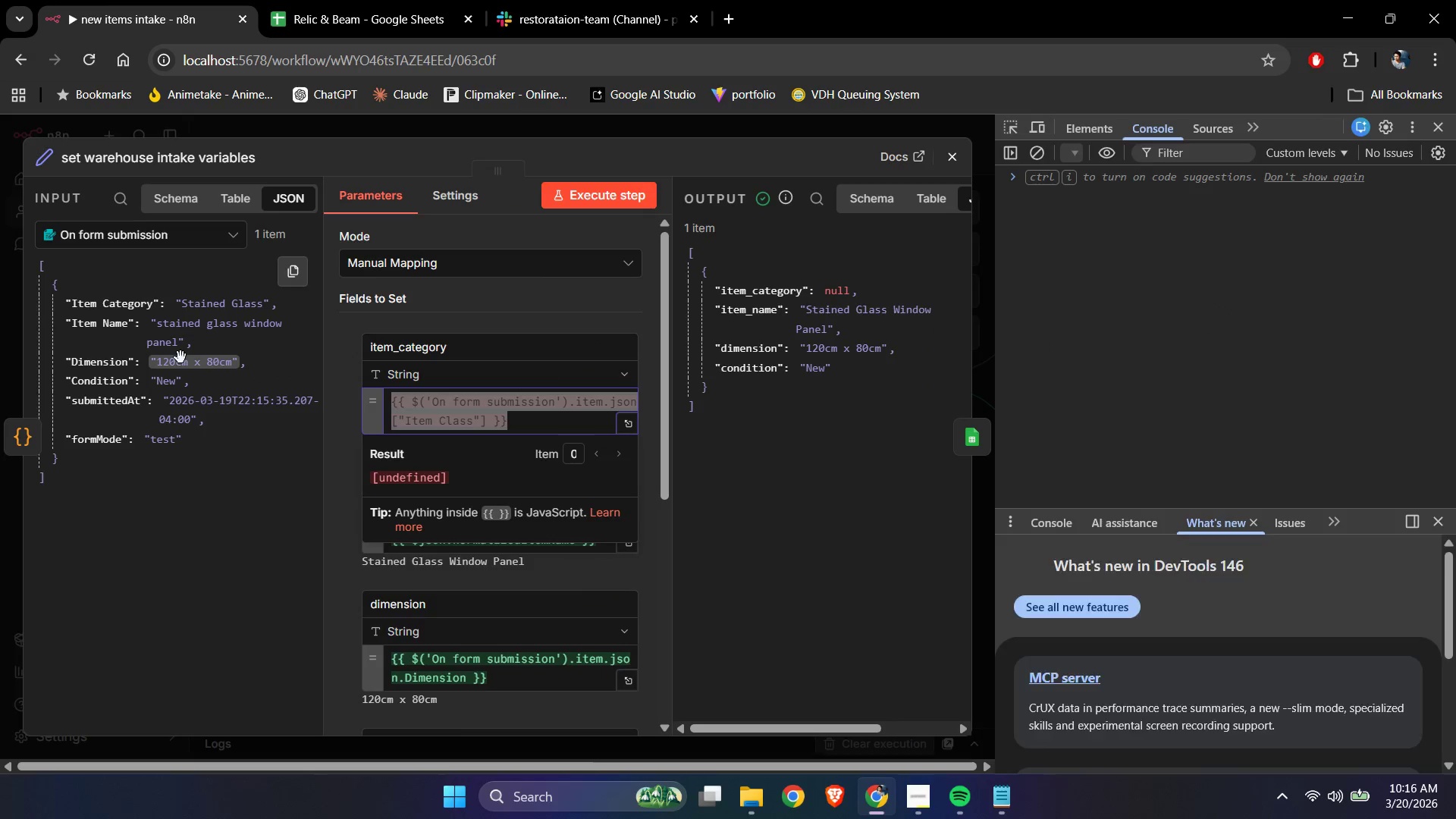 
key(F12)
 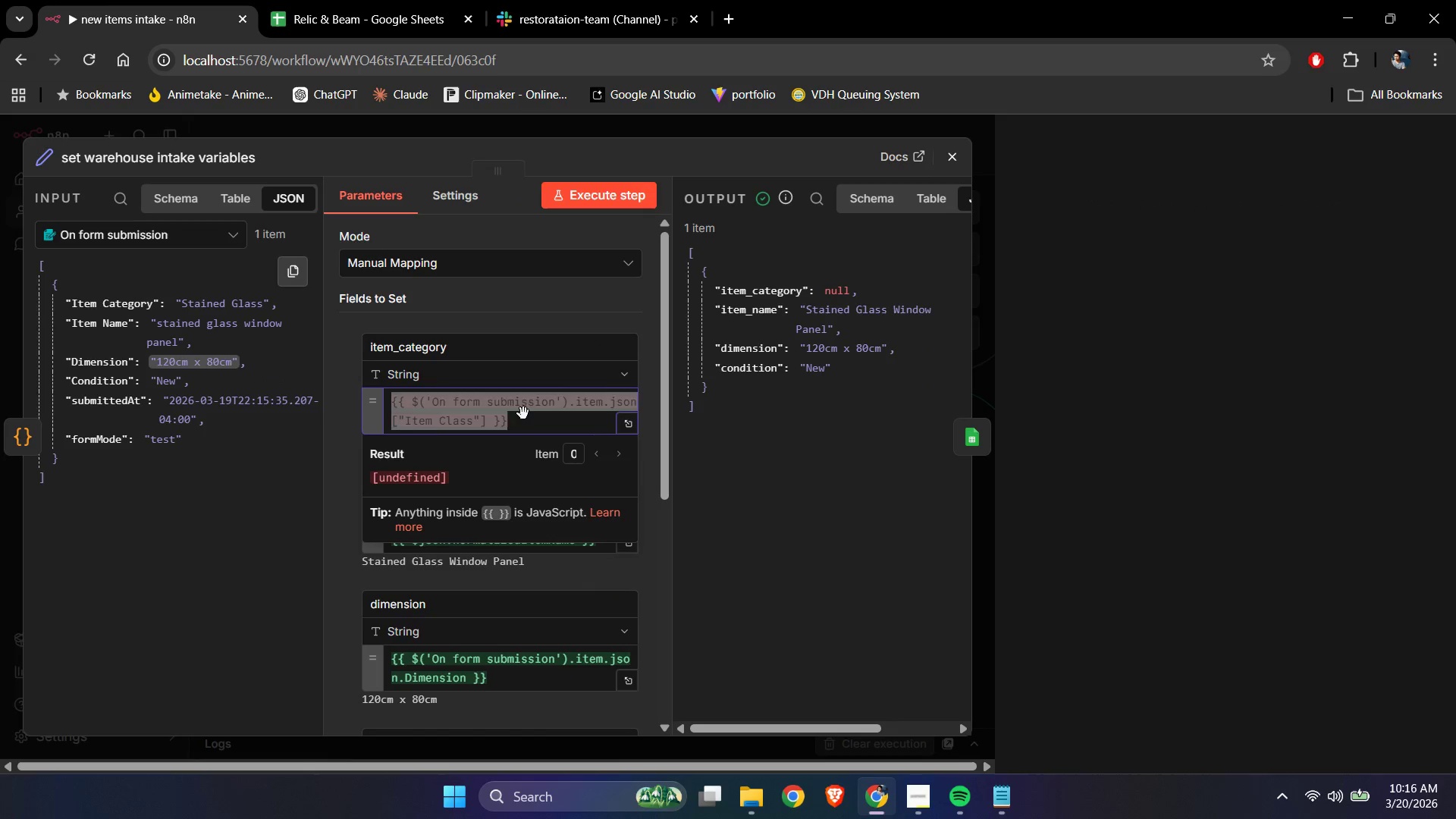 
key(Backspace)
 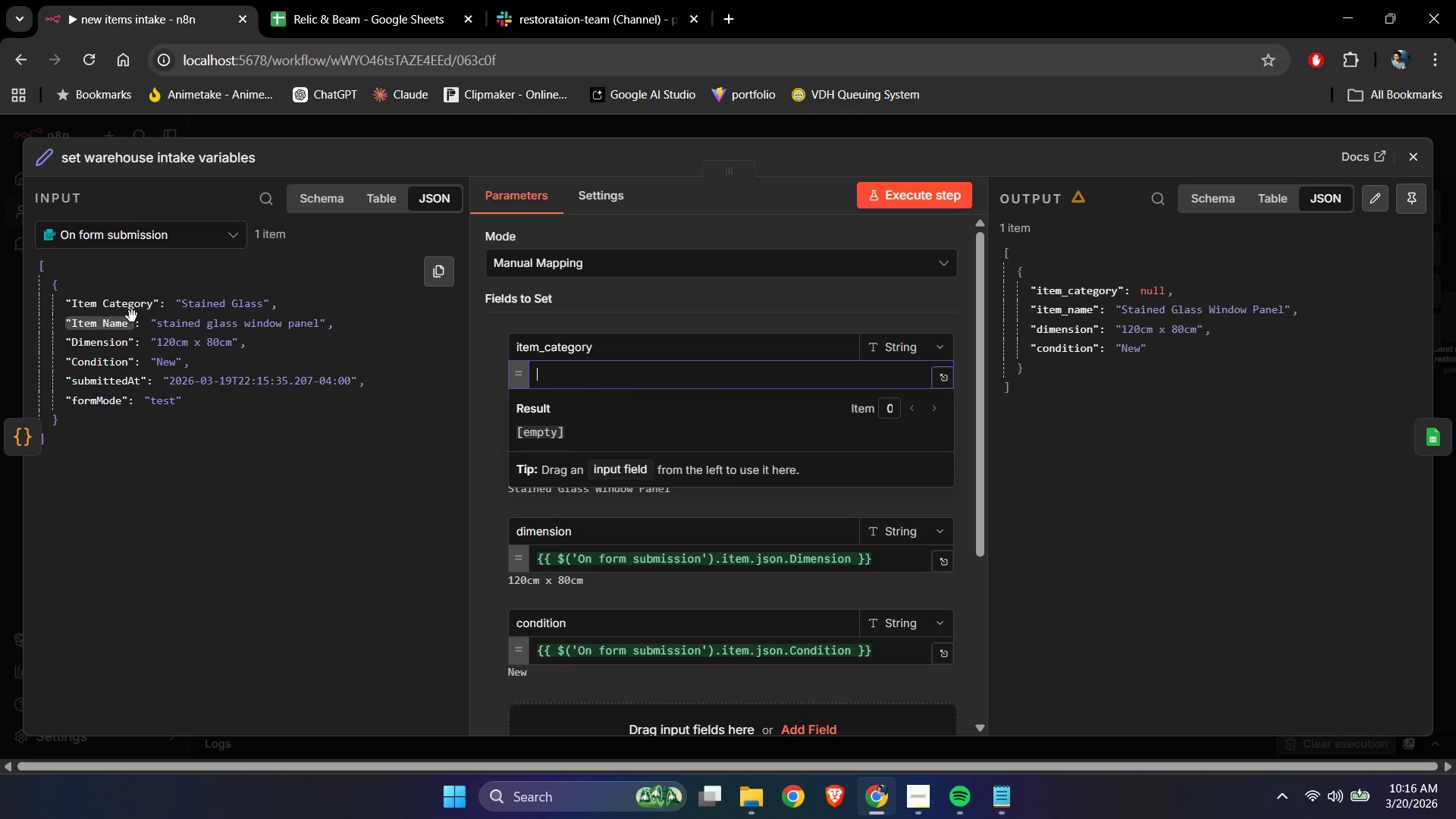 
left_click_drag(start_coordinate=[120, 310], to_coordinate=[552, 370])
 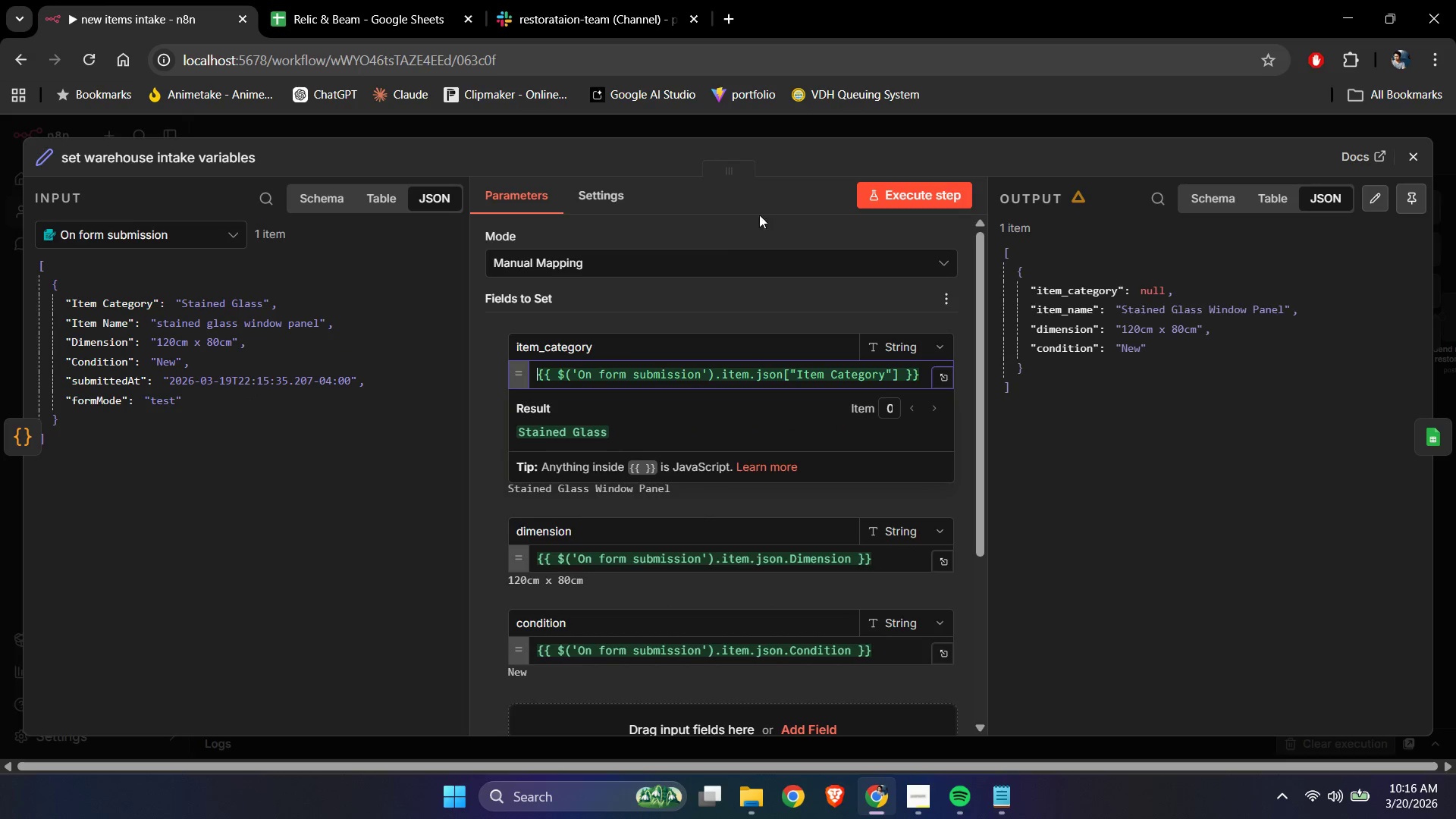 
left_click([747, 209])
 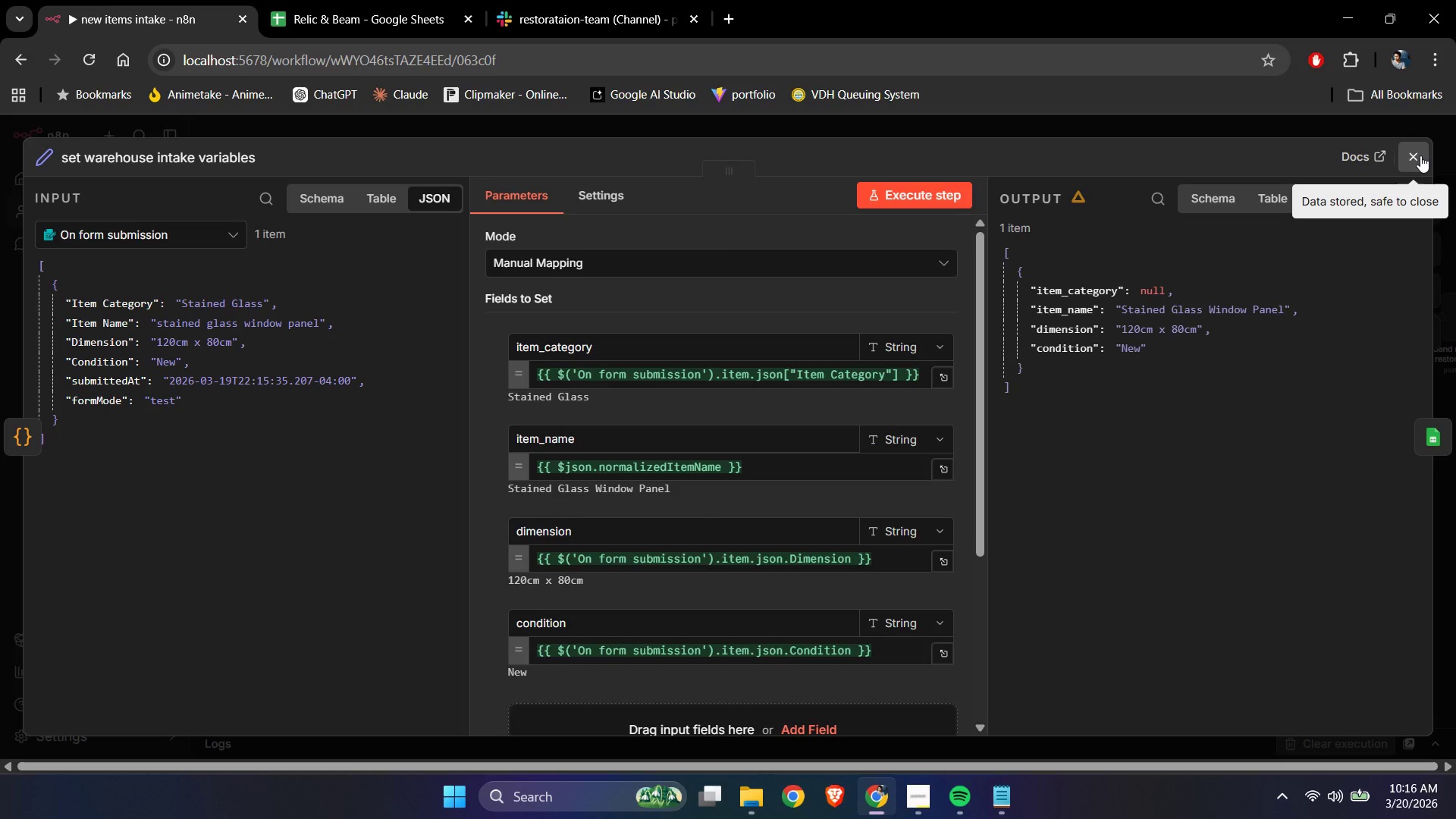 
left_click([1420, 155])
 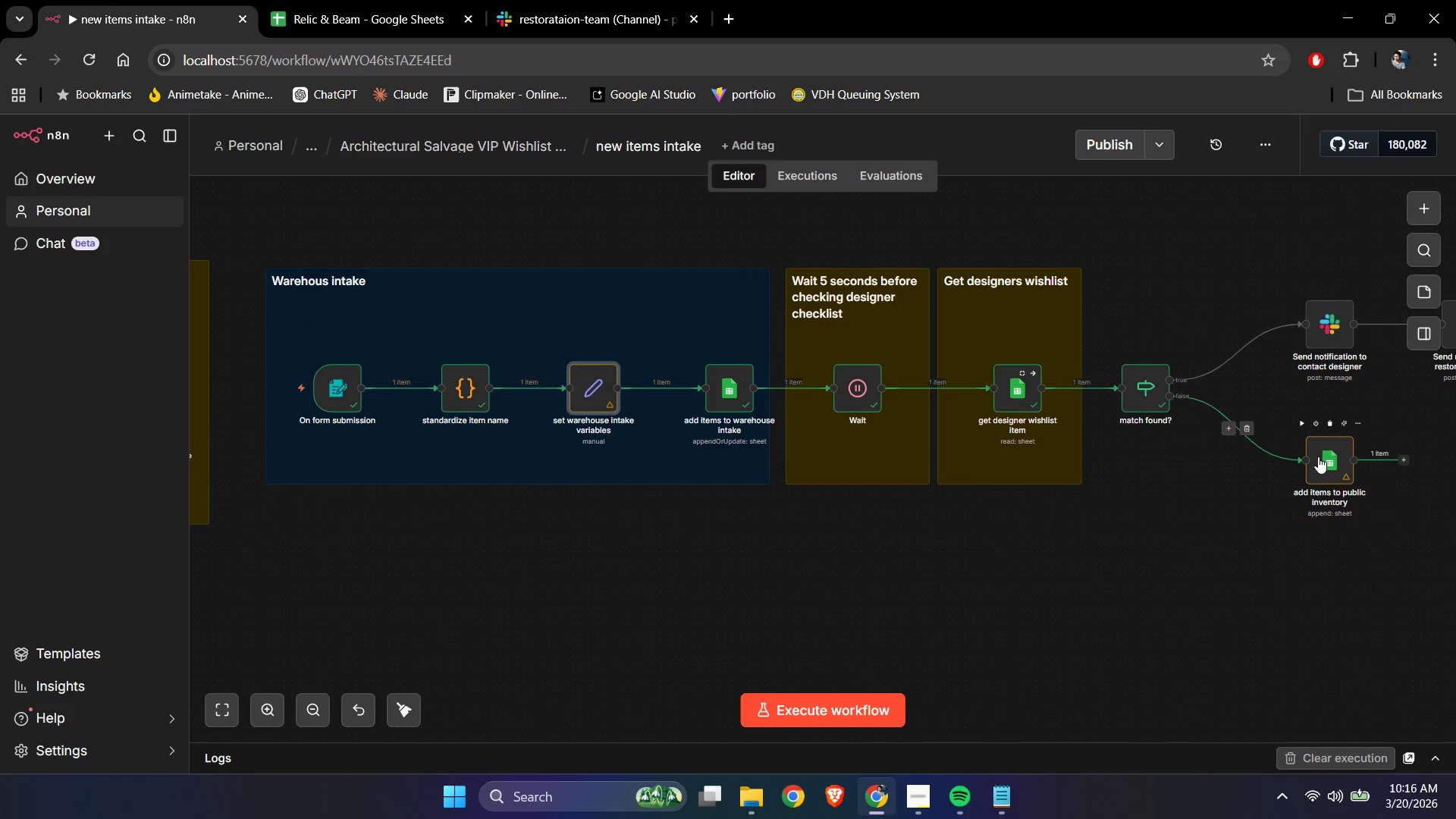 
double_click([1318, 457])
 